 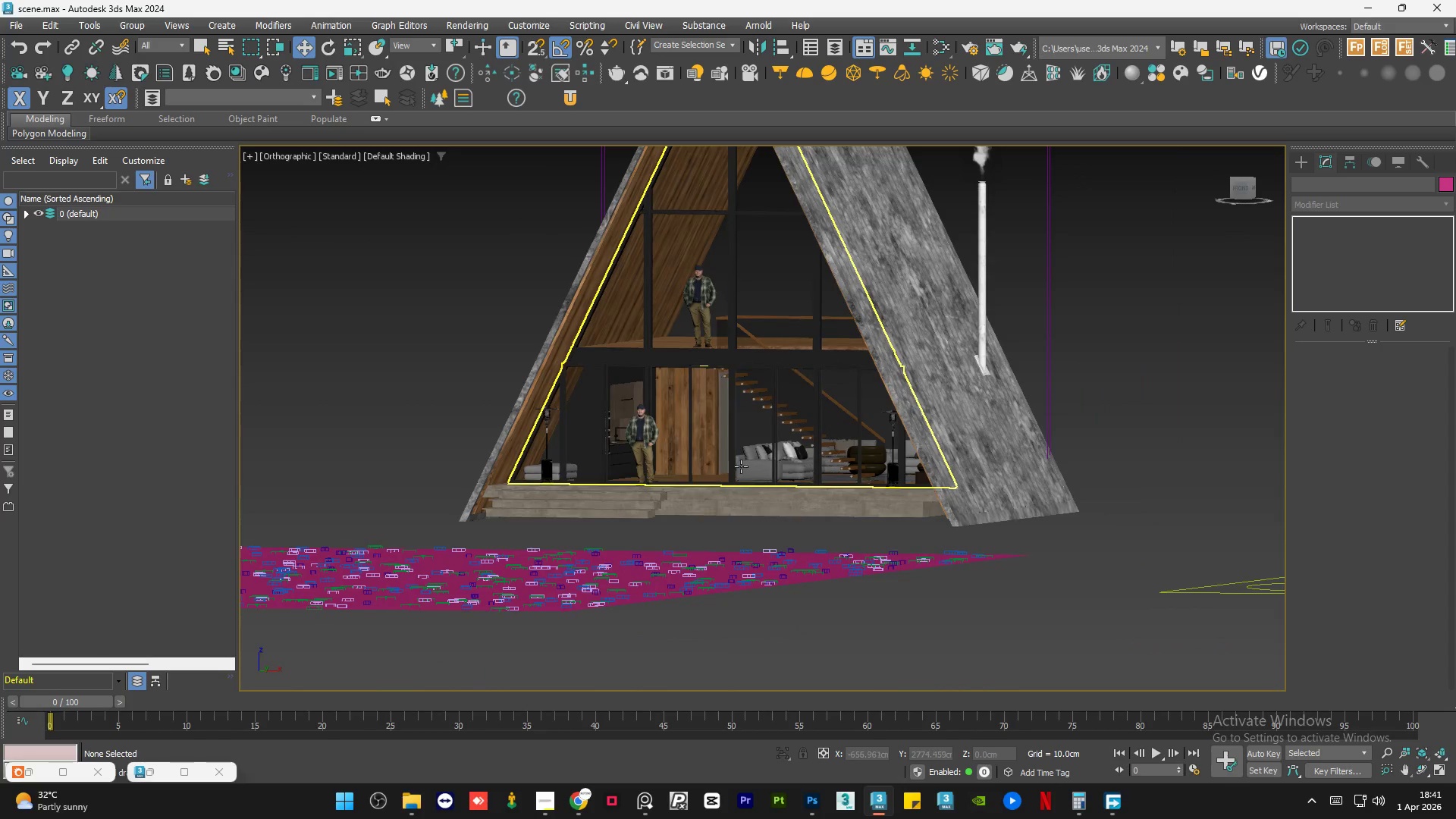 
scroll: coordinate [772, 521], scroll_direction: down, amount: 1.0
 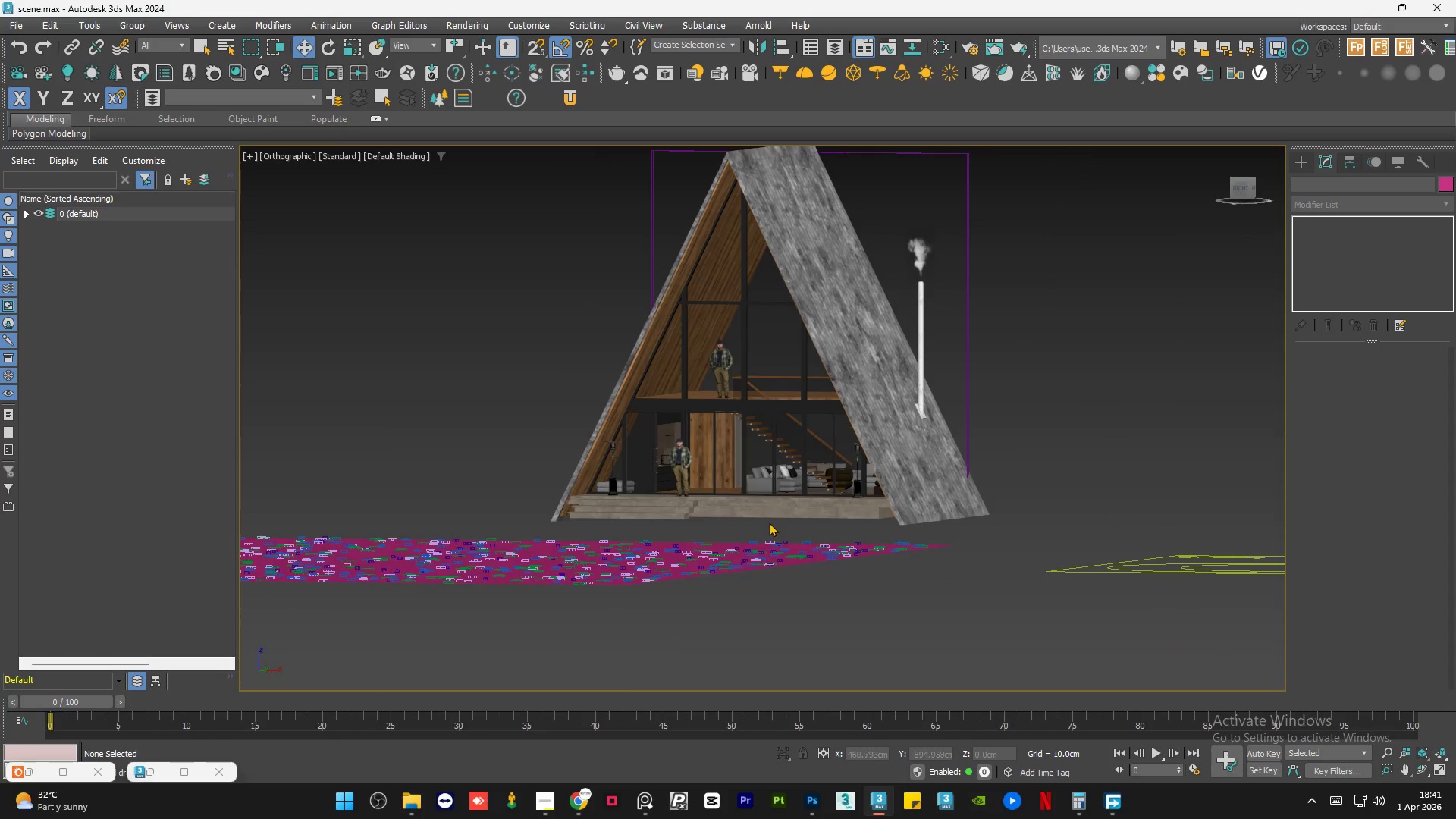 
scroll: coordinate [767, 529], scroll_direction: up, amount: 4.0
 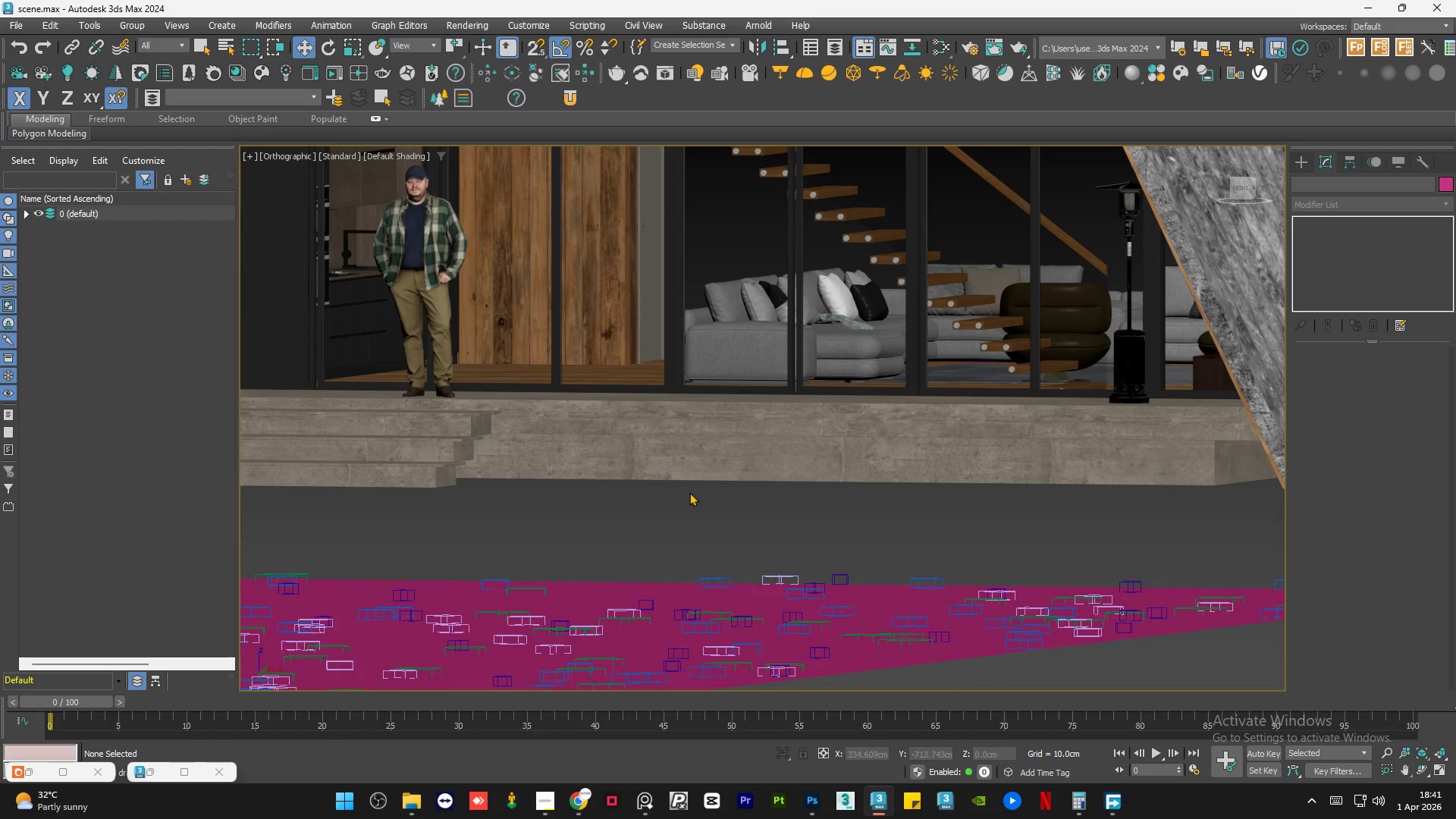 
left_click([689, 492])
 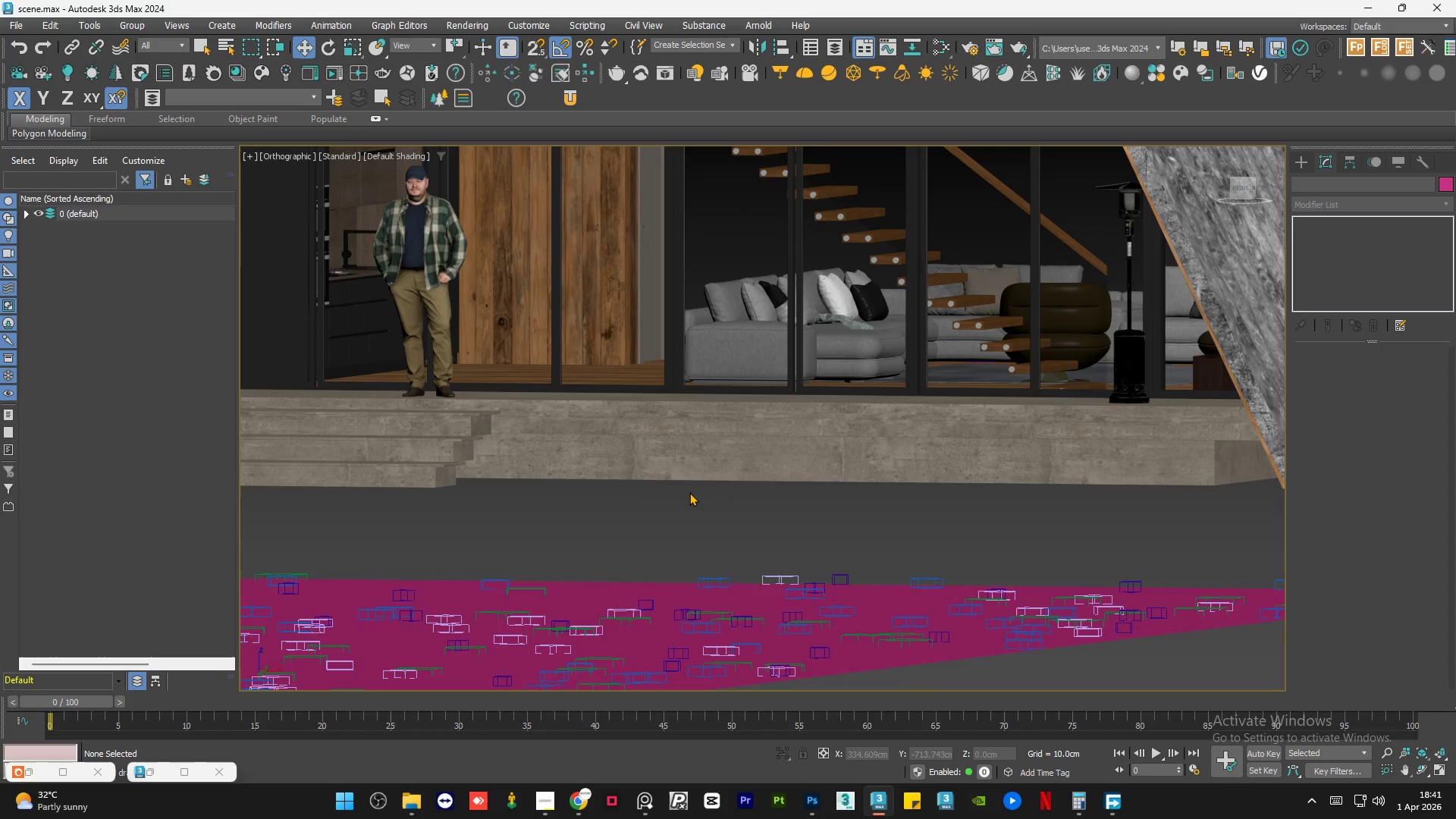 
key(Control+S)
 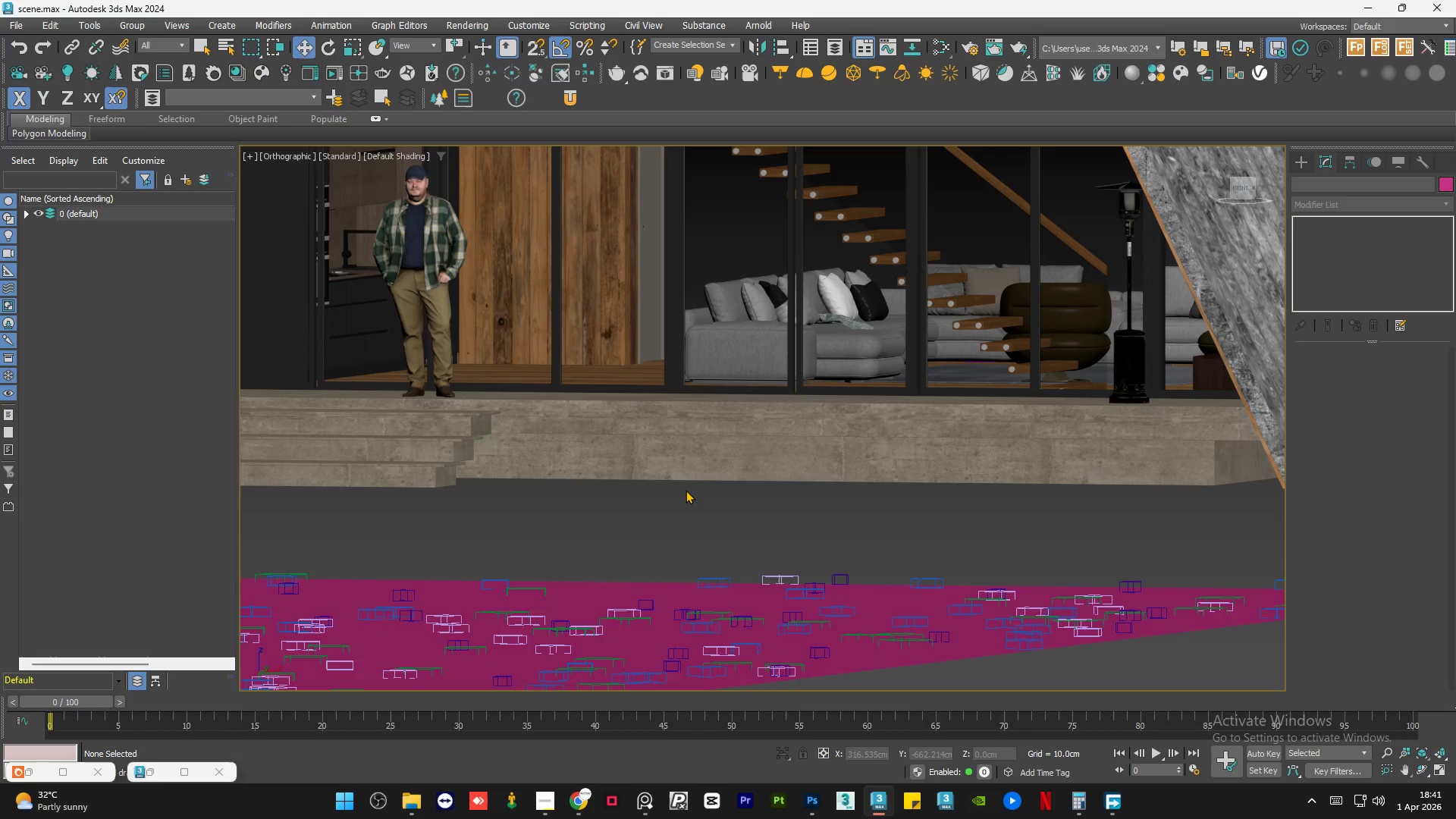 
wait(17.98)
 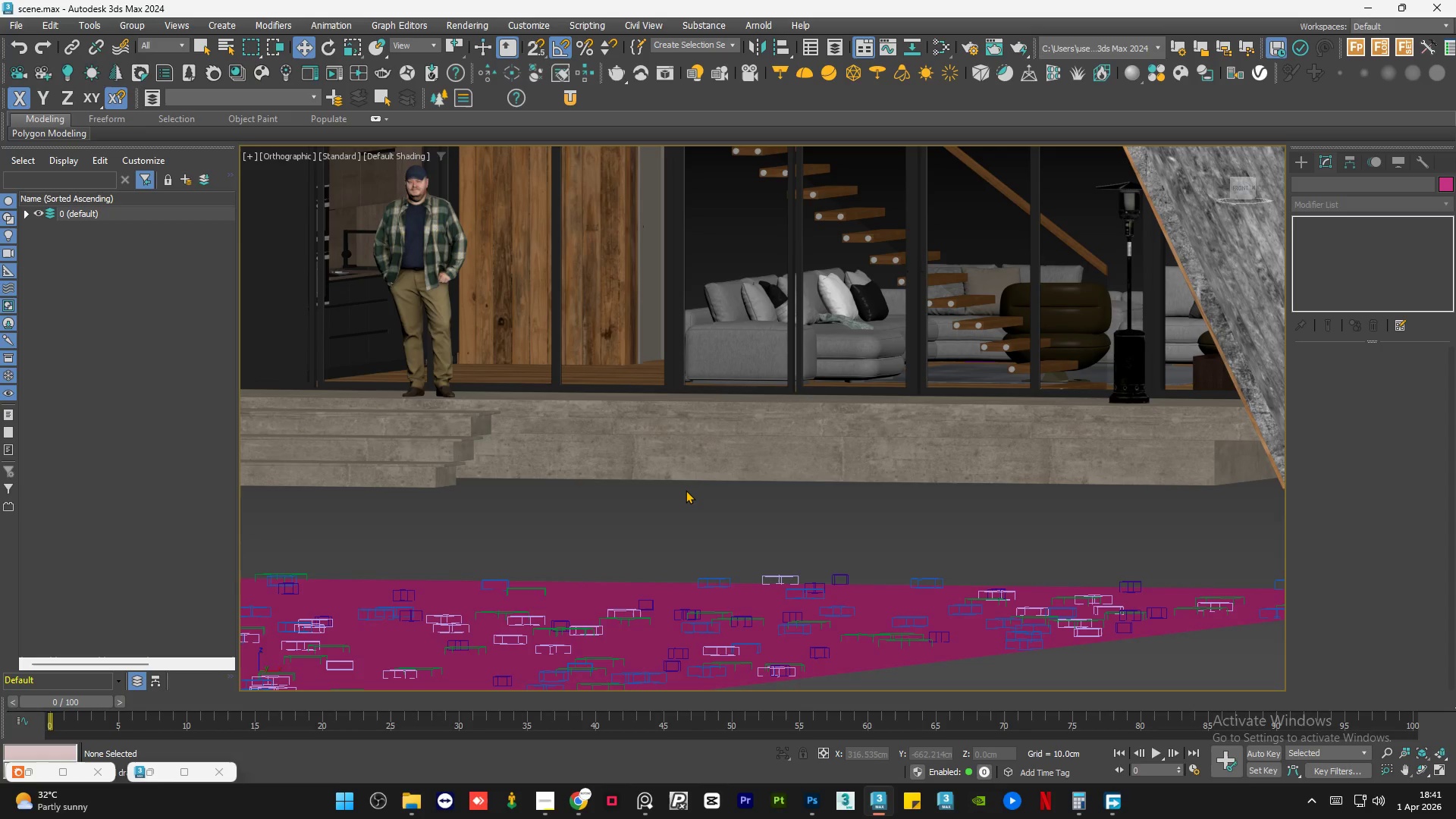 
scroll: coordinate [1158, 426], scroll_direction: up, amount: 6.0
 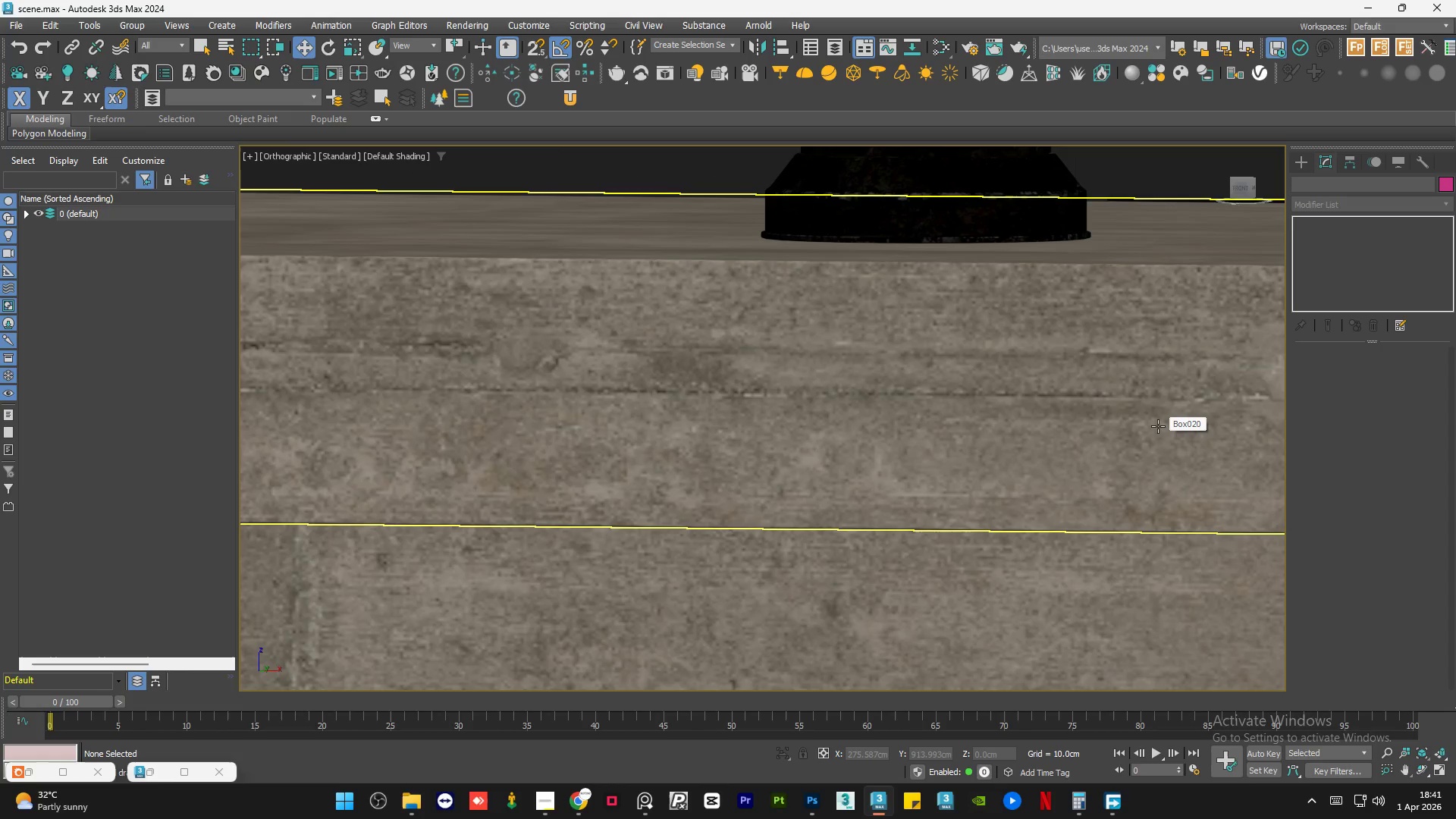 
scroll: coordinate [914, 436], scroll_direction: down, amount: 5.0
 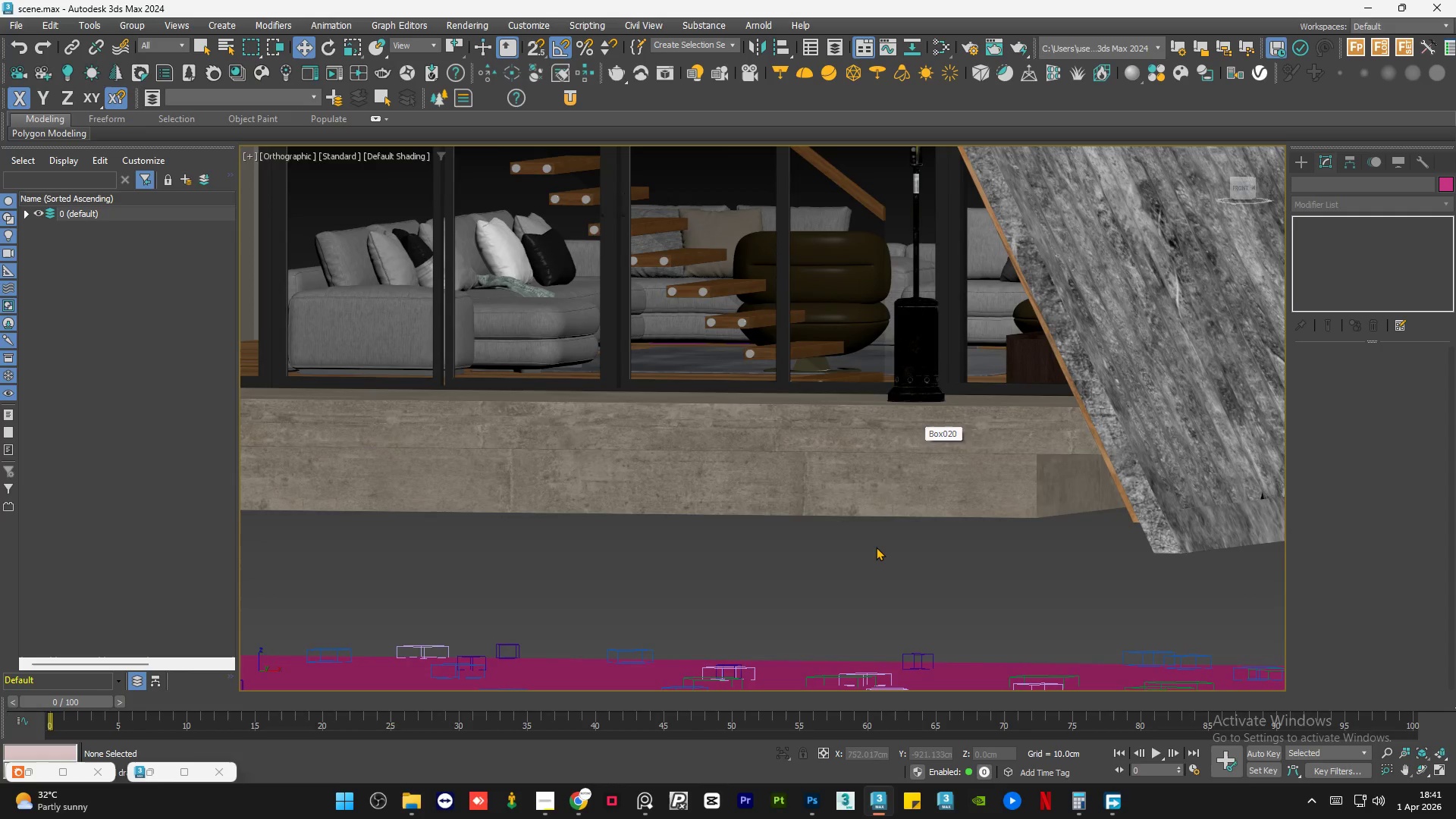 
left_click([876, 547])
 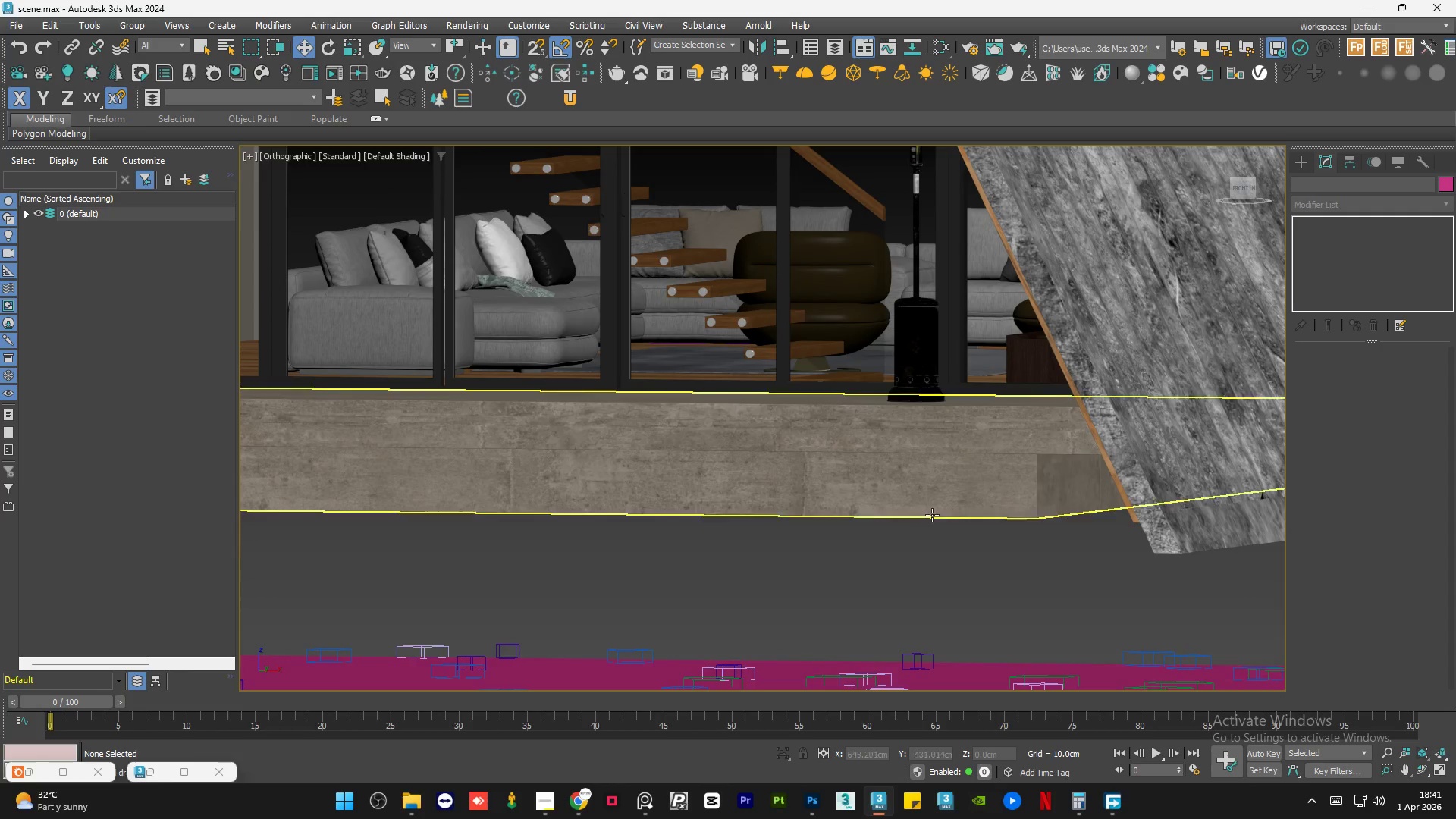 
scroll: coordinate [999, 506], scroll_direction: up, amount: 3.0
 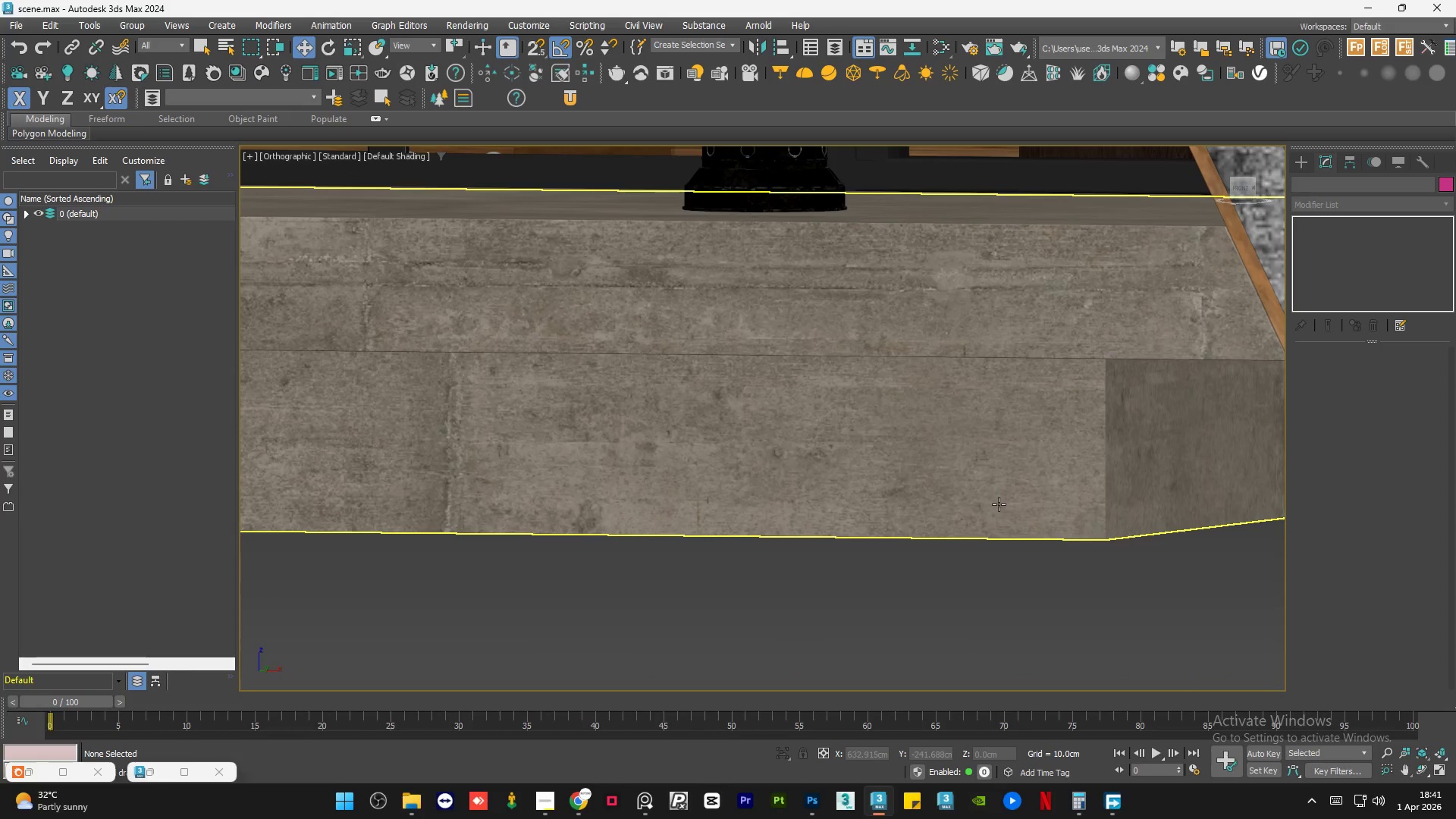 
scroll: coordinate [999, 504], scroll_direction: down, amount: 4.0
 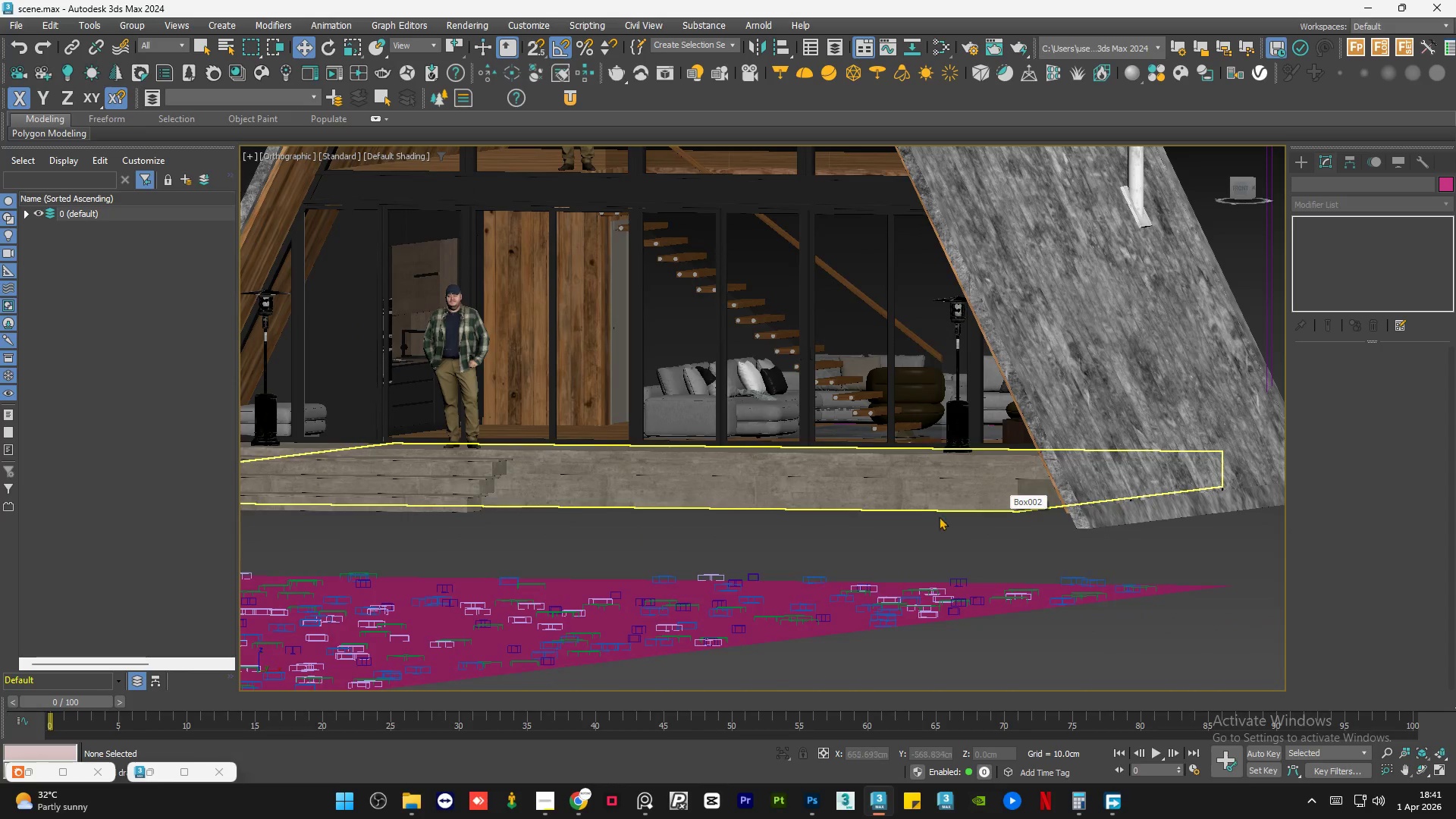 
left_click([898, 539])
 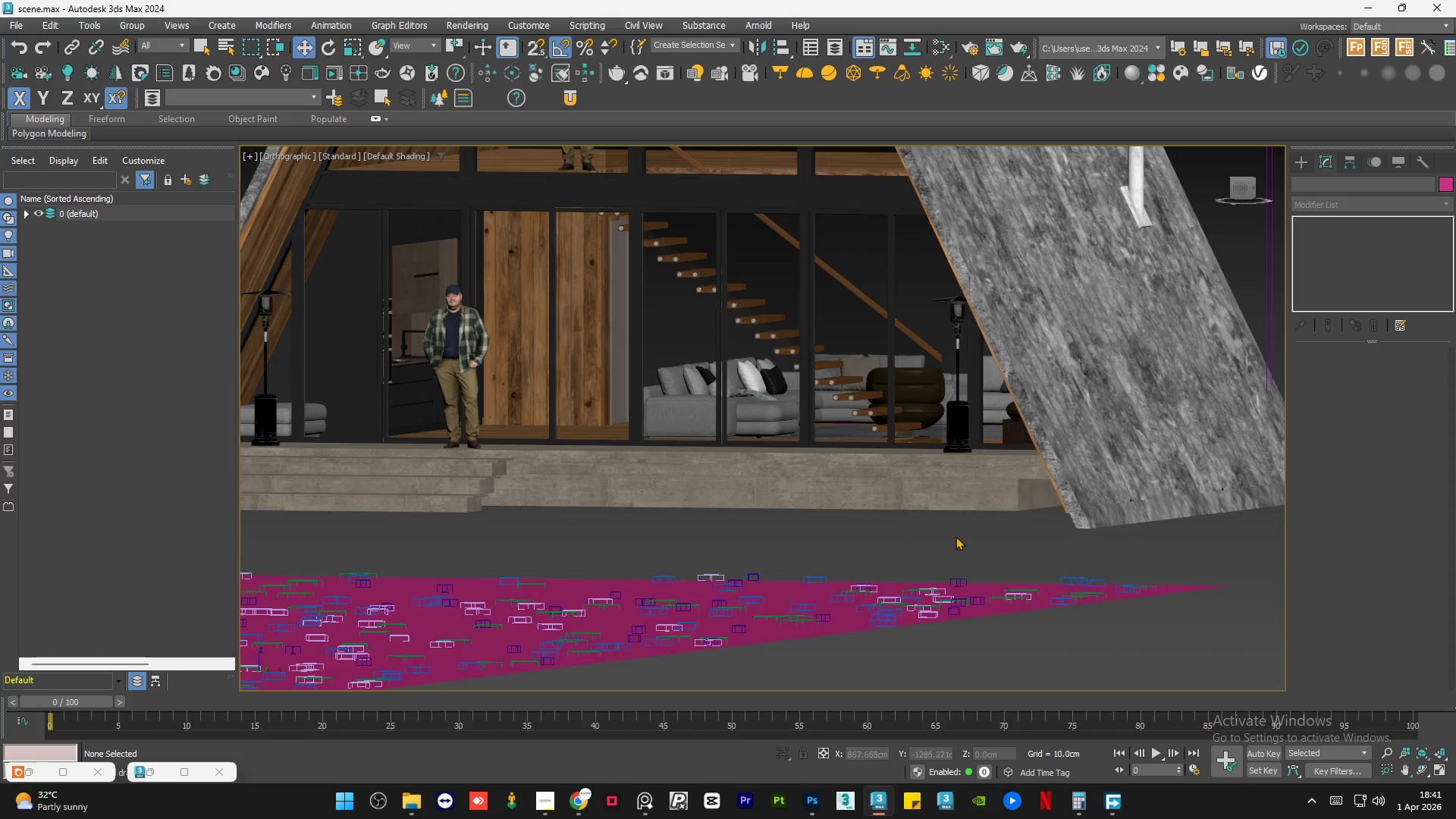 
scroll: coordinate [960, 536], scroll_direction: down, amount: 1.0
 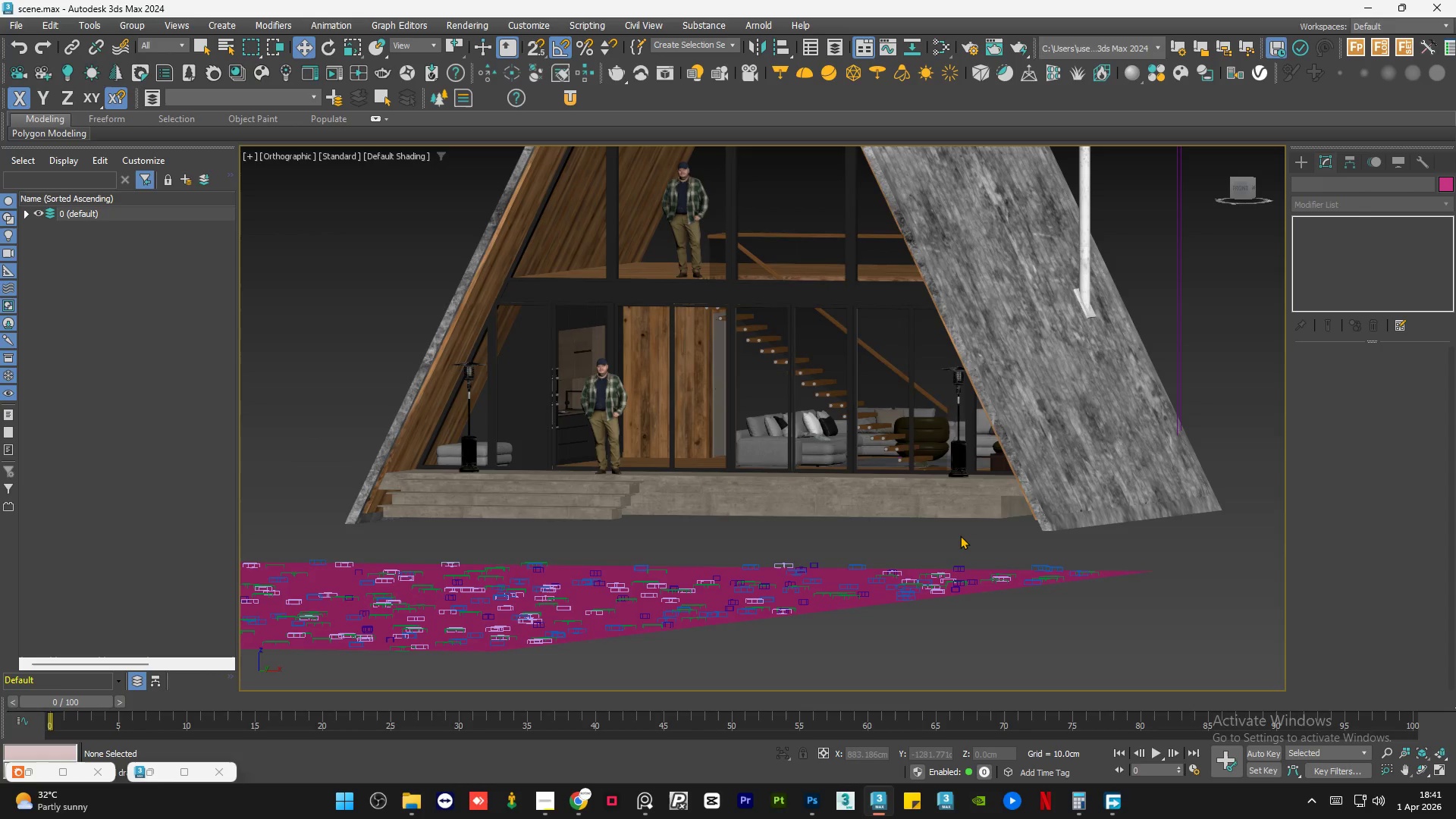 
key(Control+S)
 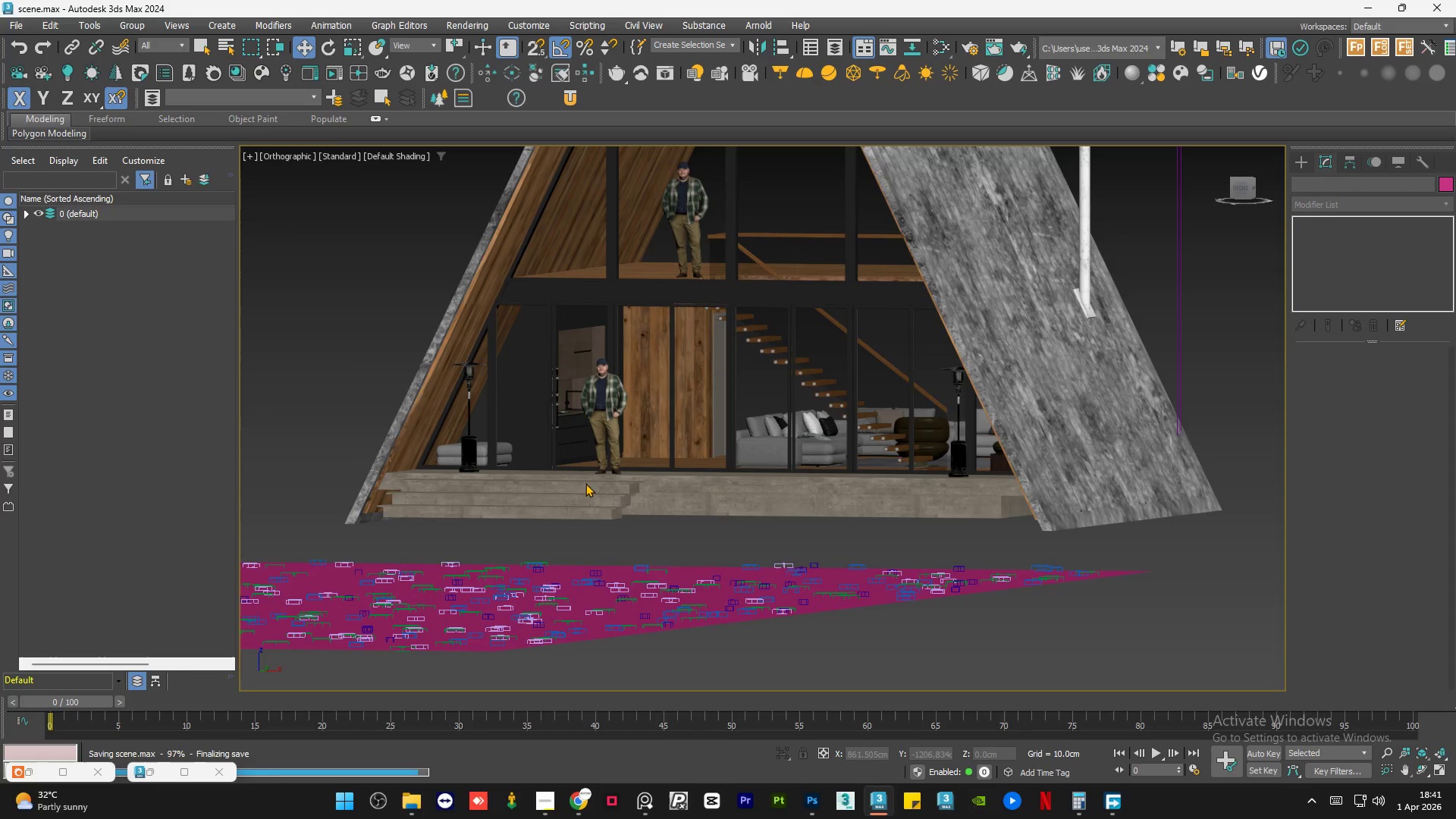 
hold_key(key=AltLeft, duration=1.14)
 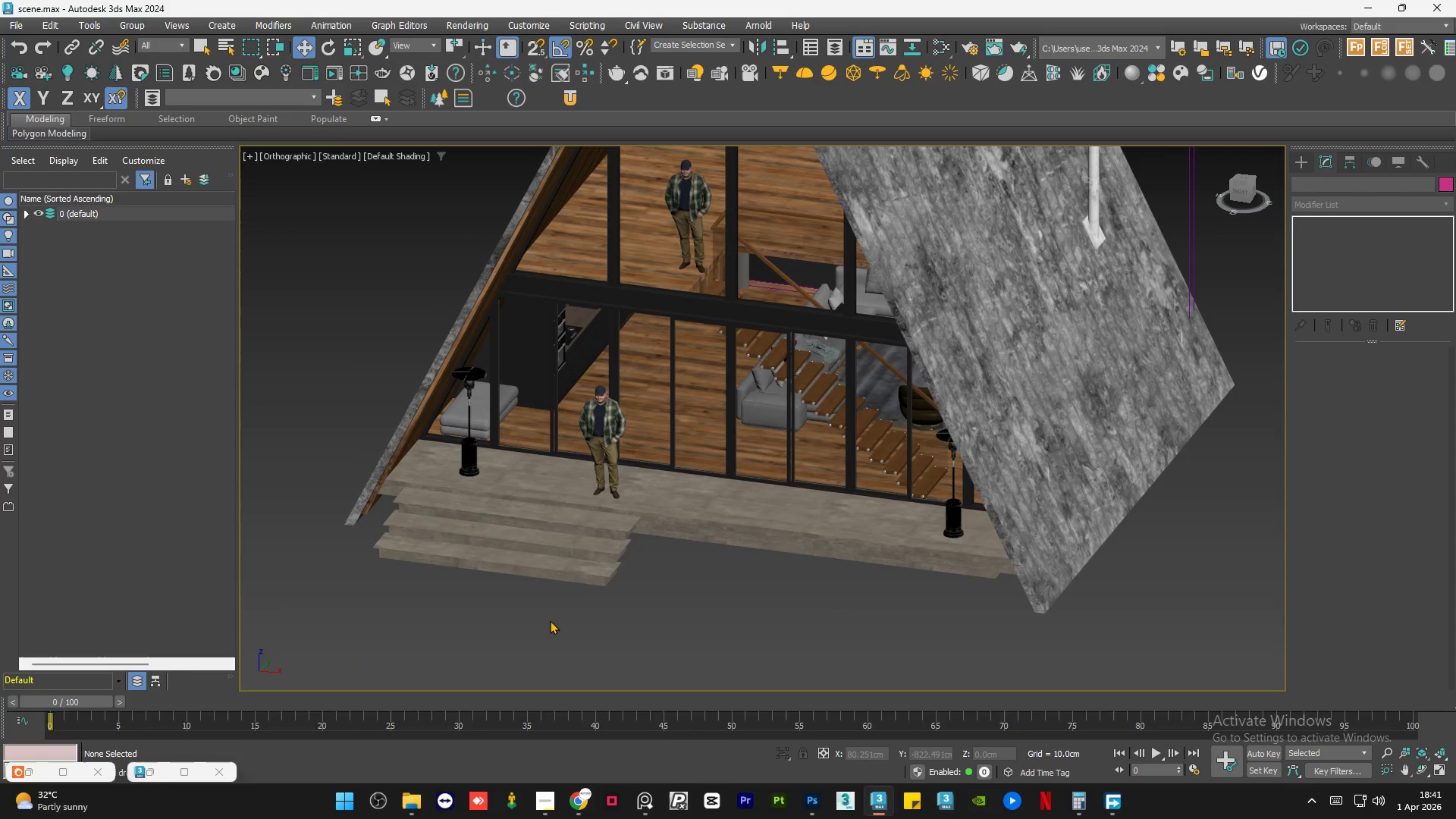 
left_click([483, 612])
 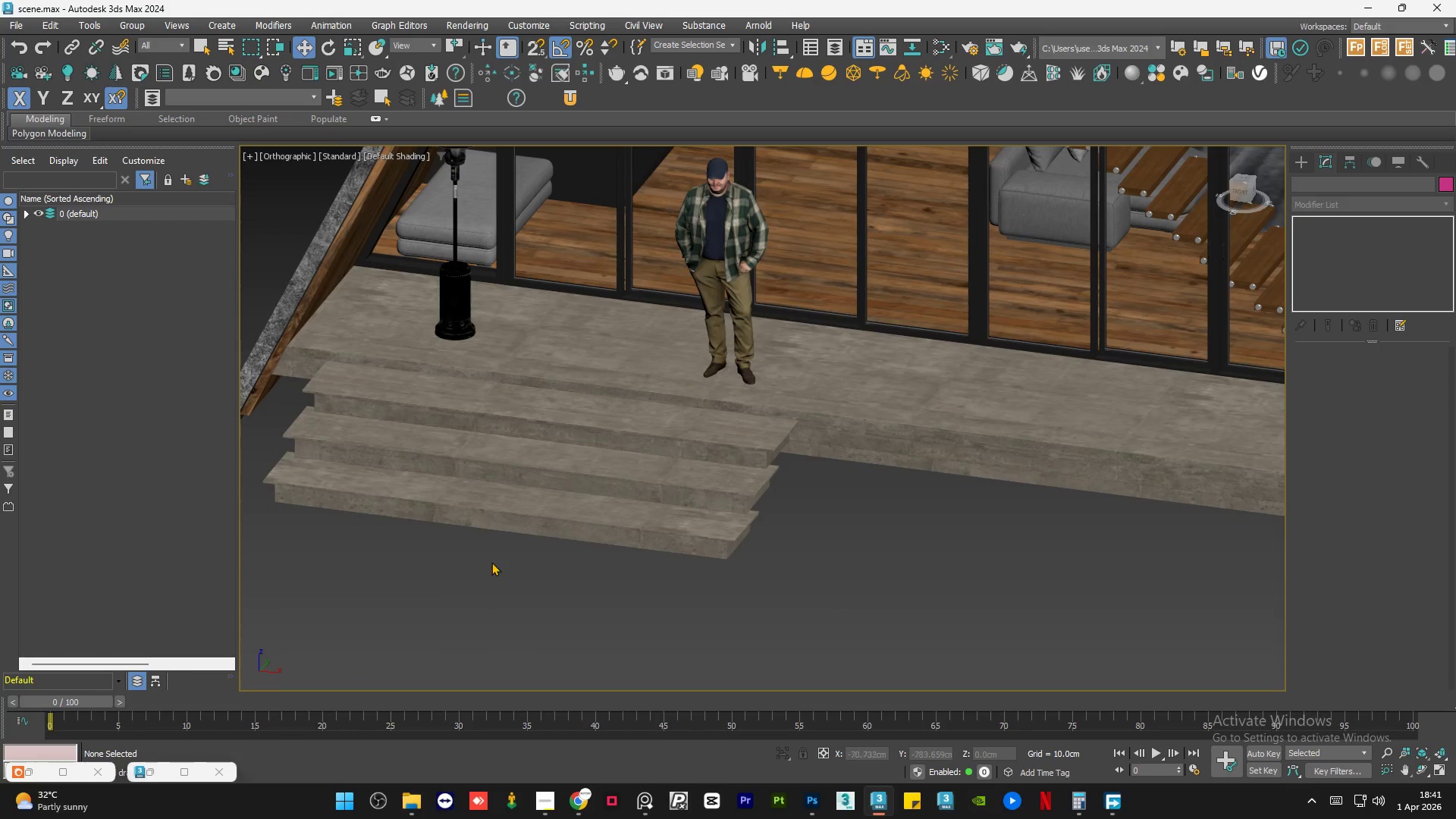 
scroll: coordinate [488, 510], scroll_direction: up, amount: 4.0
 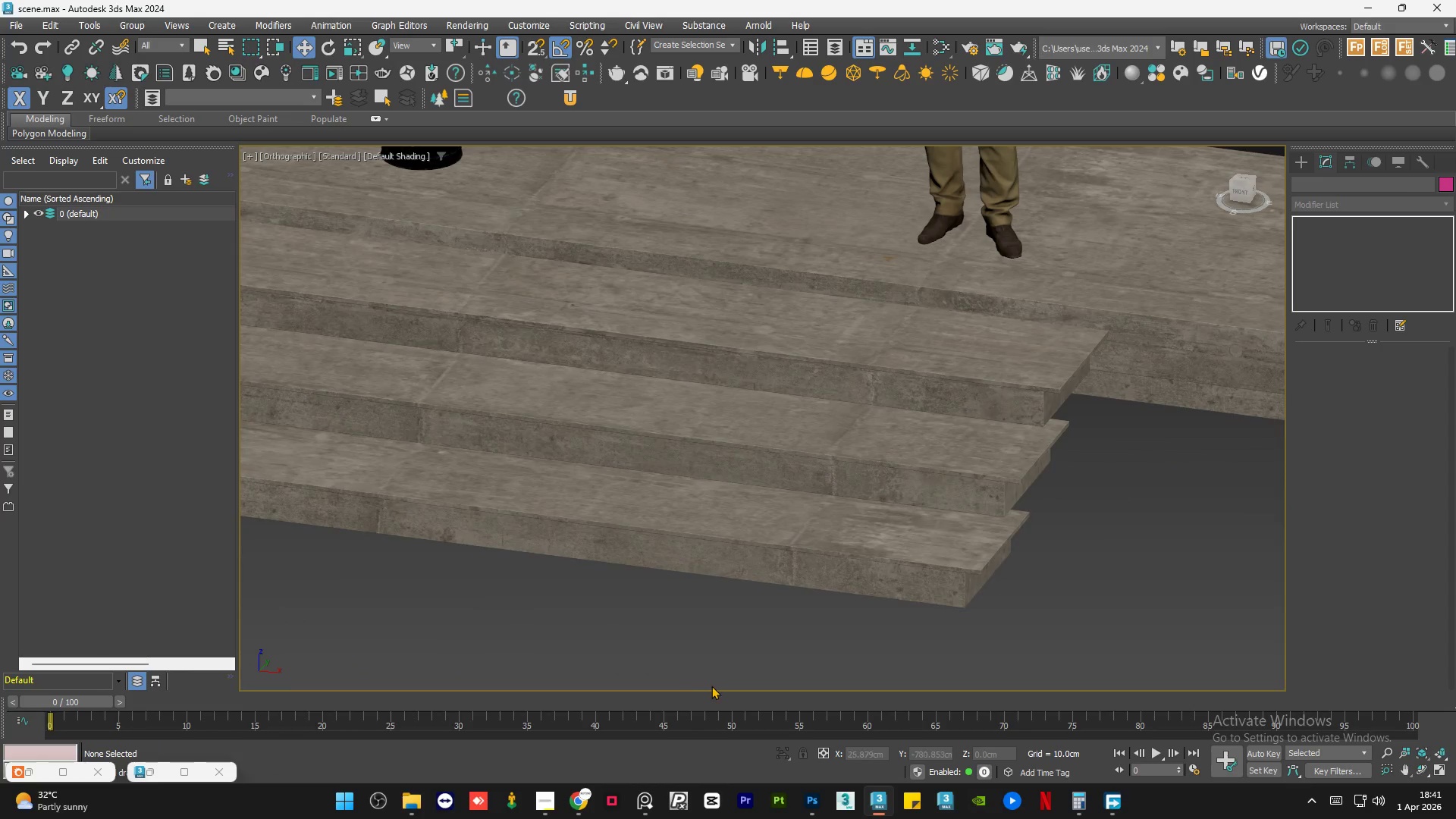 
left_click([711, 686])
 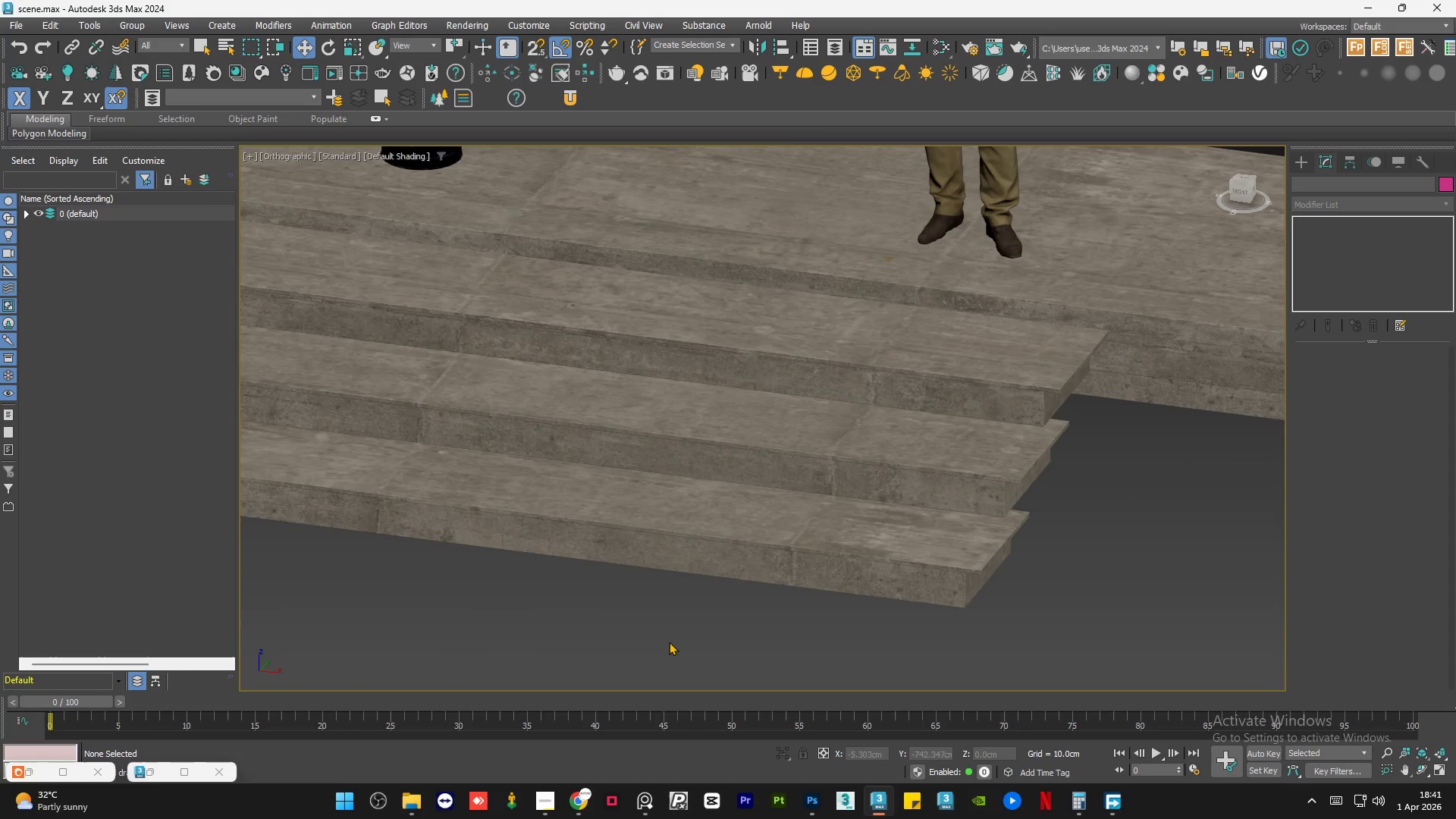 
left_click([529, 651])
 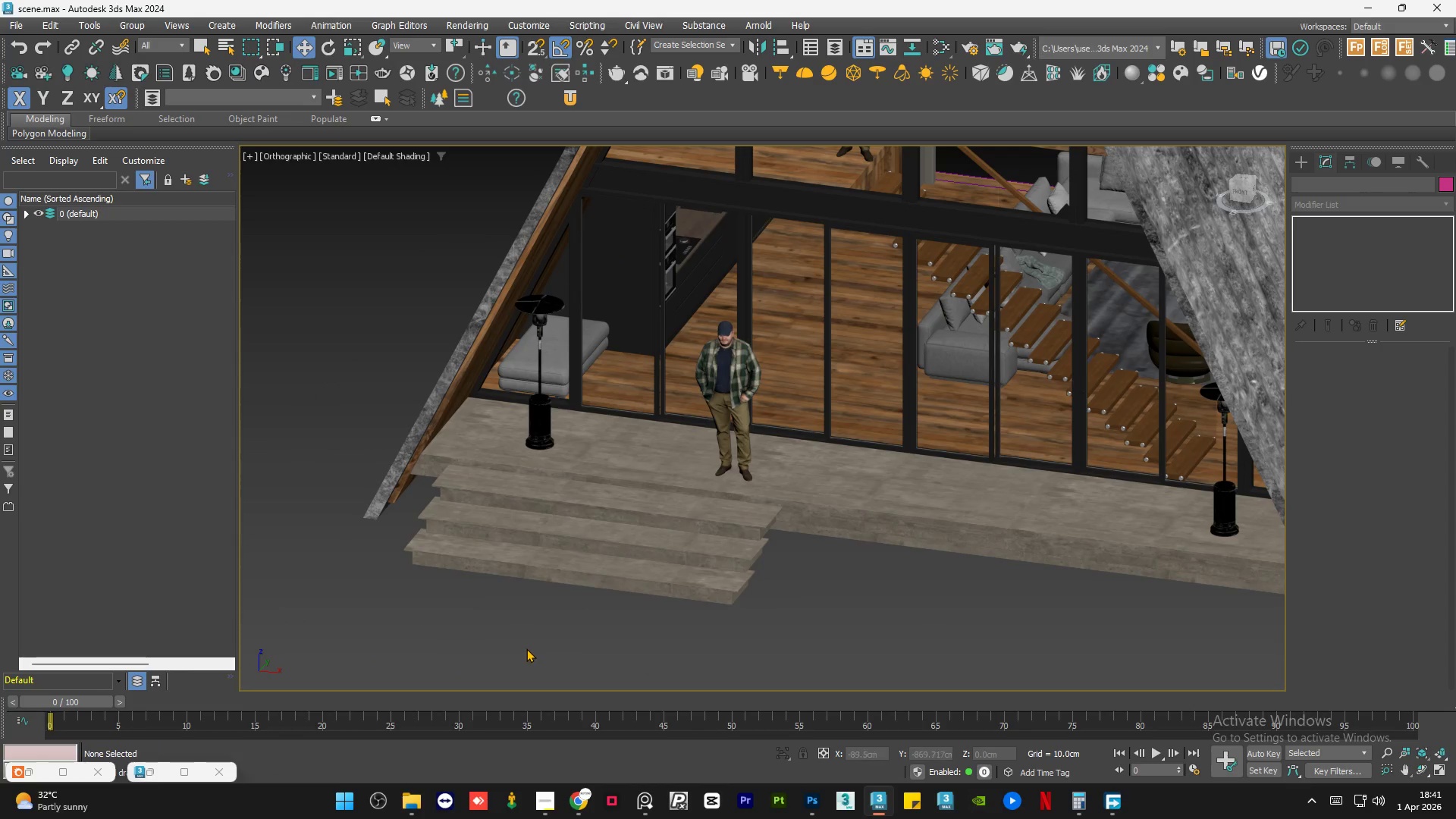 
scroll: coordinate [604, 603], scroll_direction: down, amount: 3.0
 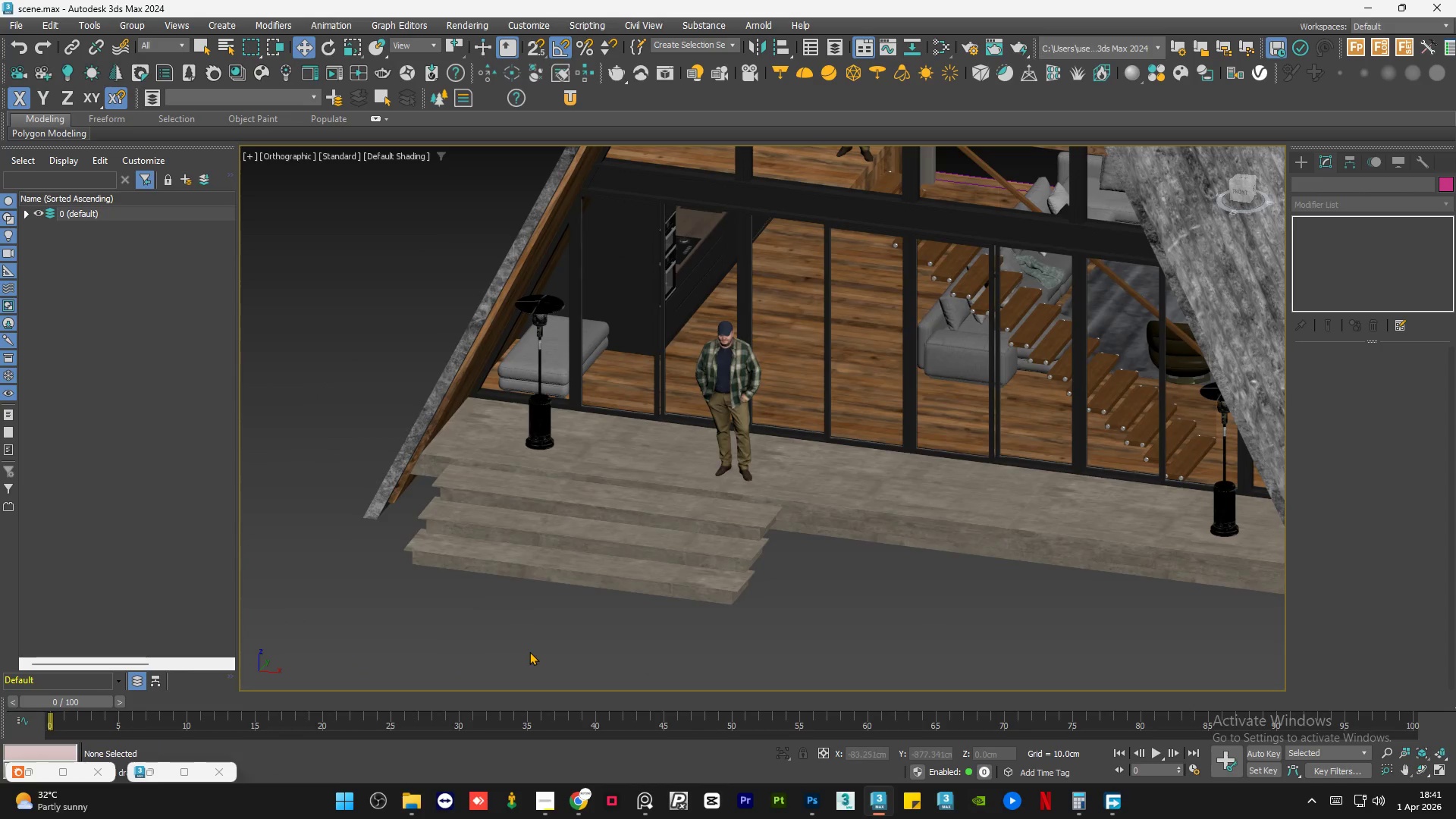 
left_click([509, 632])
 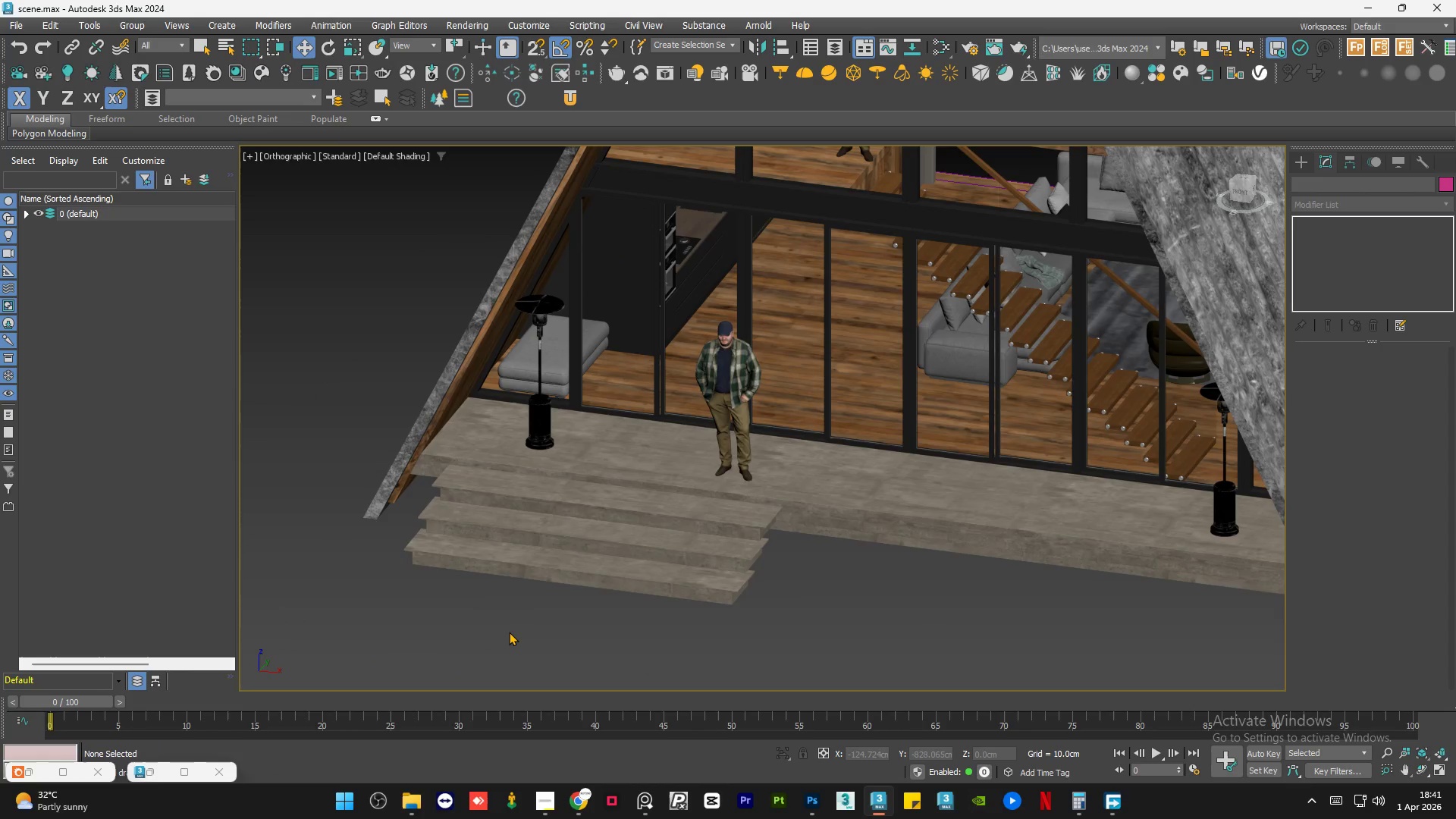 
scroll: coordinate [510, 631], scroll_direction: up, amount: 2.0
 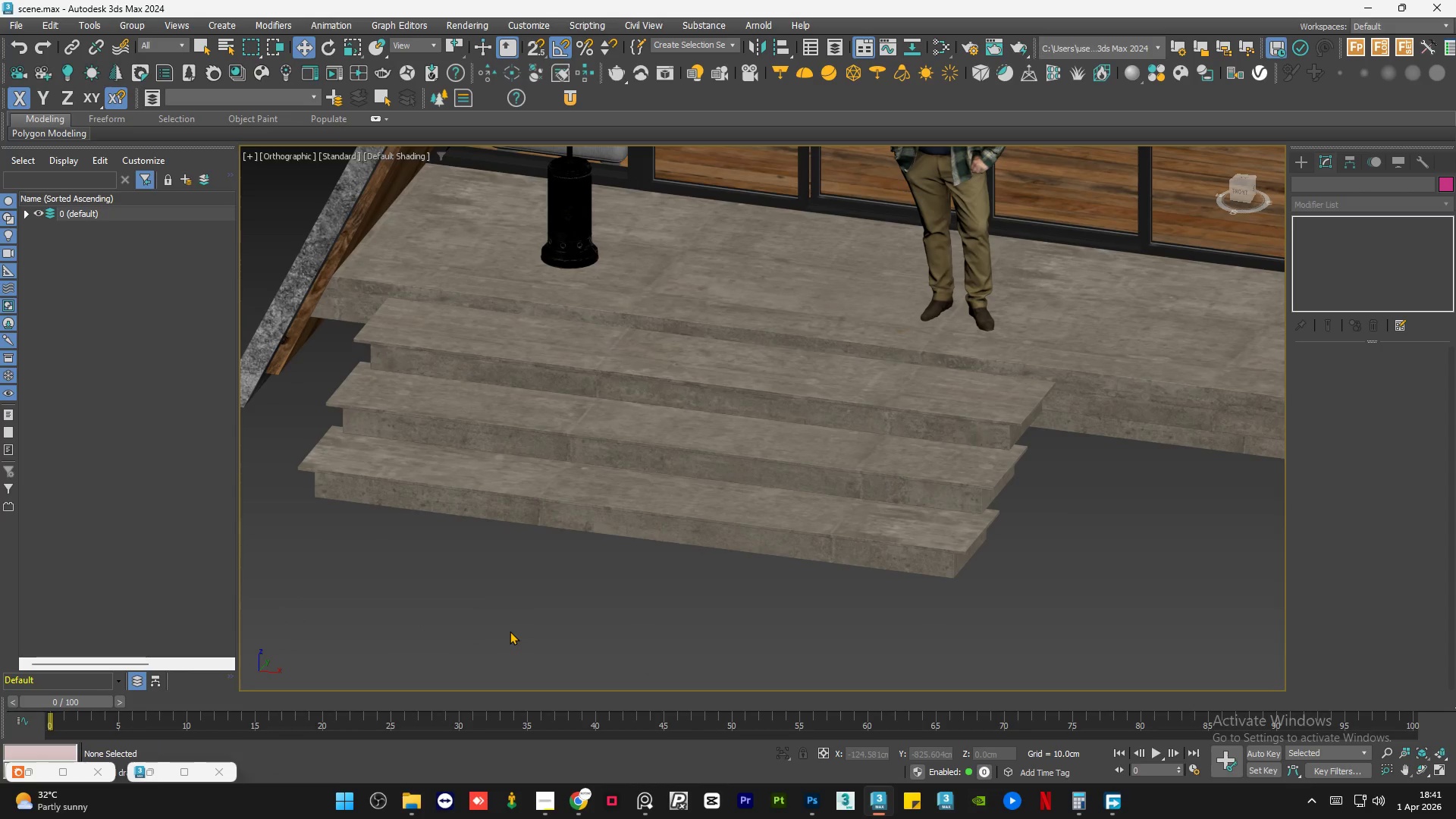 
left_click([510, 631])
 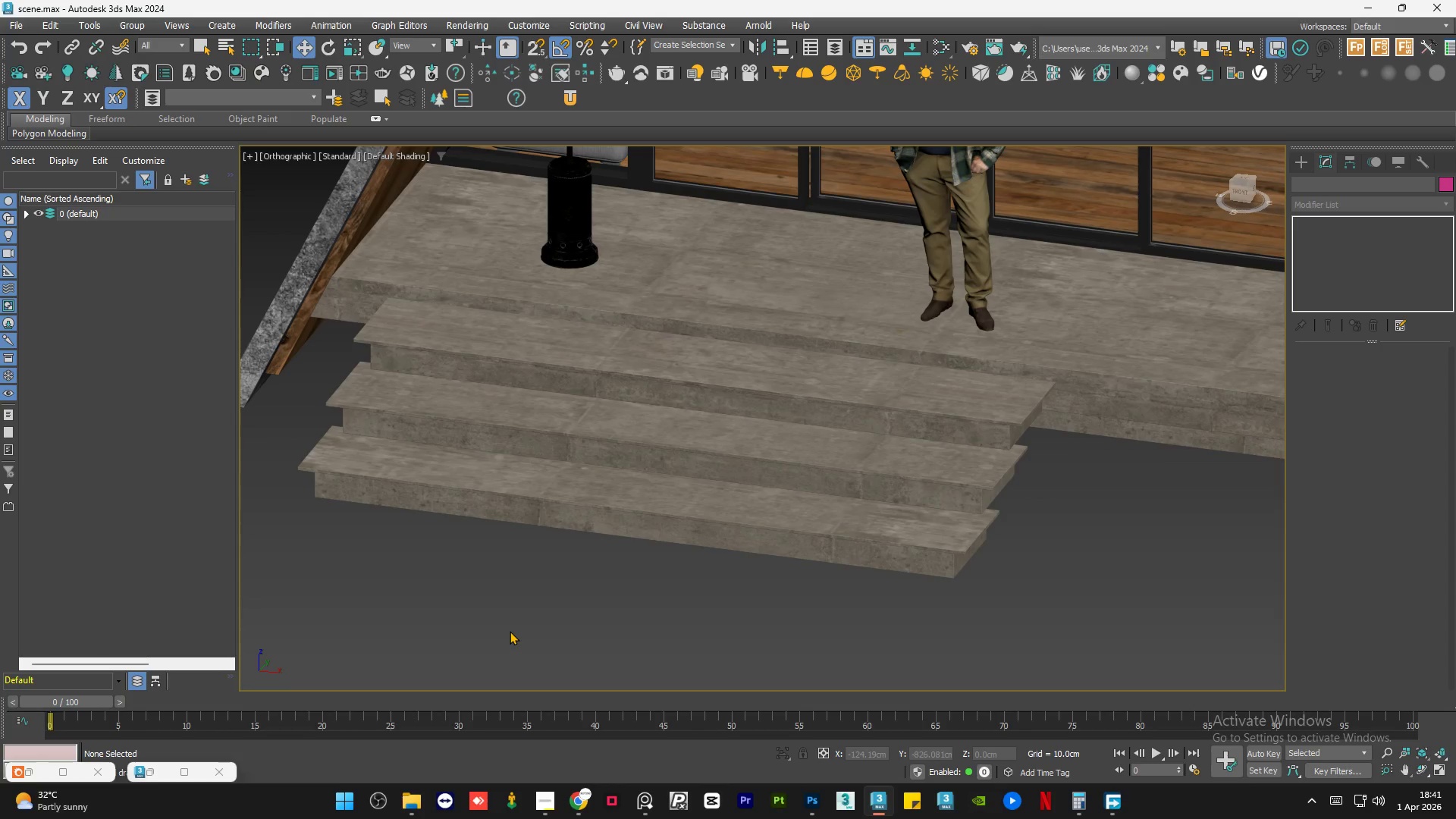 
scroll: coordinate [510, 631], scroll_direction: down, amount: 2.0
 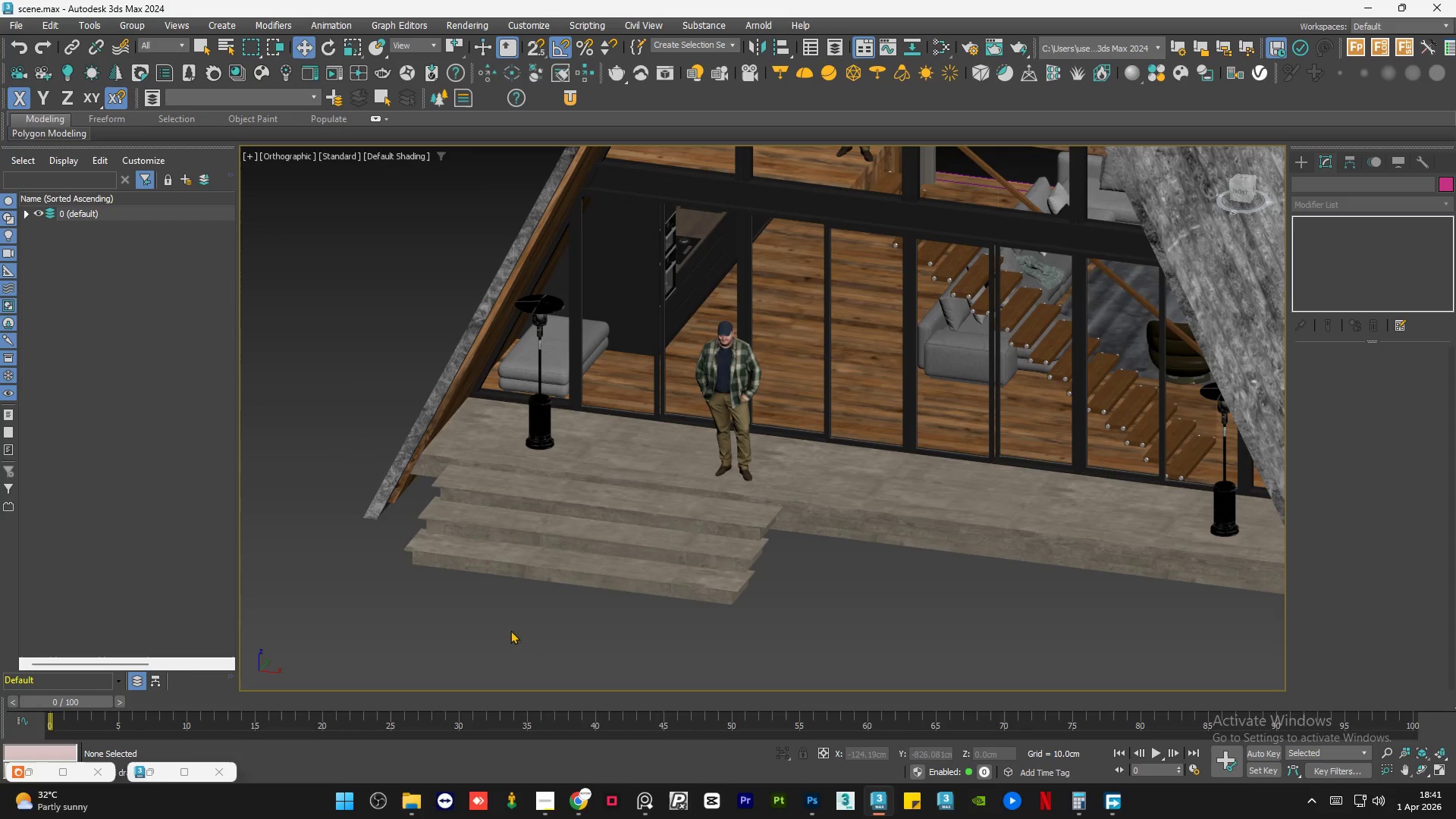 
scroll: coordinate [519, 606], scroll_direction: up, amount: 4.0
 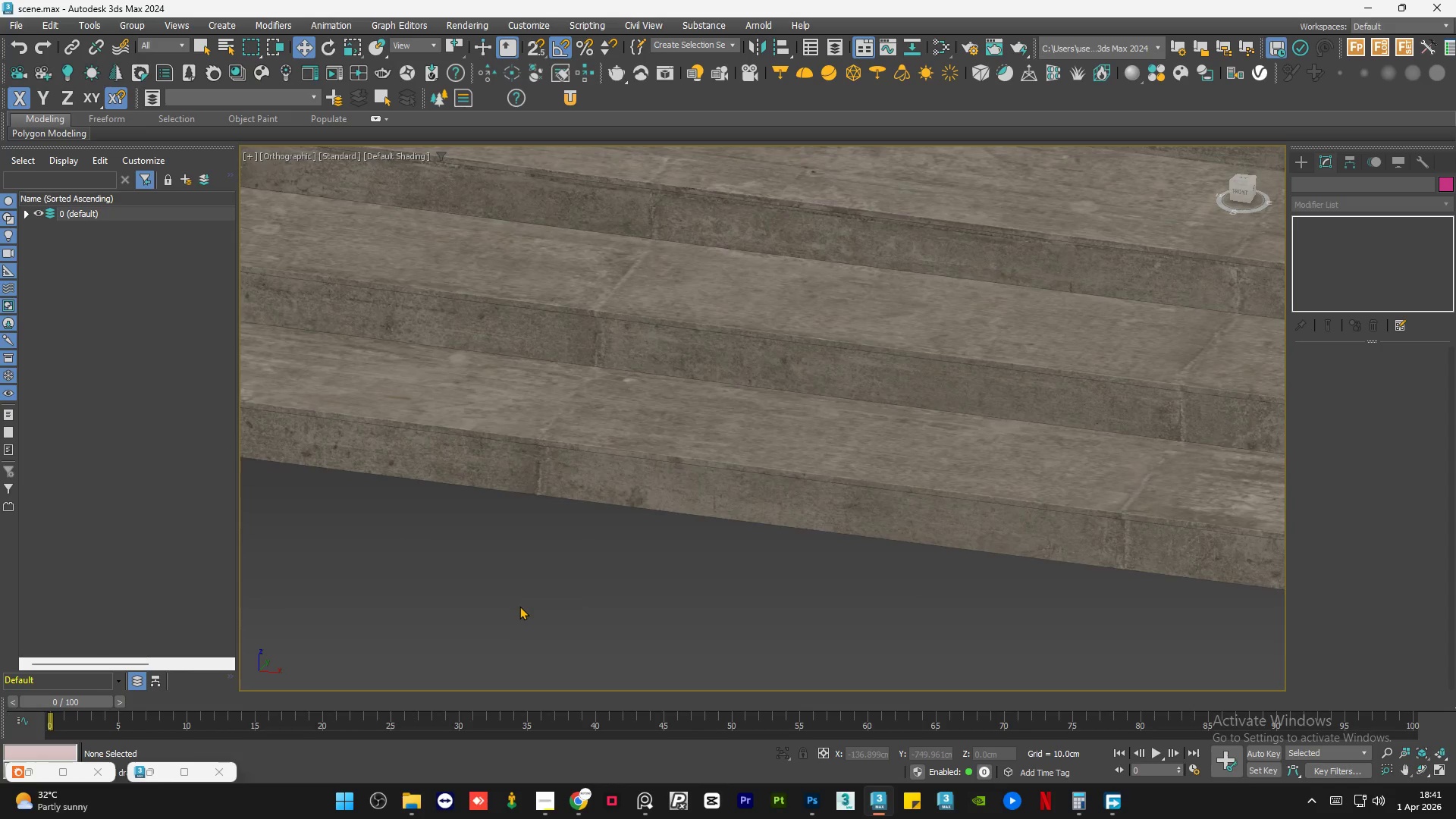 
scroll: coordinate [449, 455], scroll_direction: down, amount: 4.0
 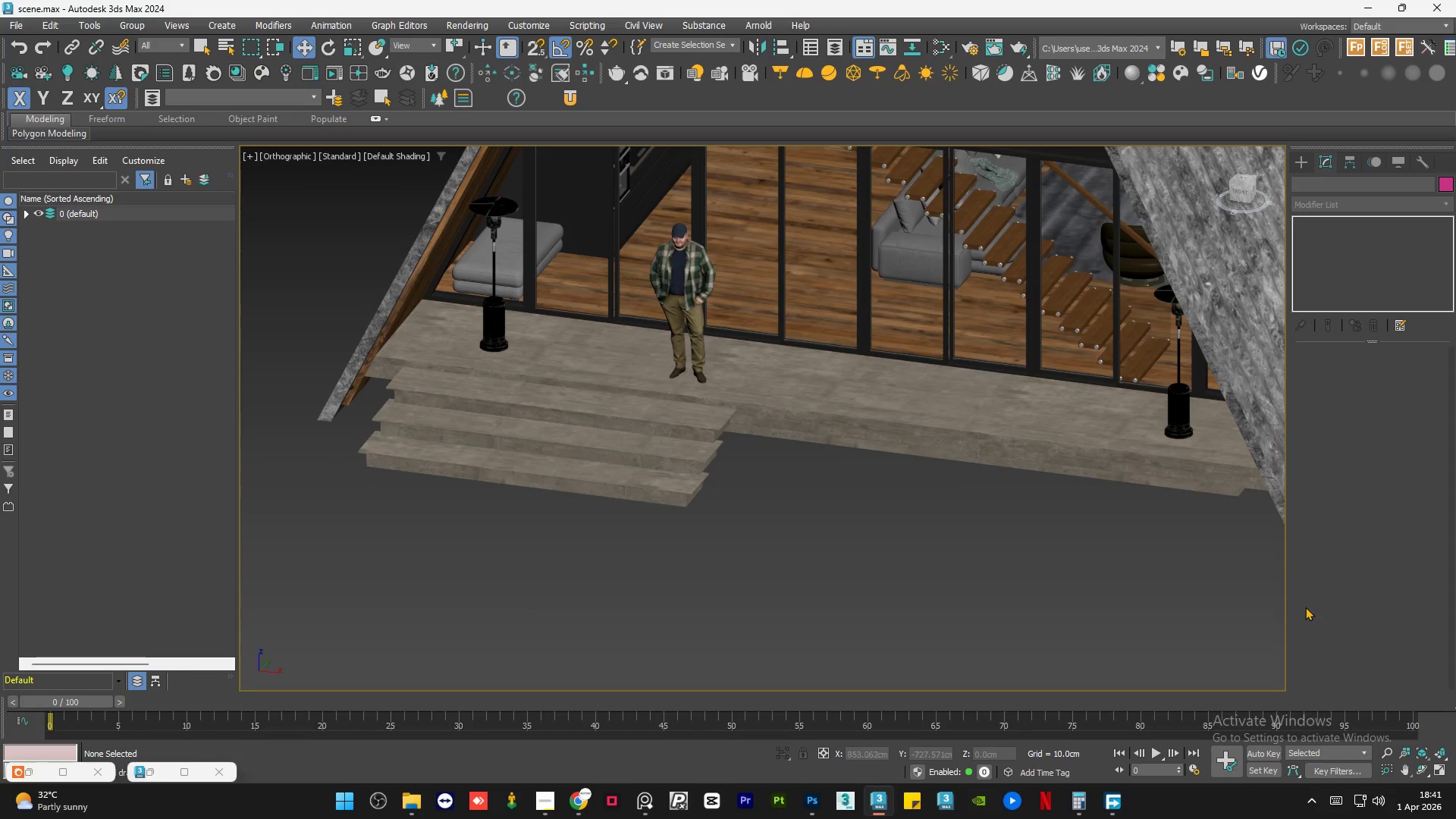 
scroll: coordinate [1236, 545], scroll_direction: up, amount: 1.0
 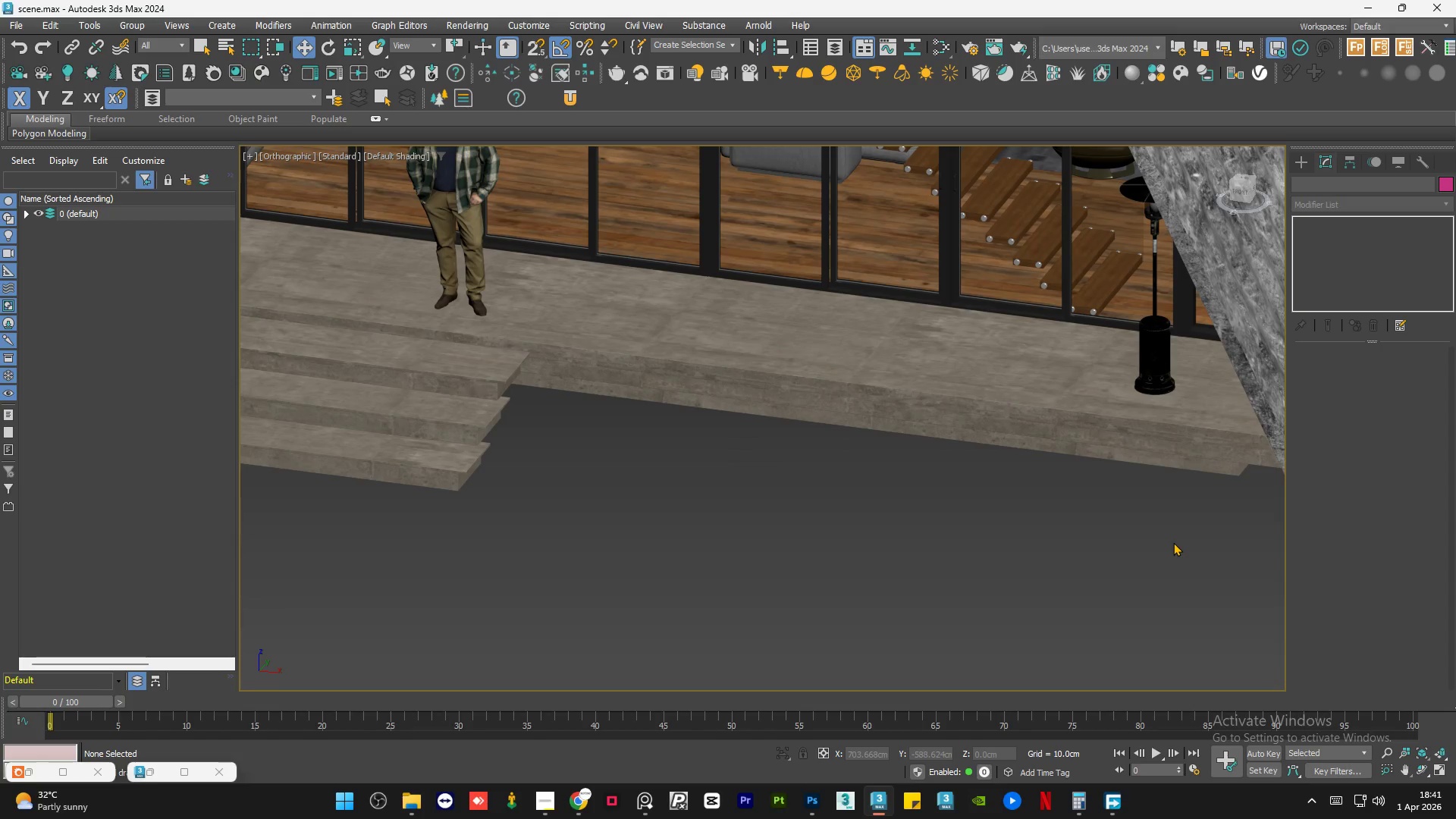 
left_click([813, 585])
 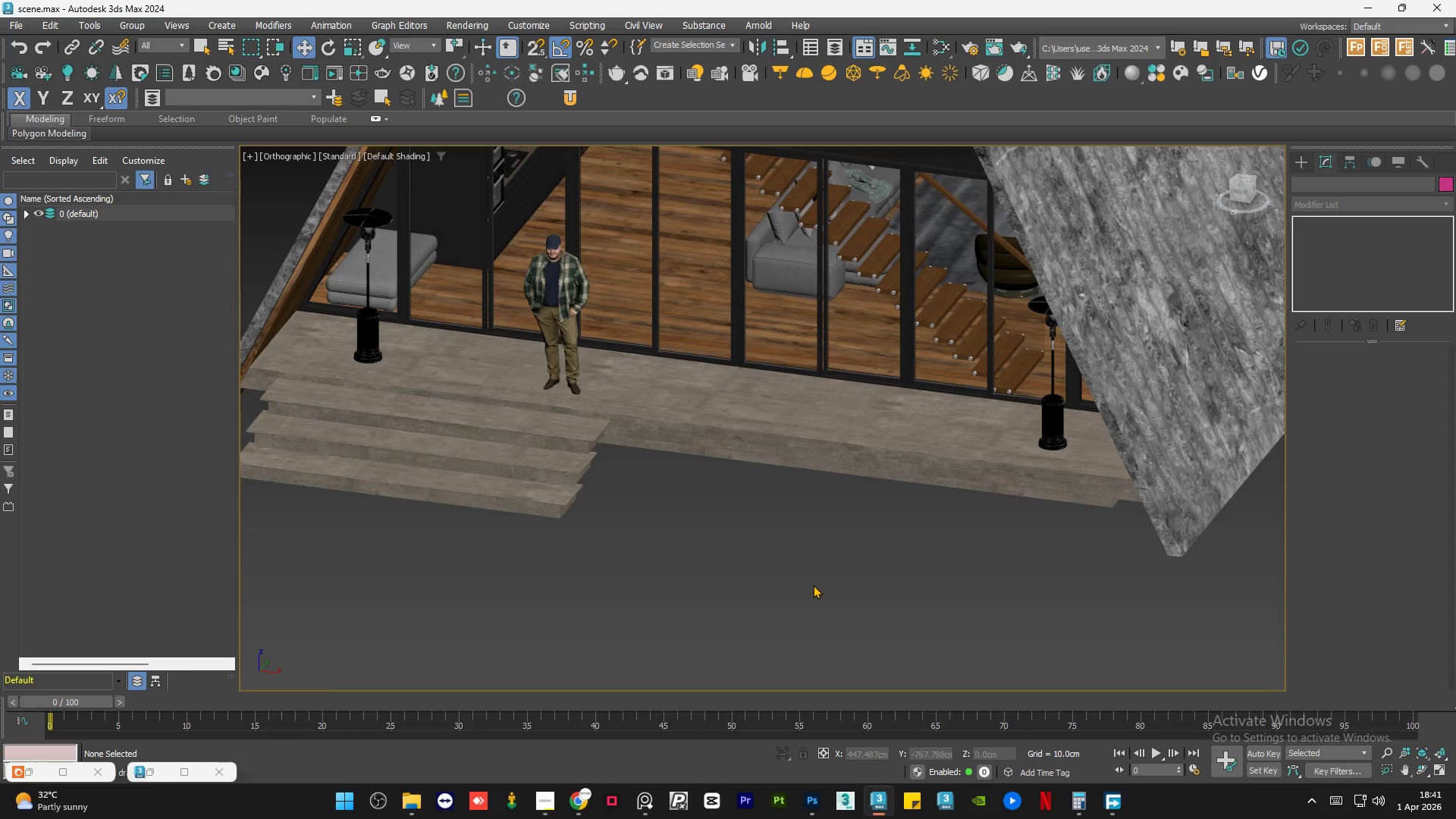 
scroll: coordinate [806, 584], scroll_direction: down, amount: 1.0
 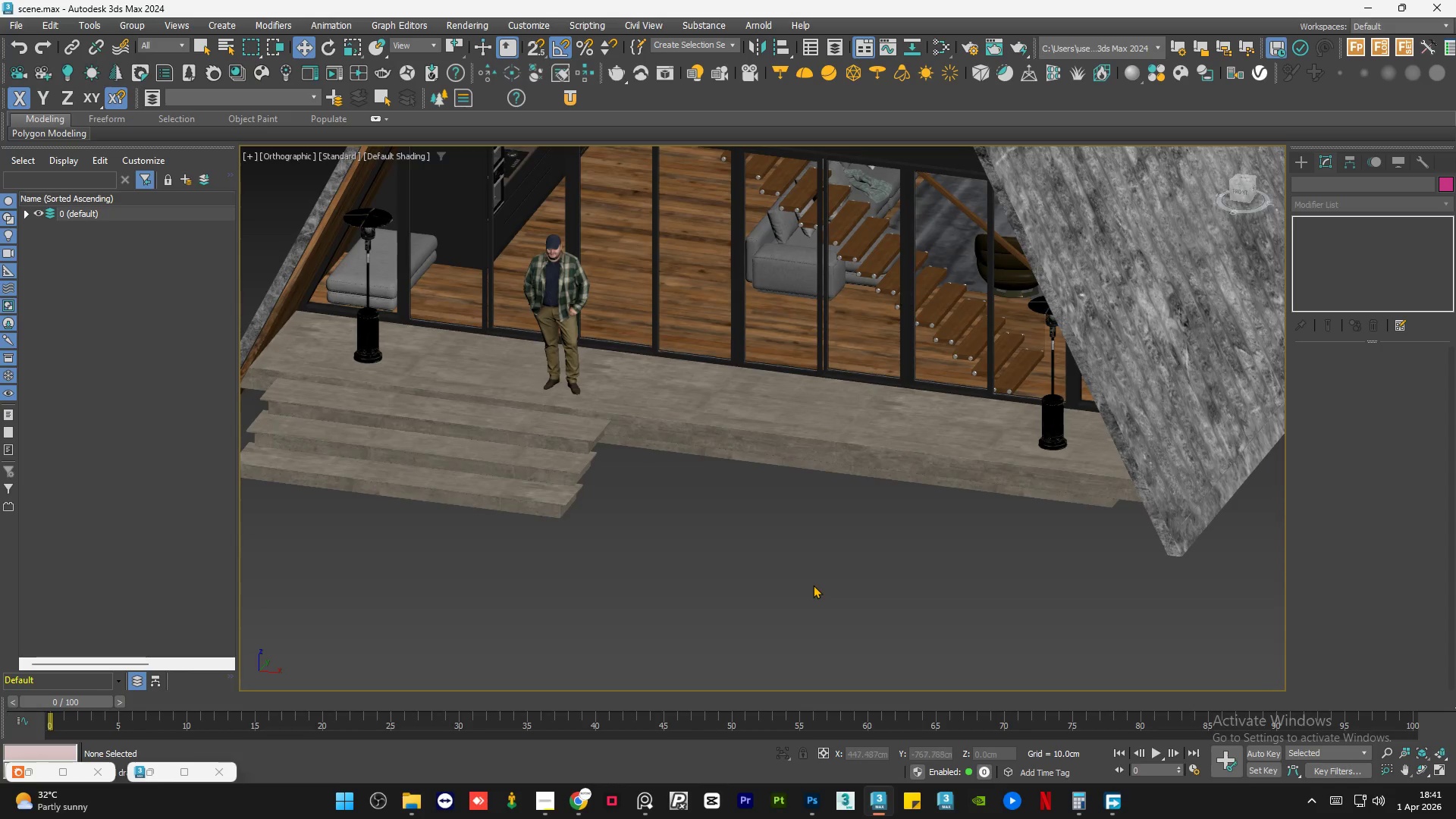 
key(Control+S)
 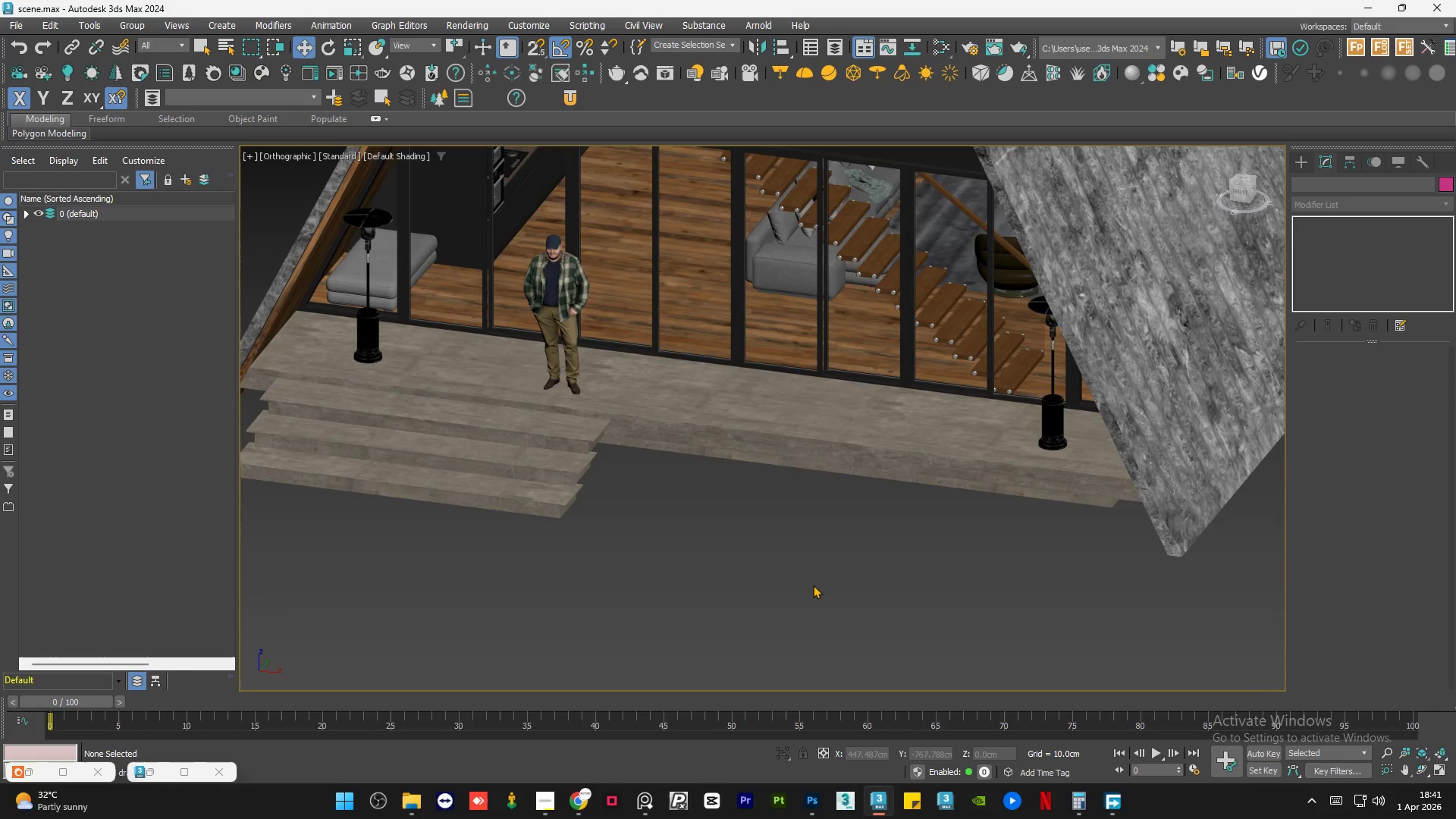 
wait(8.53)
 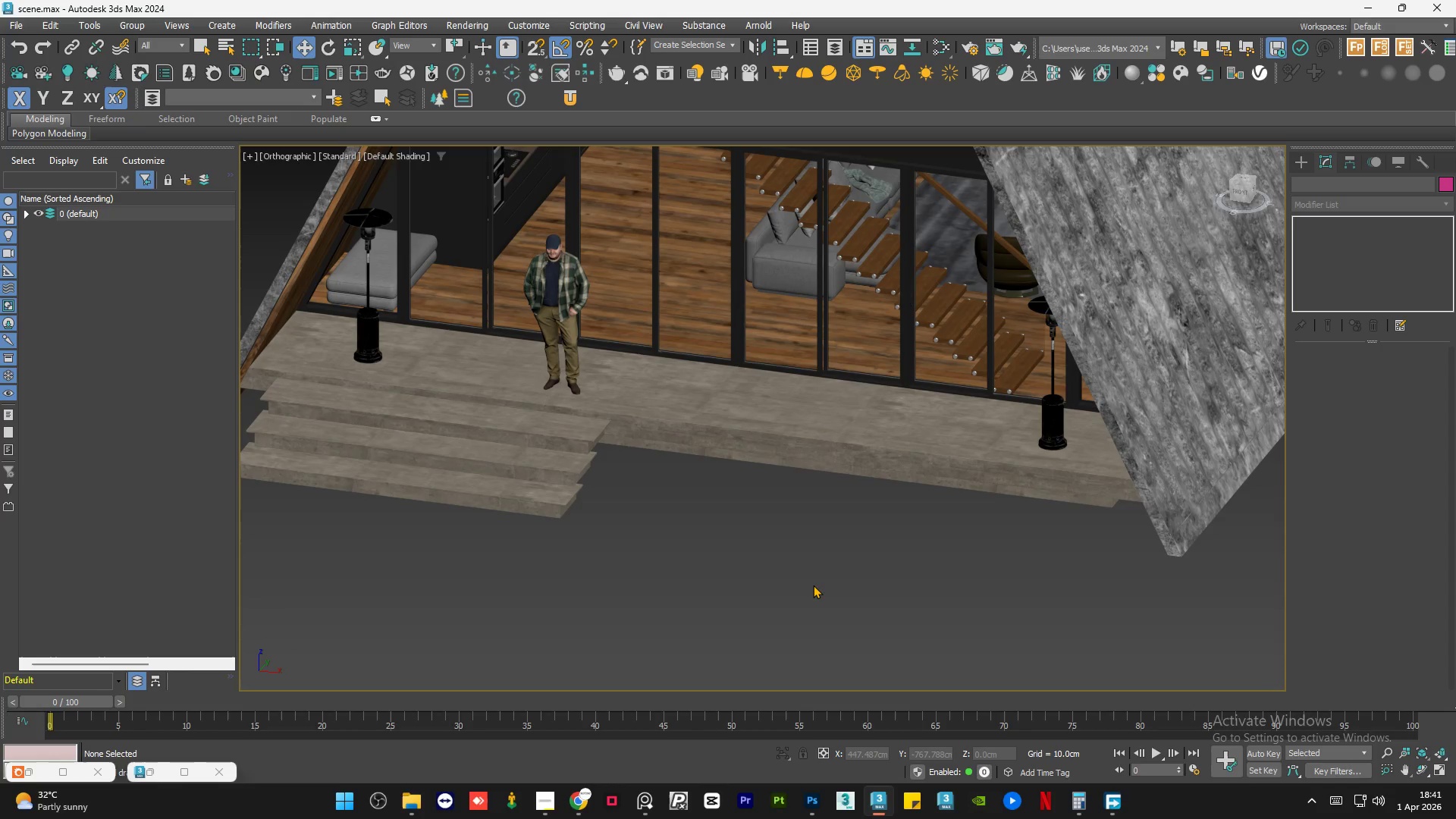 
left_click([813, 585])
 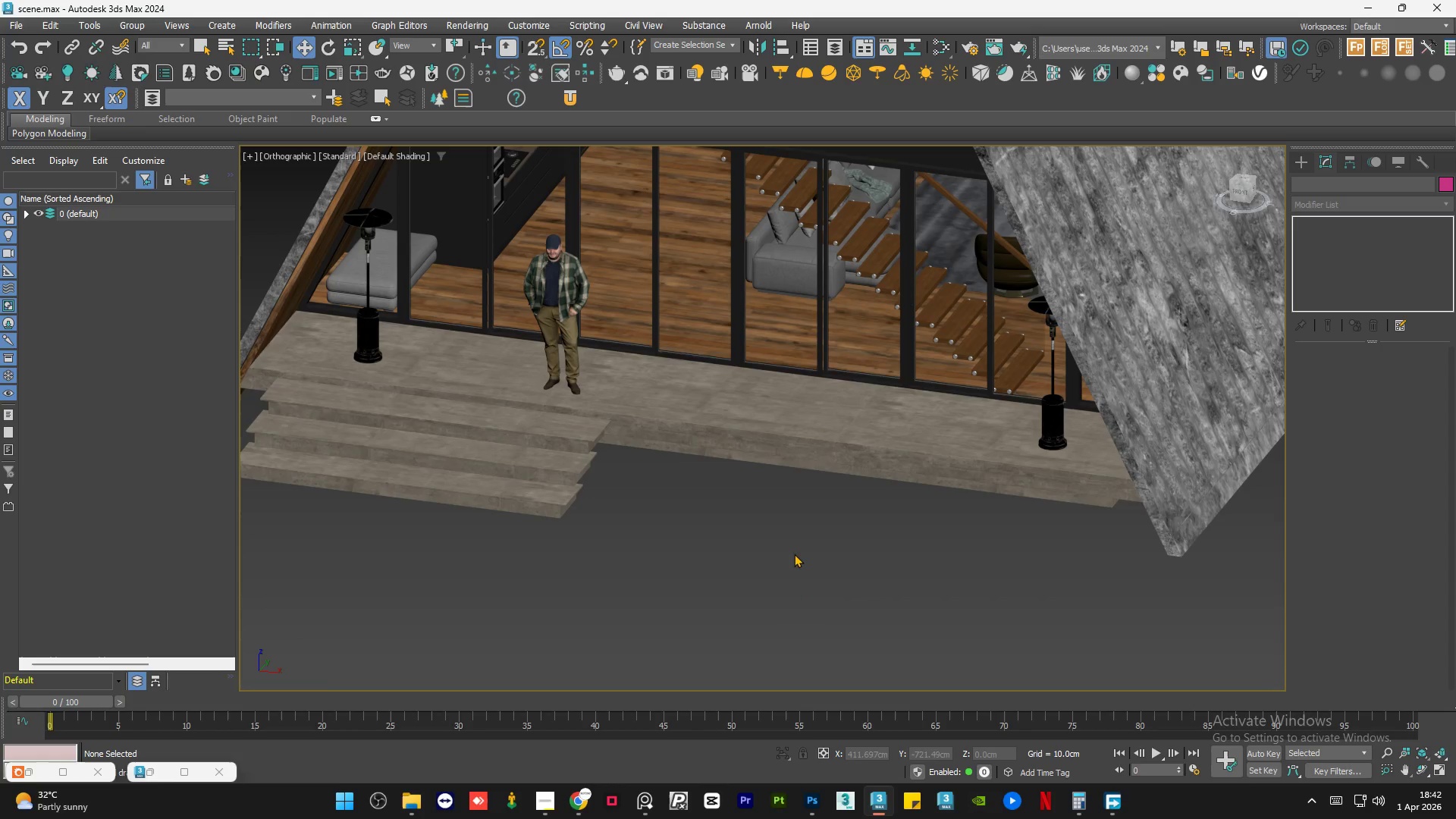 
scroll: coordinate [670, 393], scroll_direction: up, amount: 7.0
 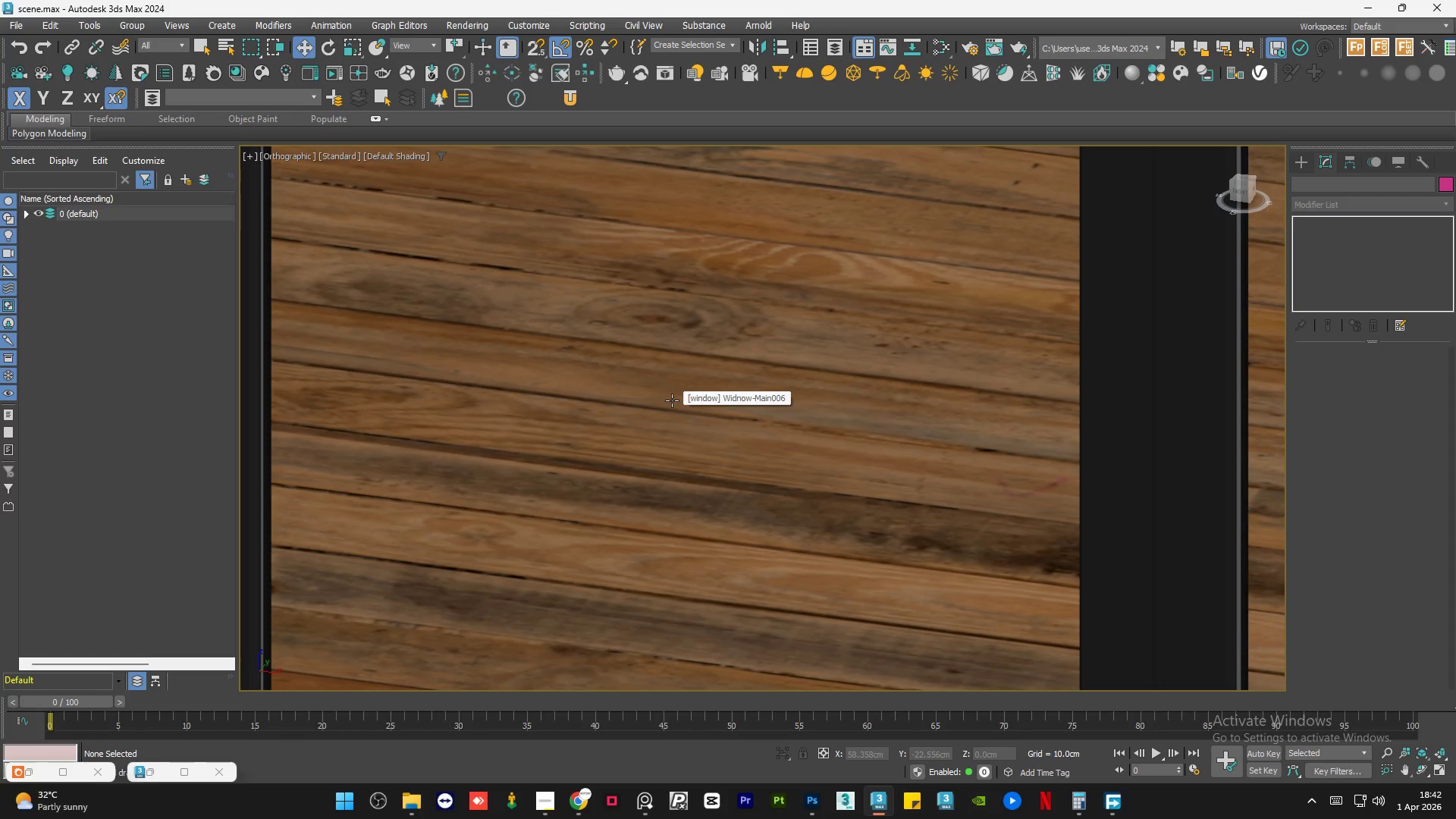 
scroll: coordinate [671, 401], scroll_direction: down, amount: 8.0
 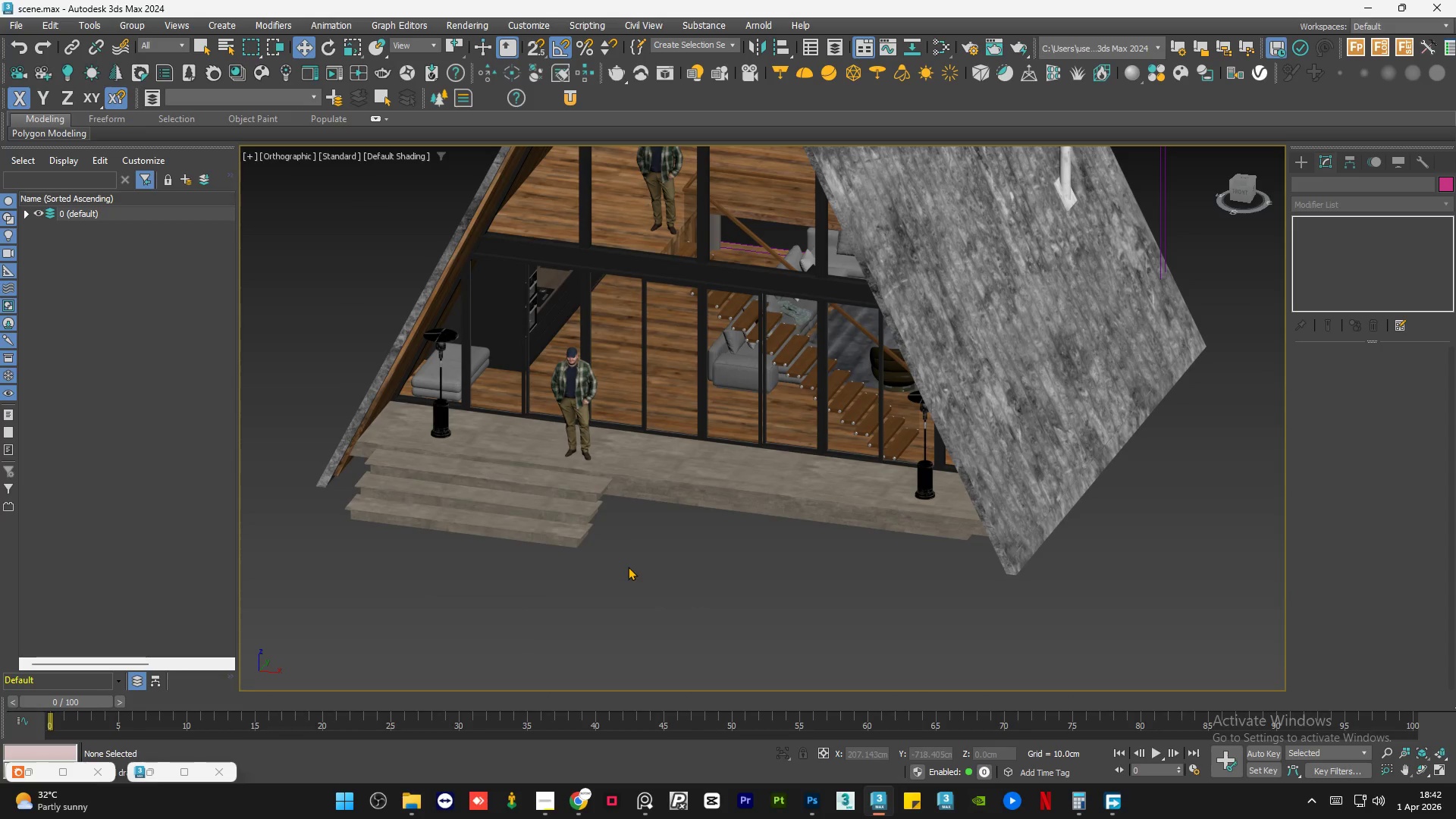 
key(Control+S)
 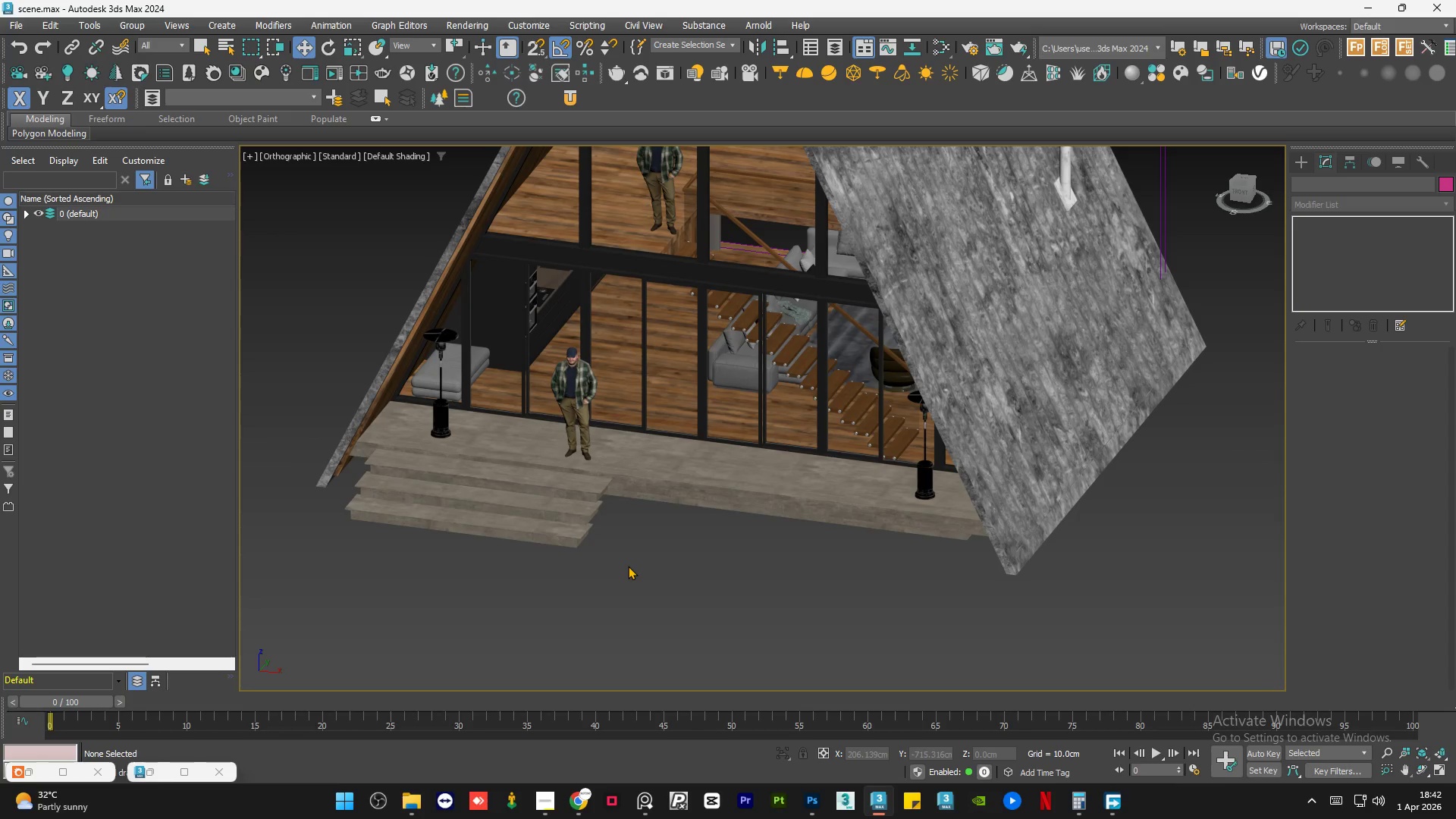 
hold_key(key=AltLeft, duration=1.5)
 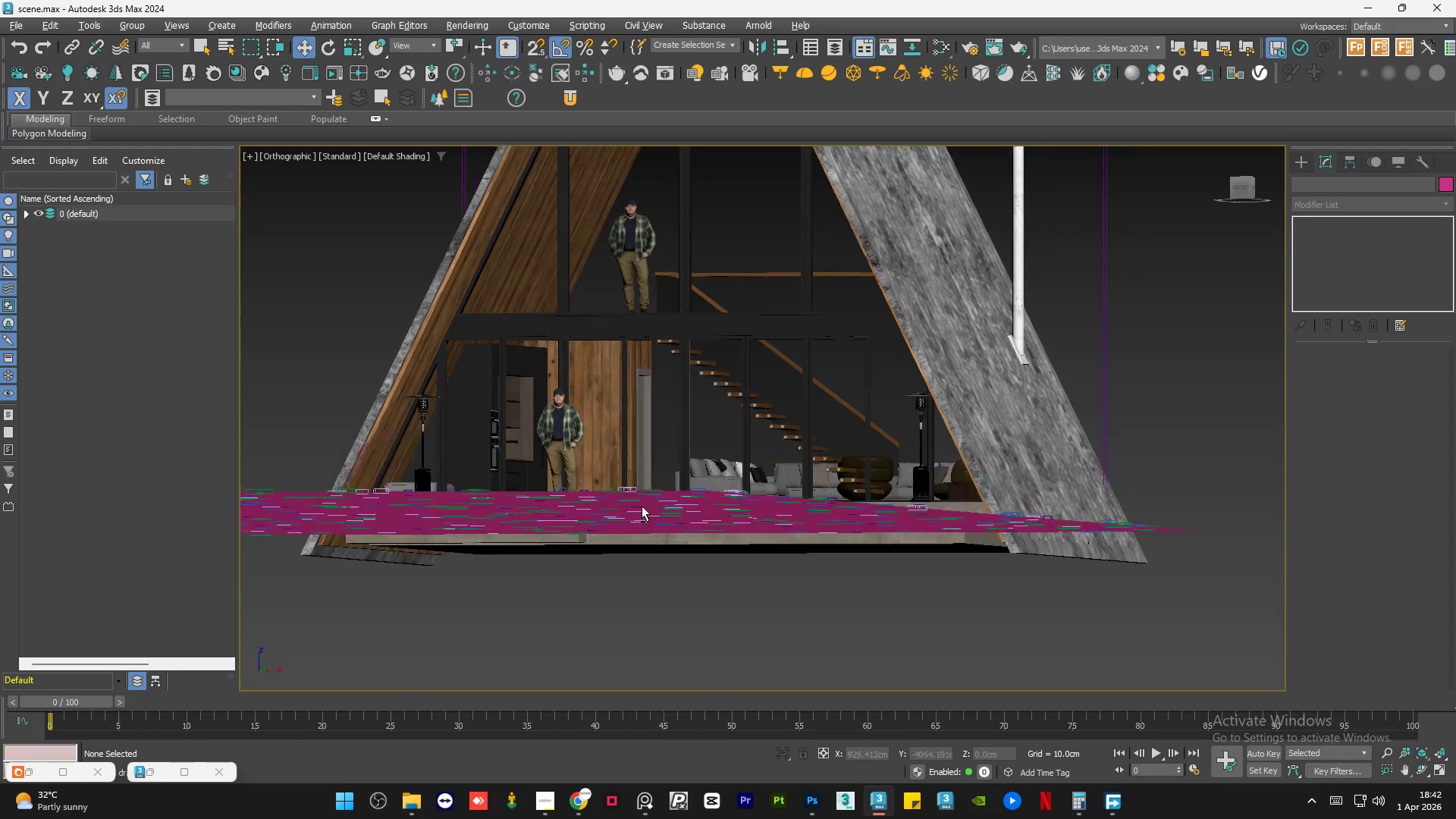 
hold_key(key=AltLeft, duration=1.52)
 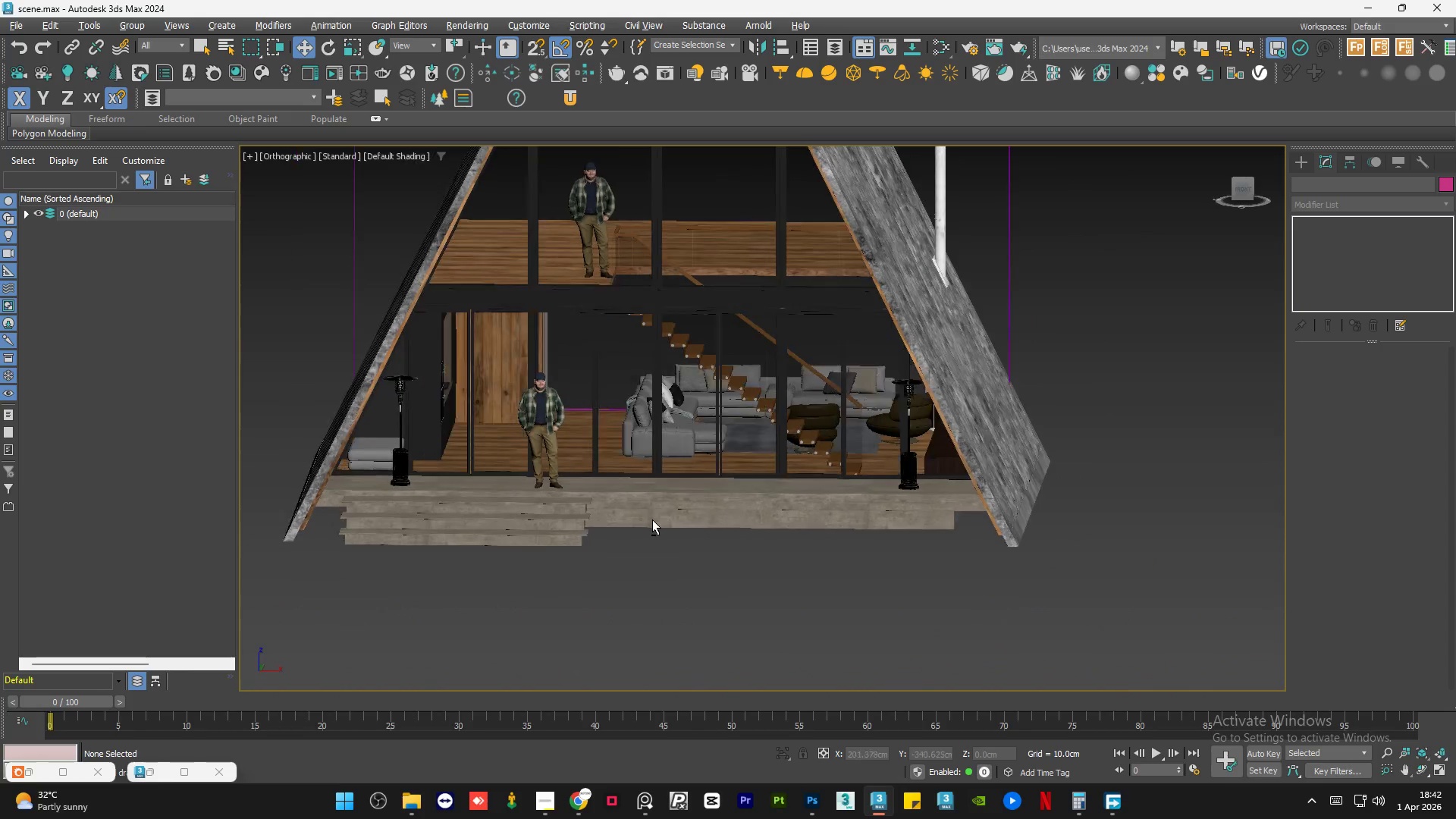 
hold_key(key=AltLeft, duration=0.84)
 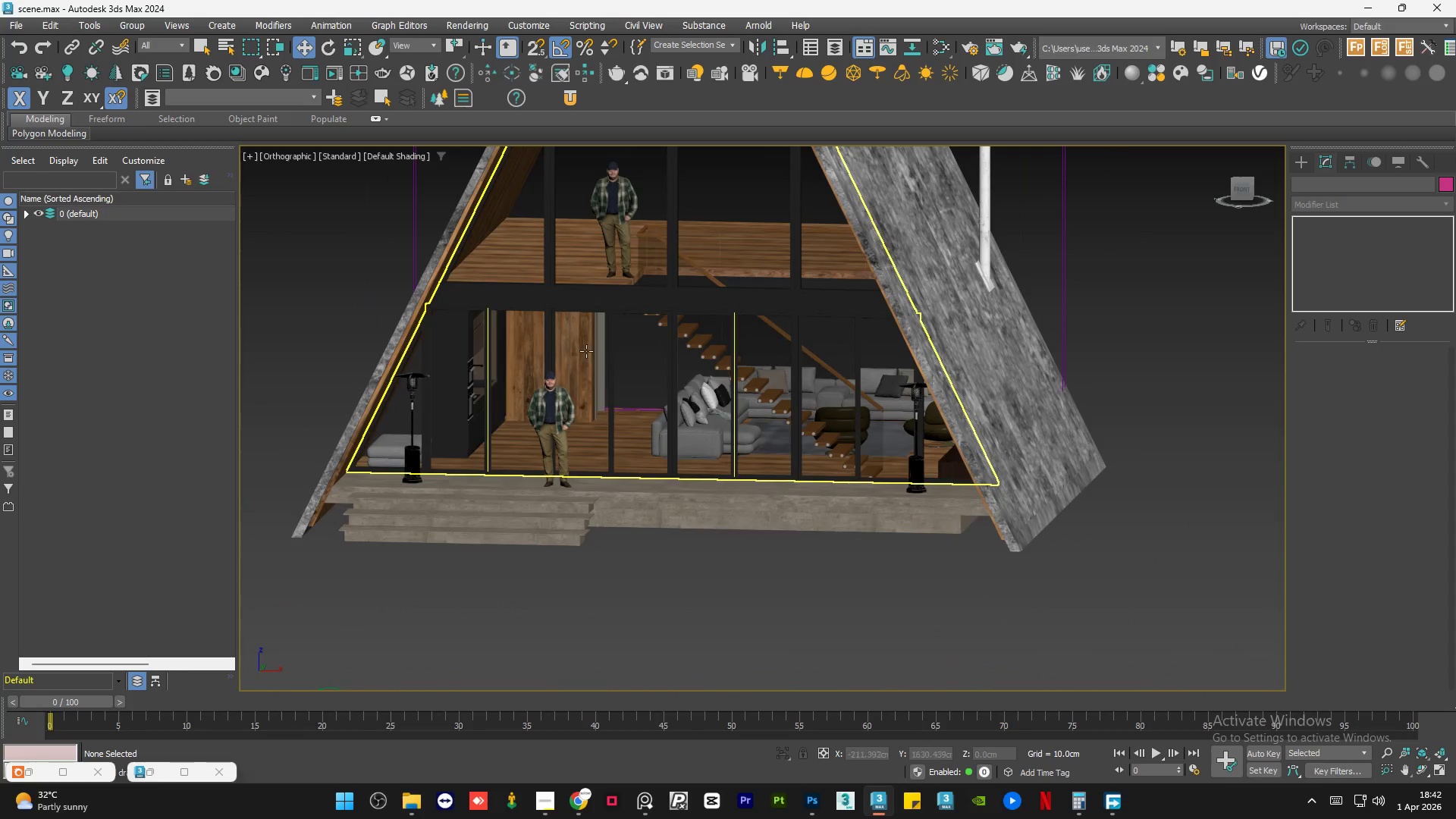 
scroll: coordinate [586, 351], scroll_direction: up, amount: 2.0
 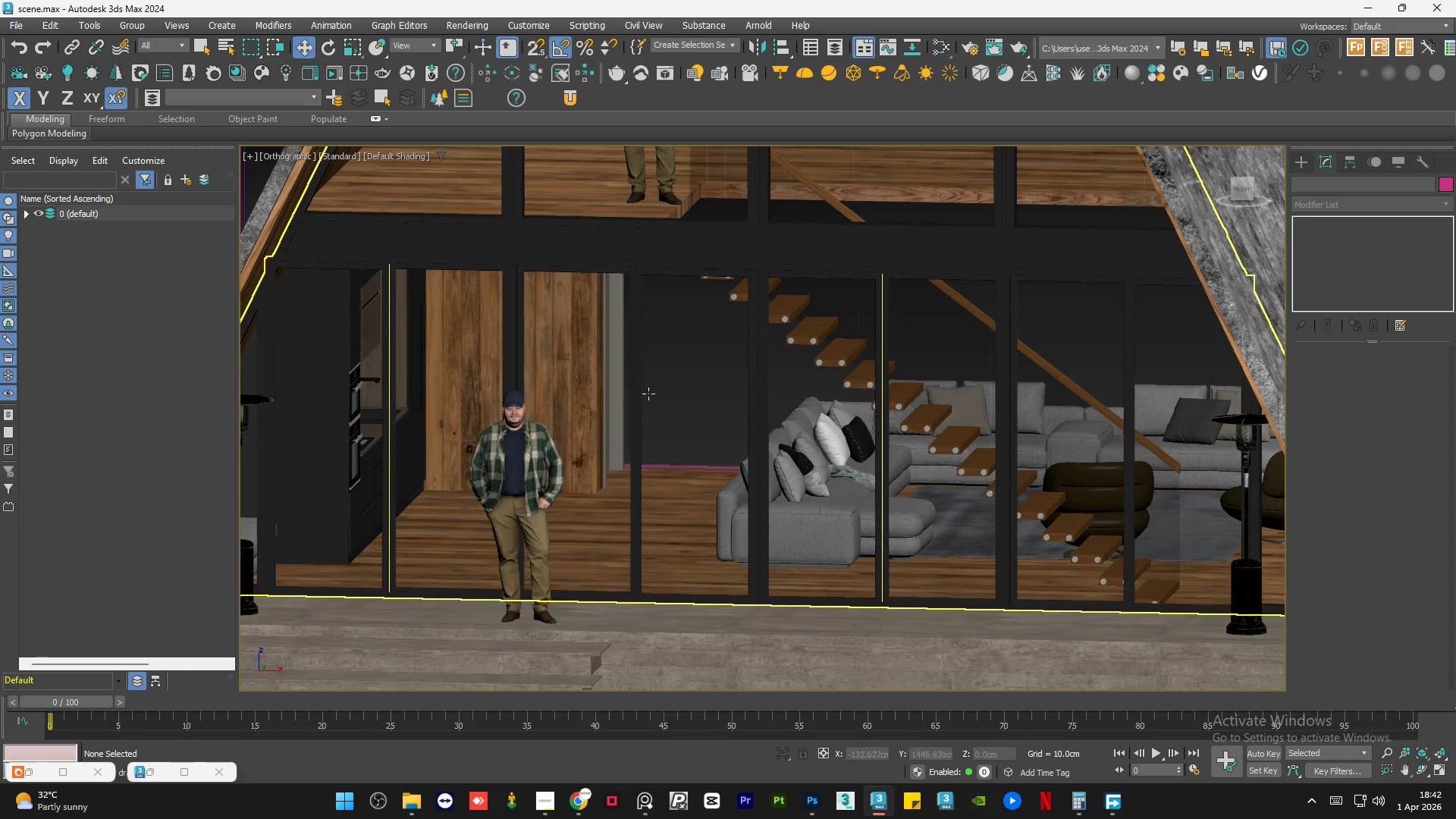 
hold_key(key=AltLeft, duration=0.67)
 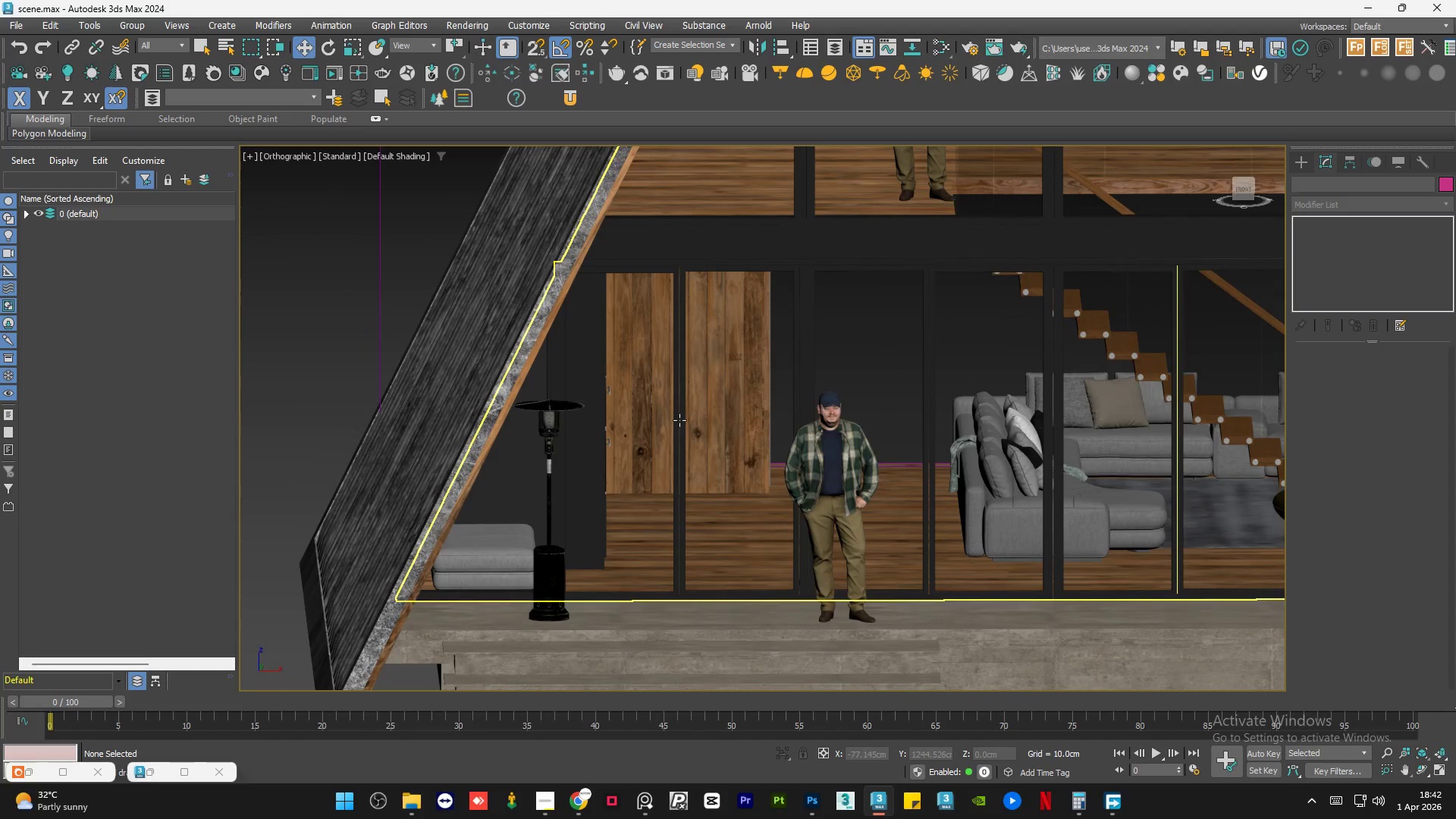 
hold_key(key=AltLeft, duration=1.27)
 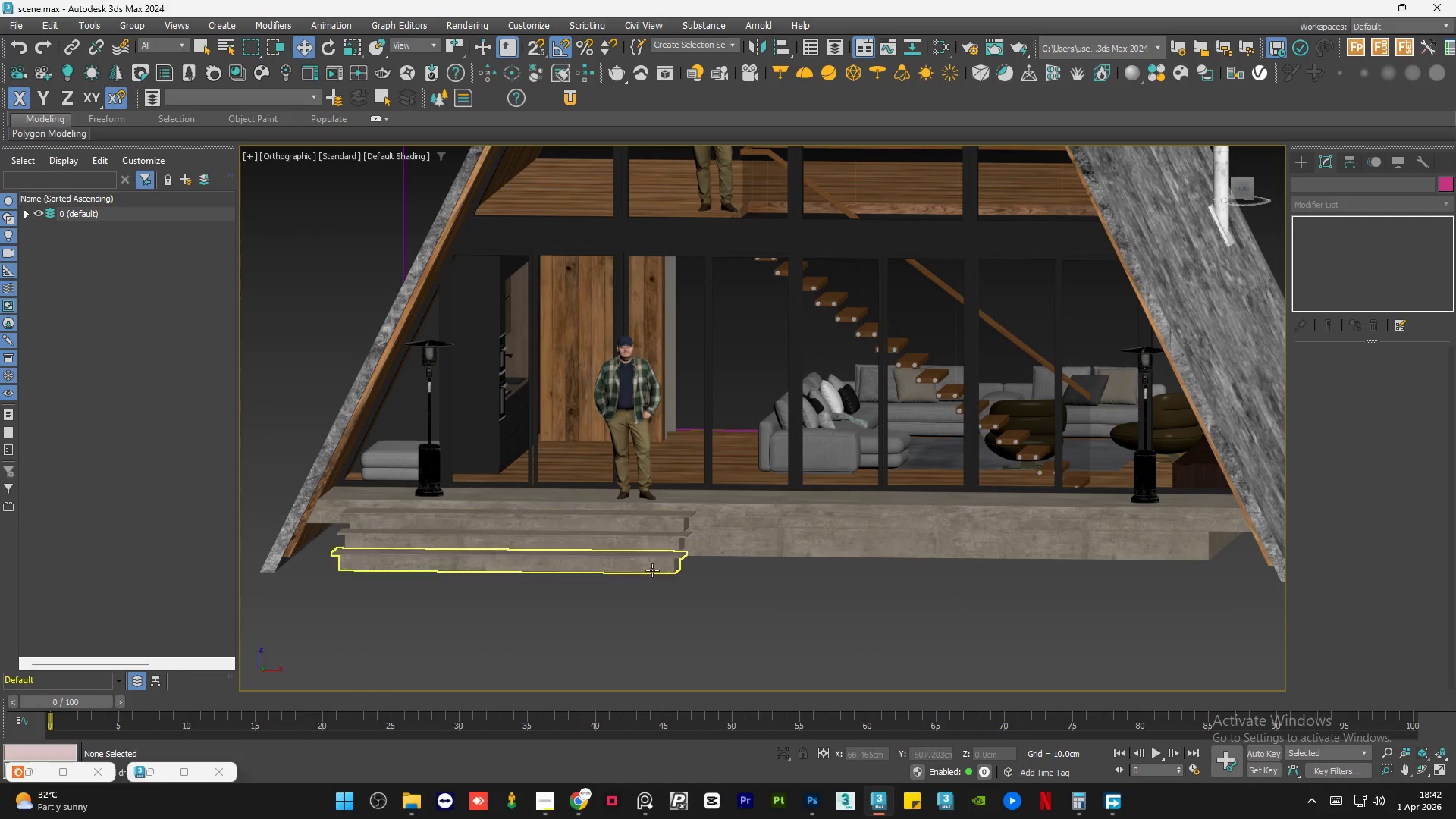 
scroll: coordinate [688, 441], scroll_direction: down, amount: 1.0
 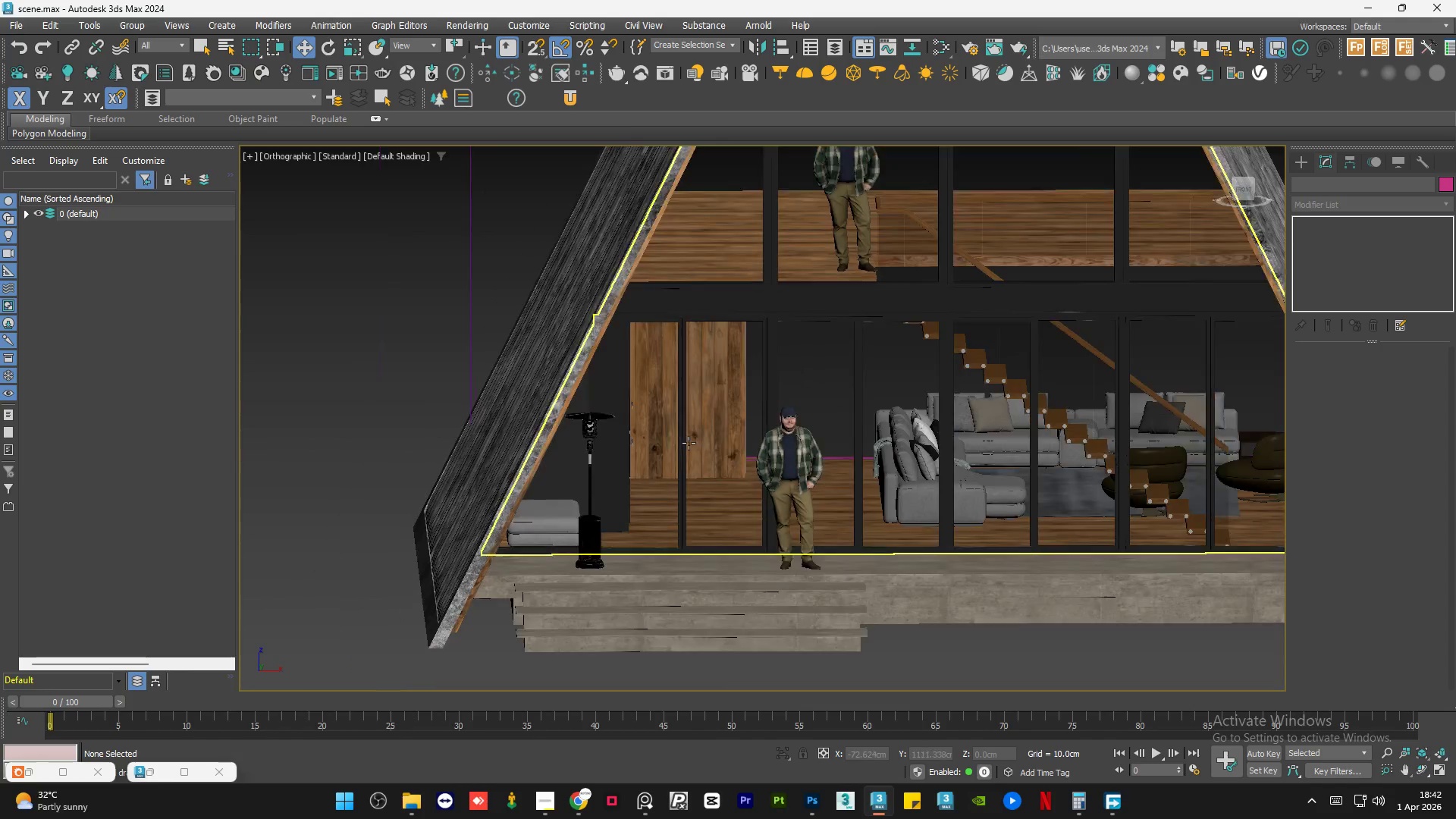 
hold_key(key=AltLeft, duration=0.75)
 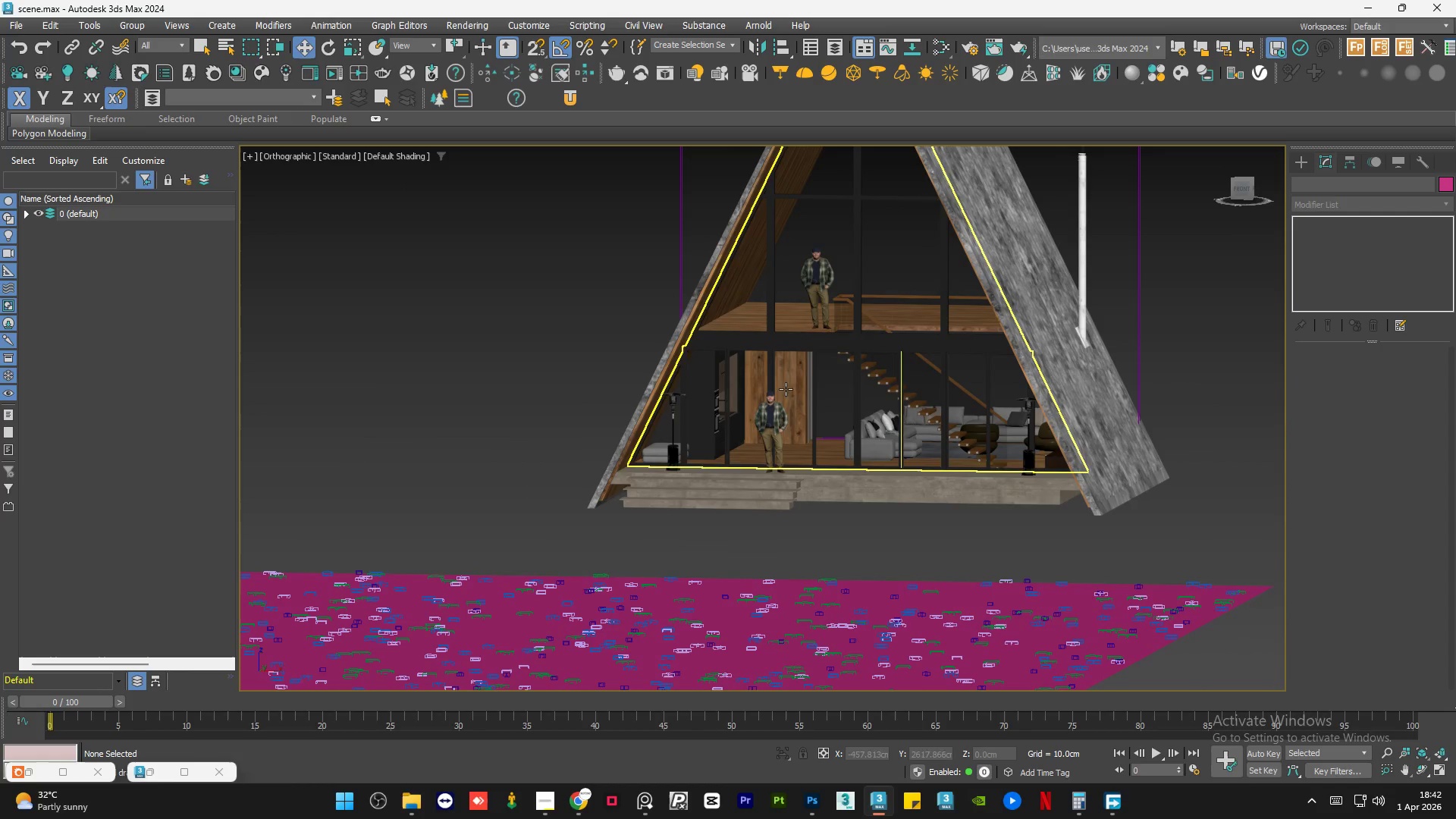 
scroll: coordinate [952, 447], scroll_direction: down, amount: 2.0
 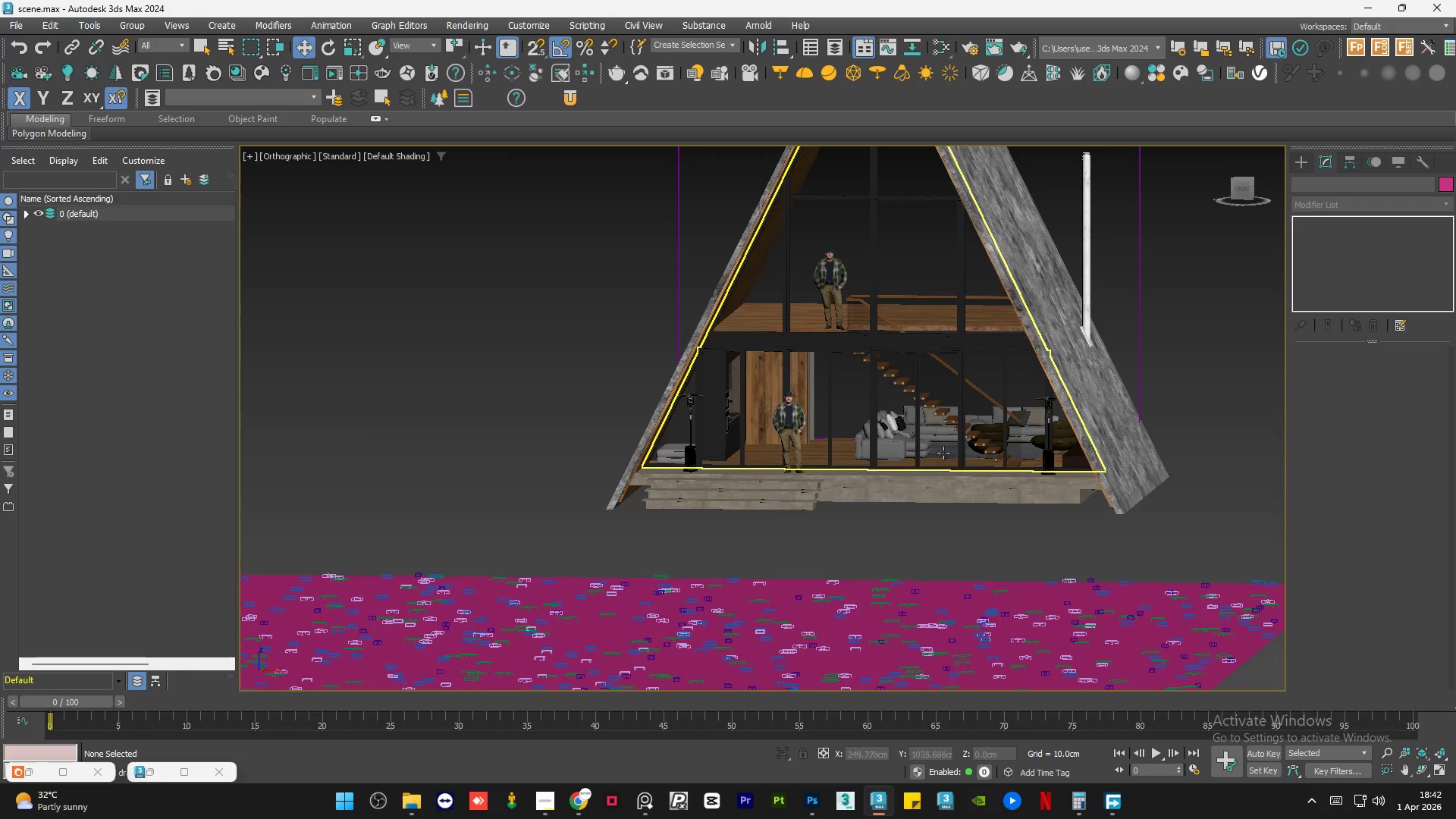 
hold_key(key=AltLeft, duration=1.05)
 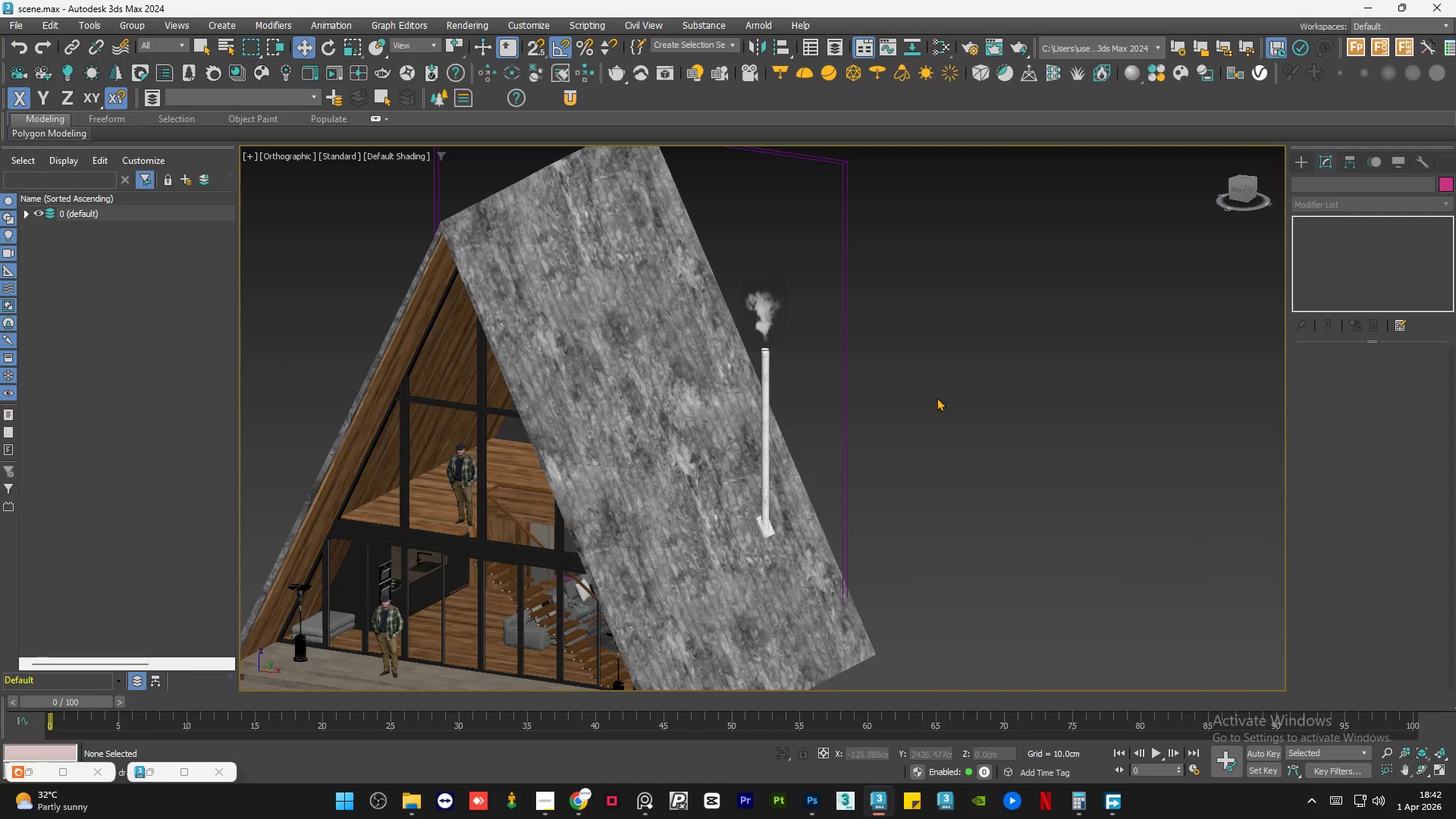 
hold_key(key=AltLeft, duration=0.86)
 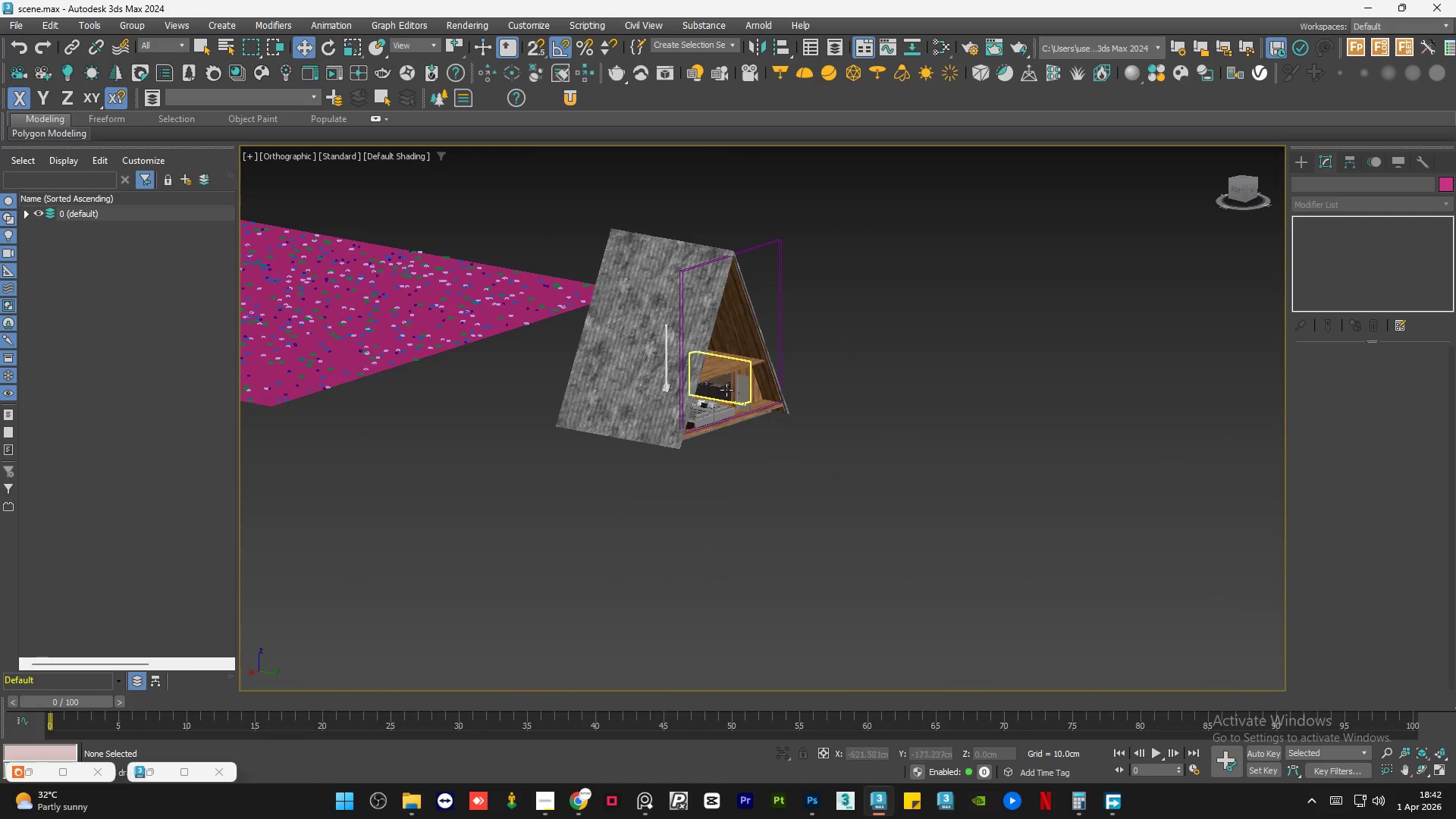 
scroll: coordinate [958, 403], scroll_direction: down, amount: 3.0
 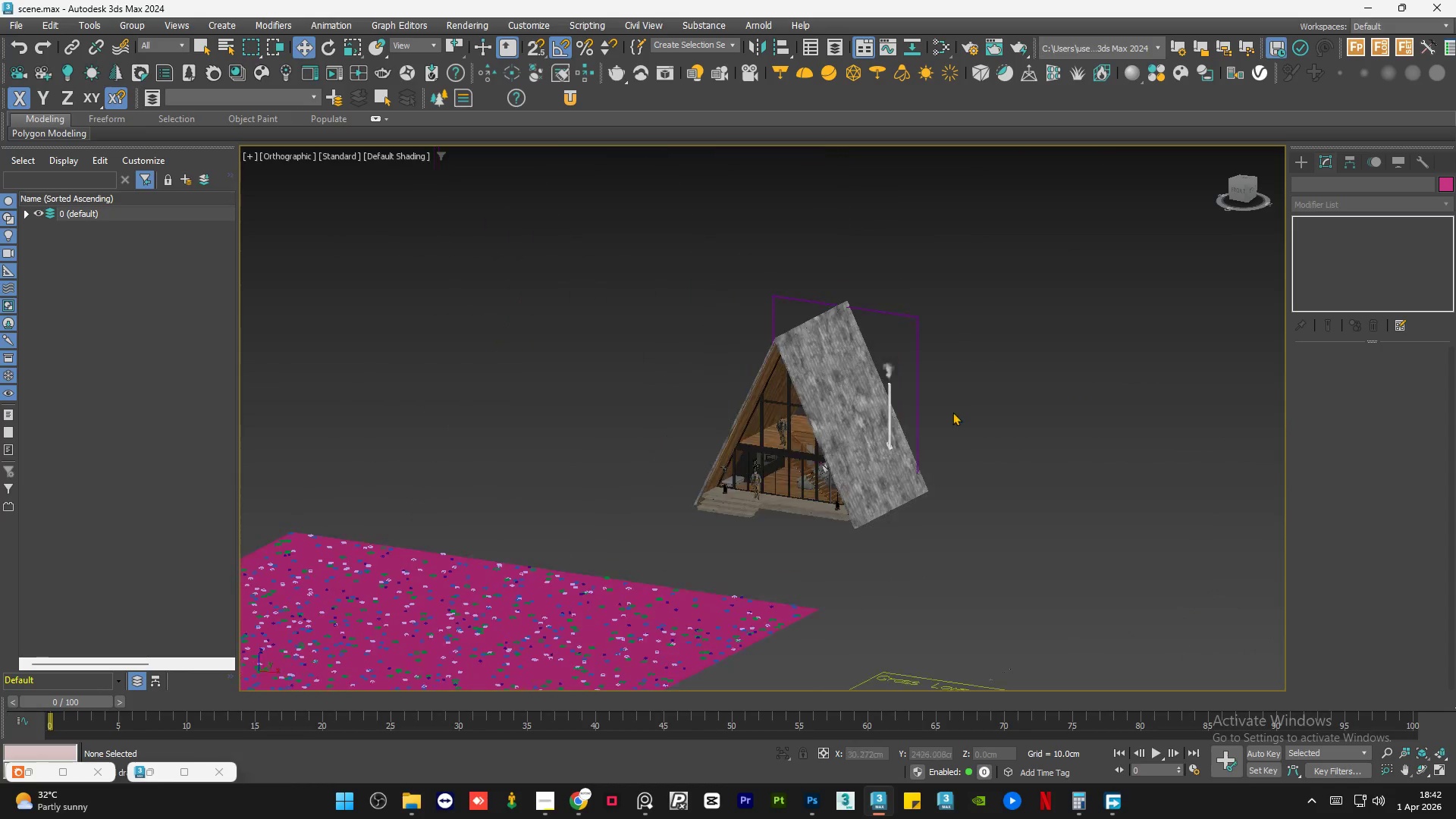 
left_click([731, 354])
 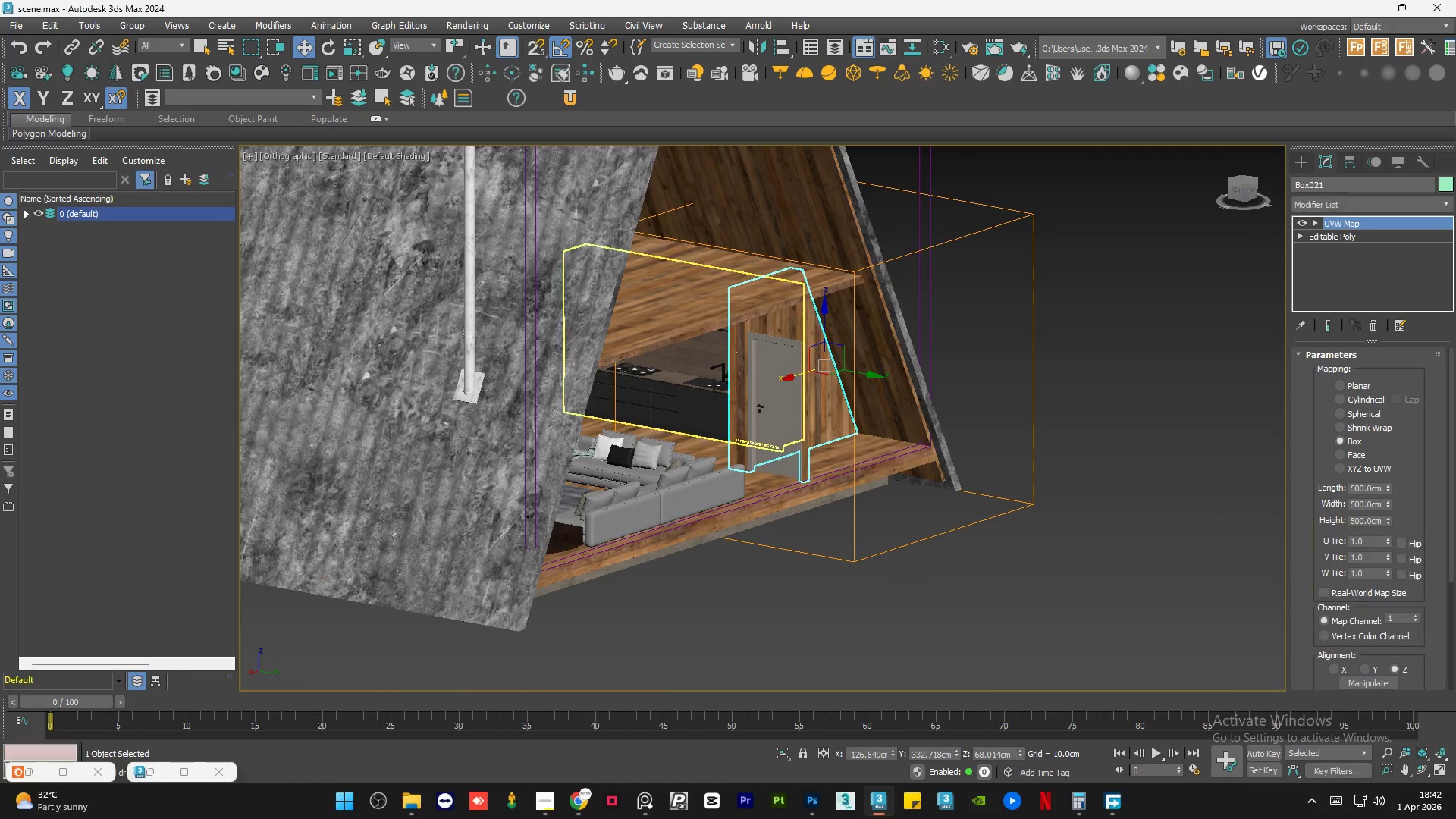 
scroll: coordinate [732, 388], scroll_direction: up, amount: 5.0
 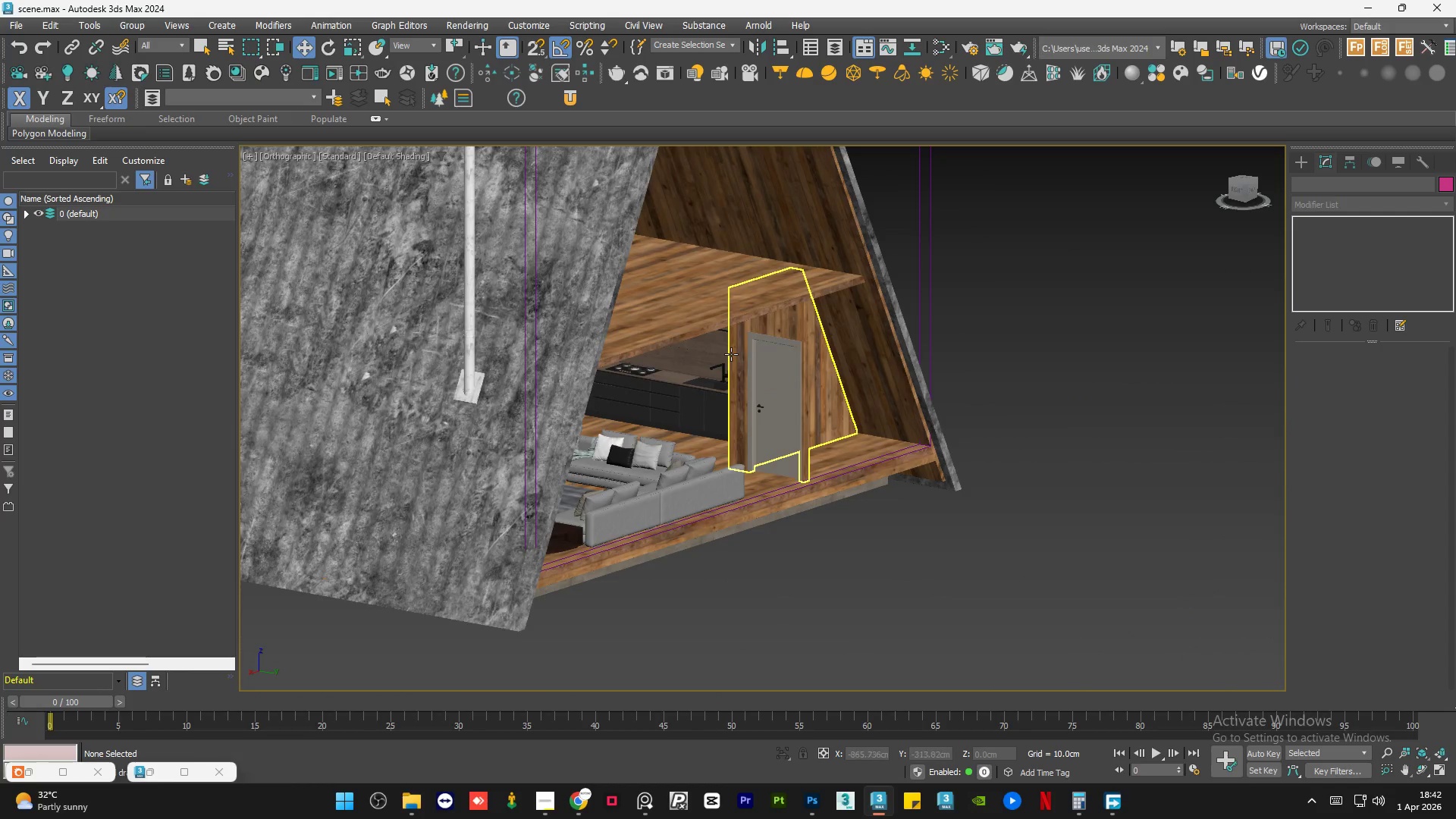 
hold_key(key=ControlLeft, duration=0.39)
left_click([702, 402])
 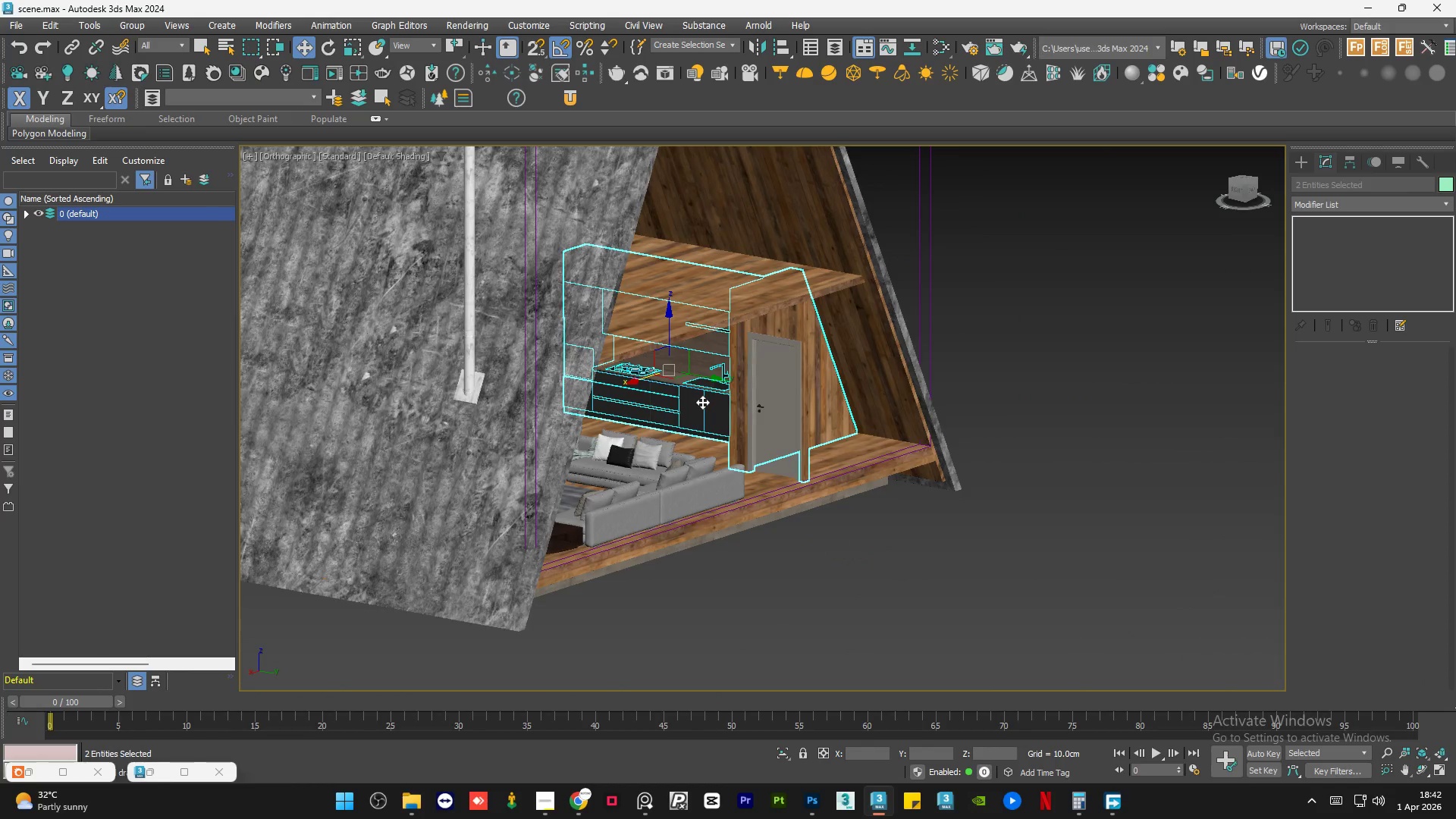 
hold_key(key=AltLeft, duration=0.66)
scroll: coordinate [704, 416], scroll_direction: down, amount: 3.0
 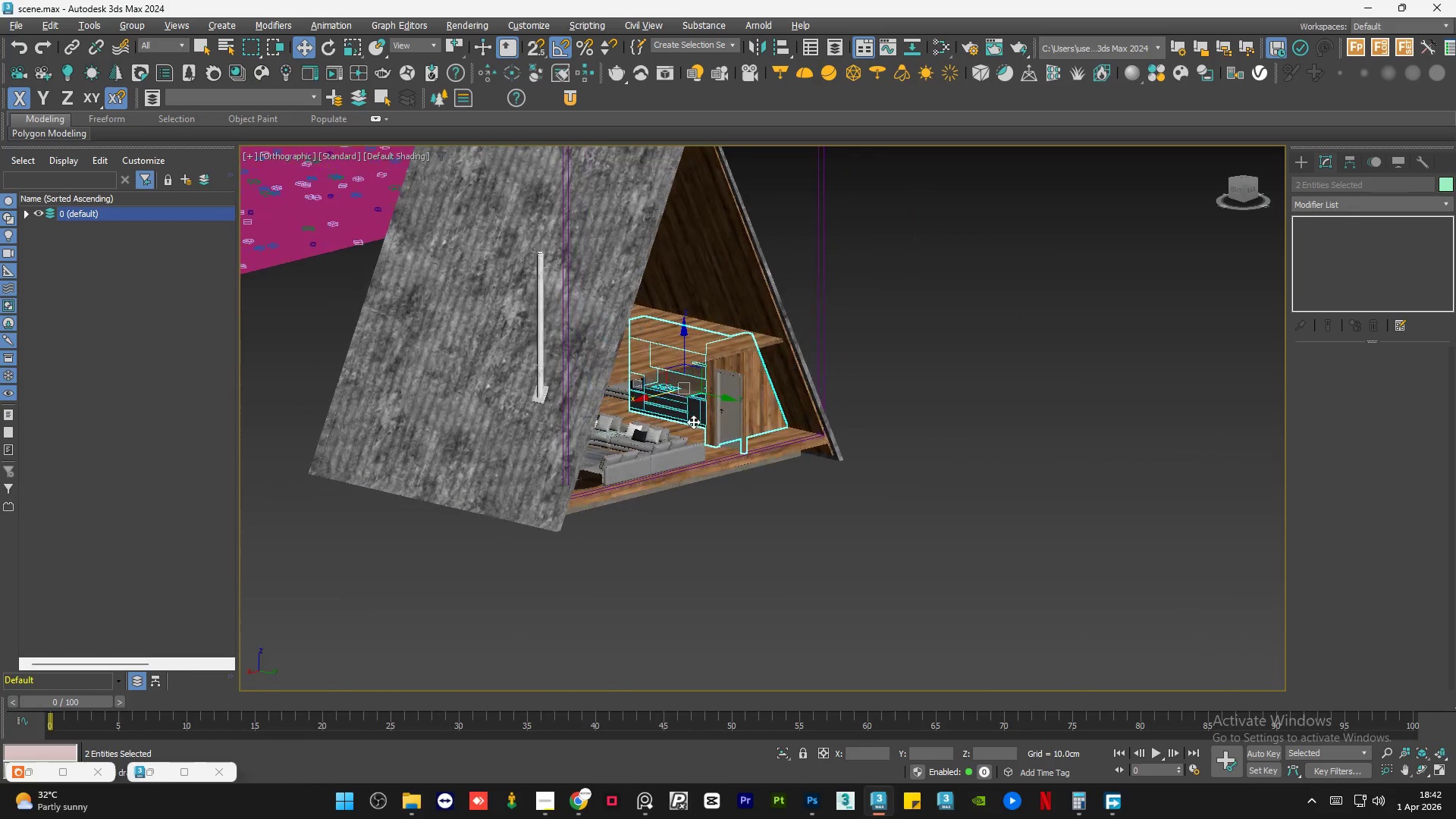 
hold_key(key=ControlLeft, duration=0.86)
 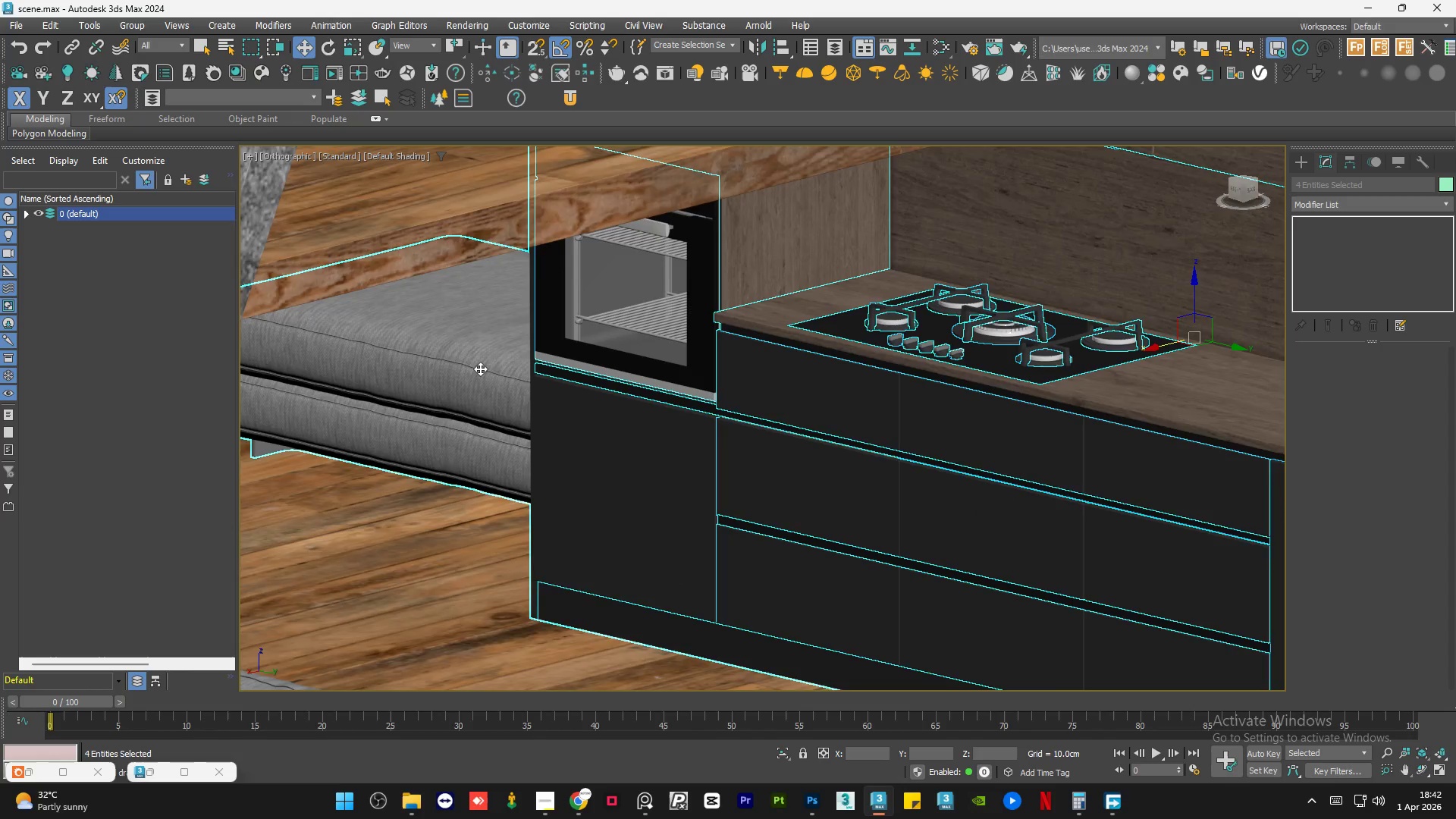 
scroll: coordinate [608, 382], scroll_direction: up, amount: 8.0
 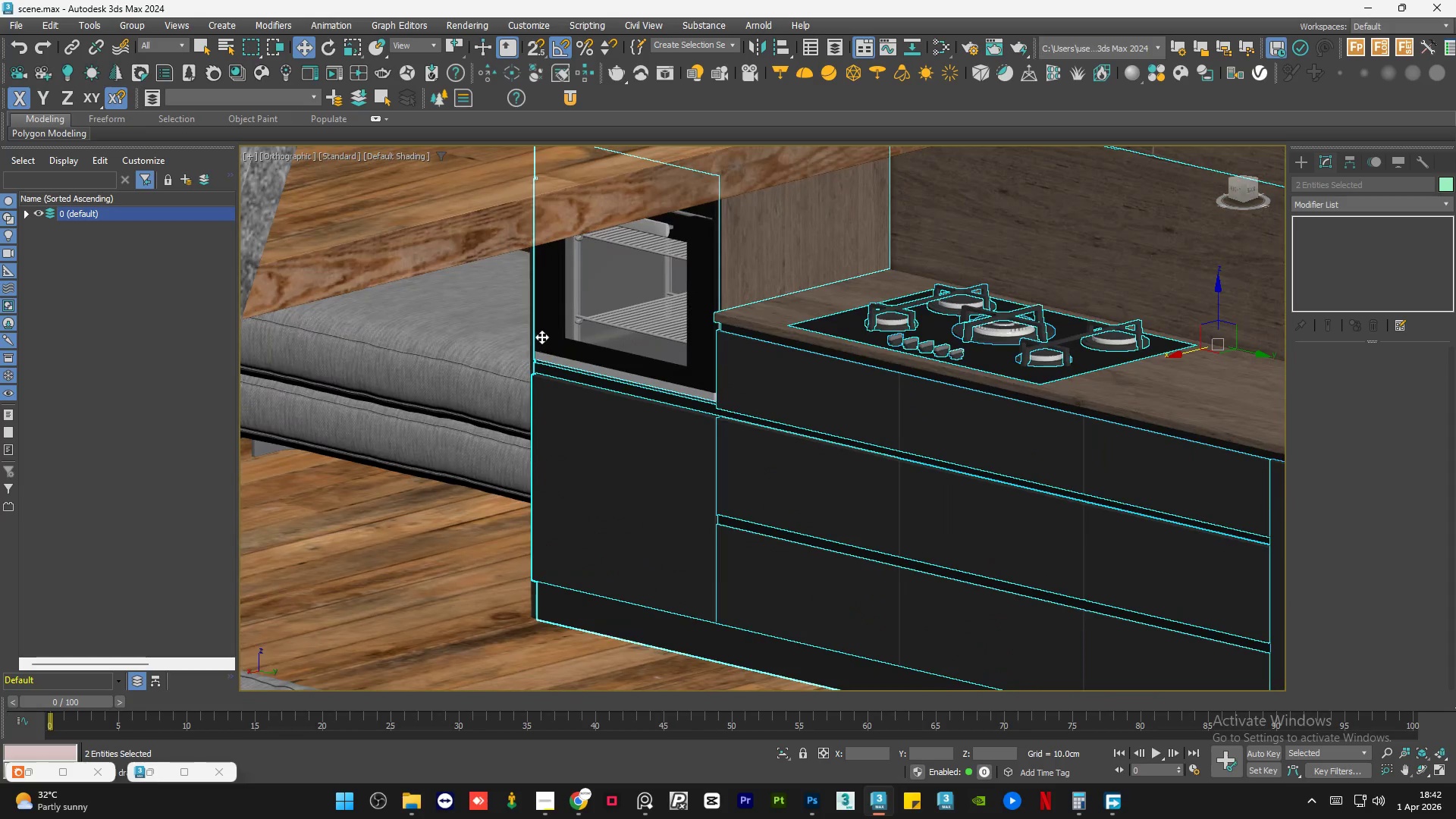 
left_click([532, 344])
 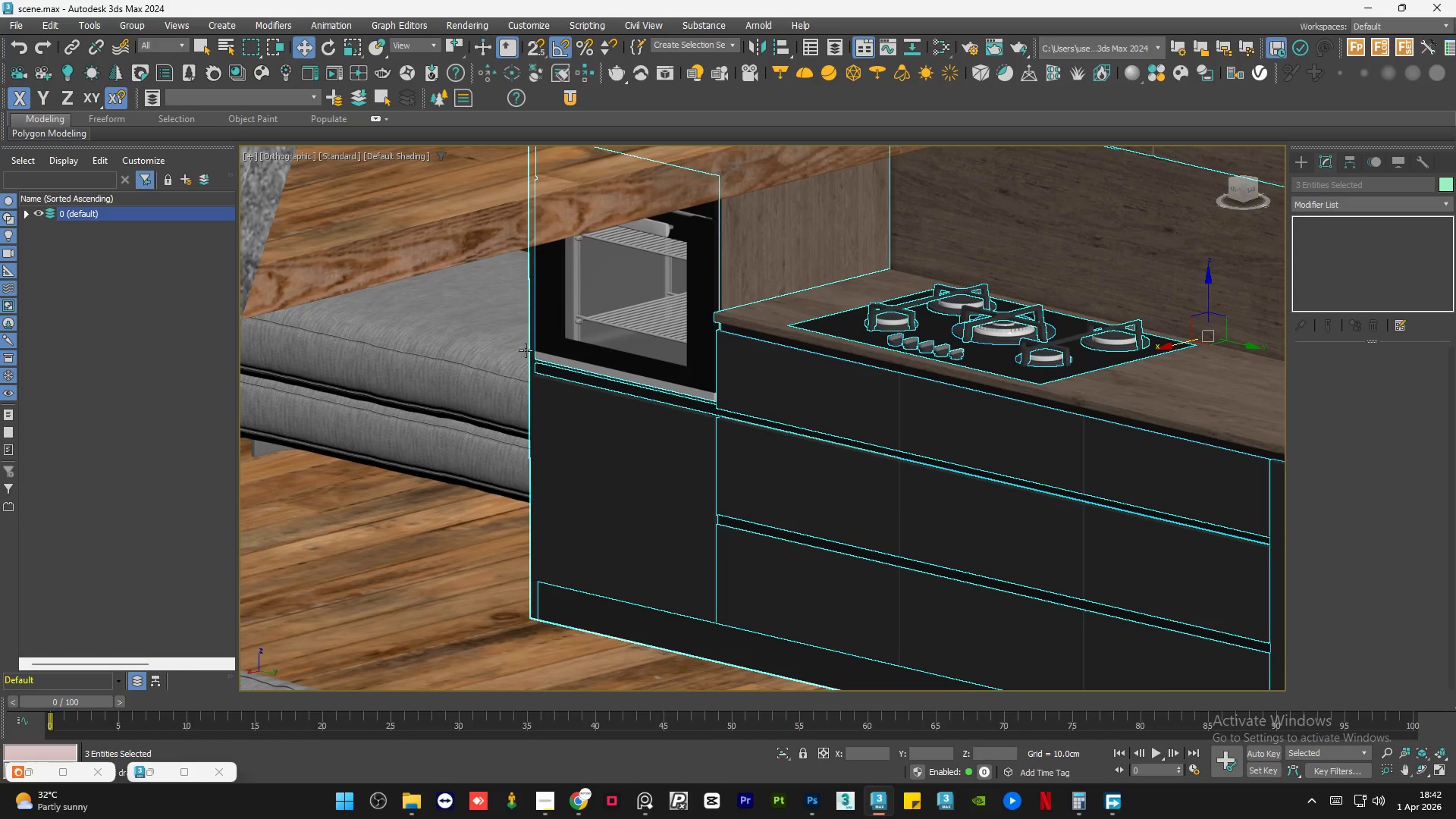 
hold_key(key=ControlLeft, duration=0.33)
double_click([480, 369])
 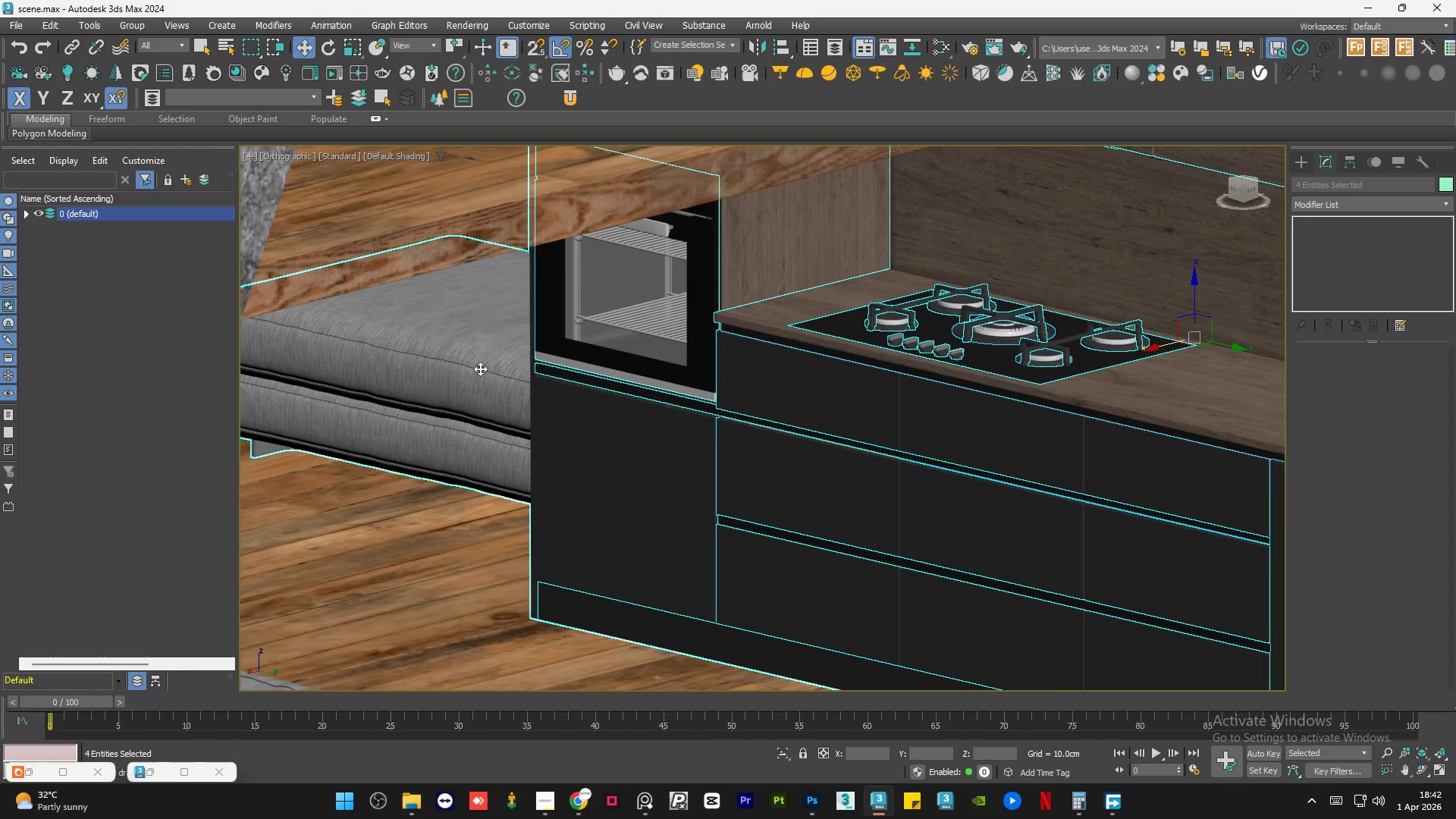 
key(Alt+AltLeft)
 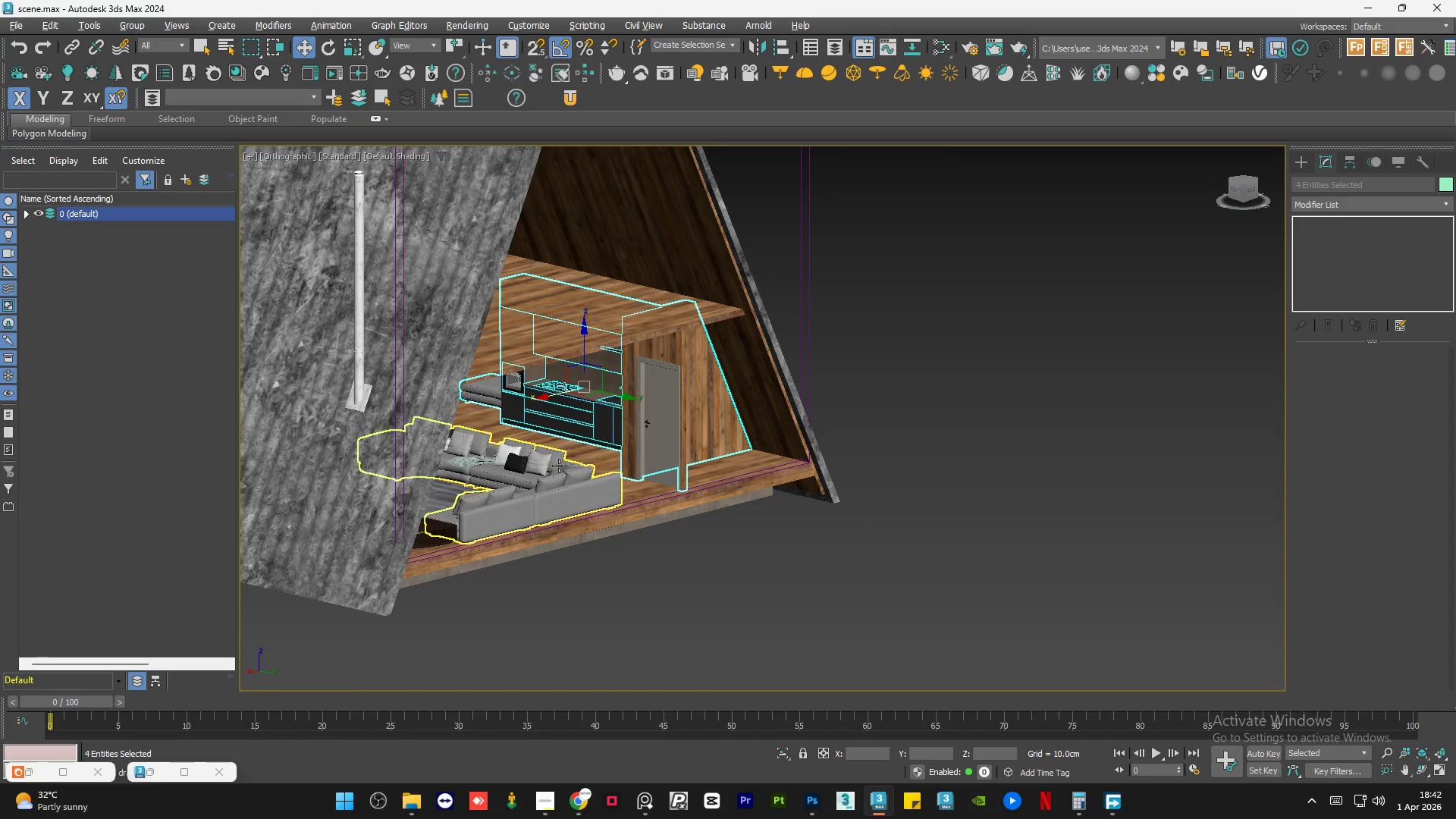 
hold_key(key=ControlLeft, duration=0.62)
 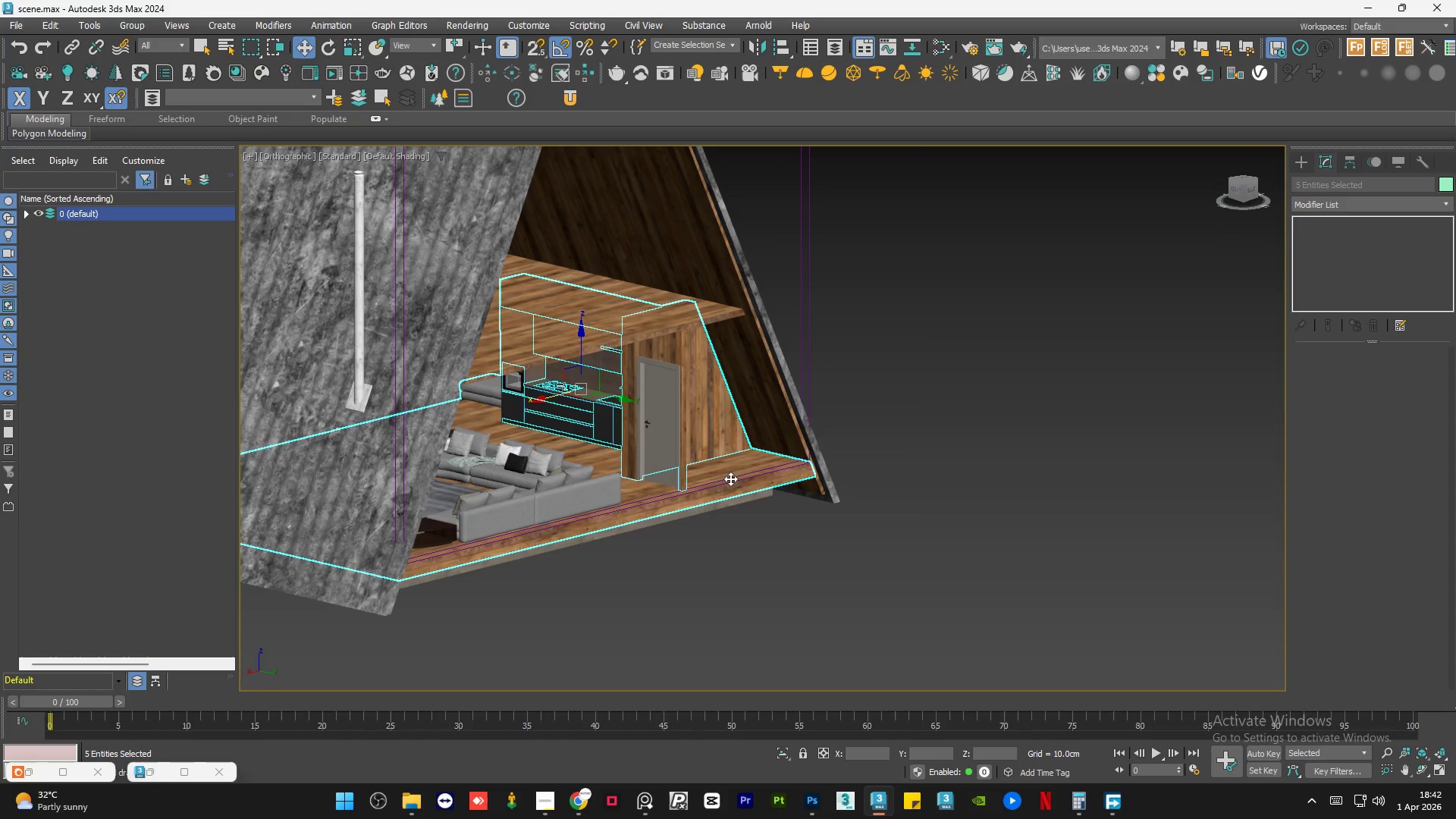 
scroll: coordinate [507, 406], scroll_direction: down, amount: 6.0
 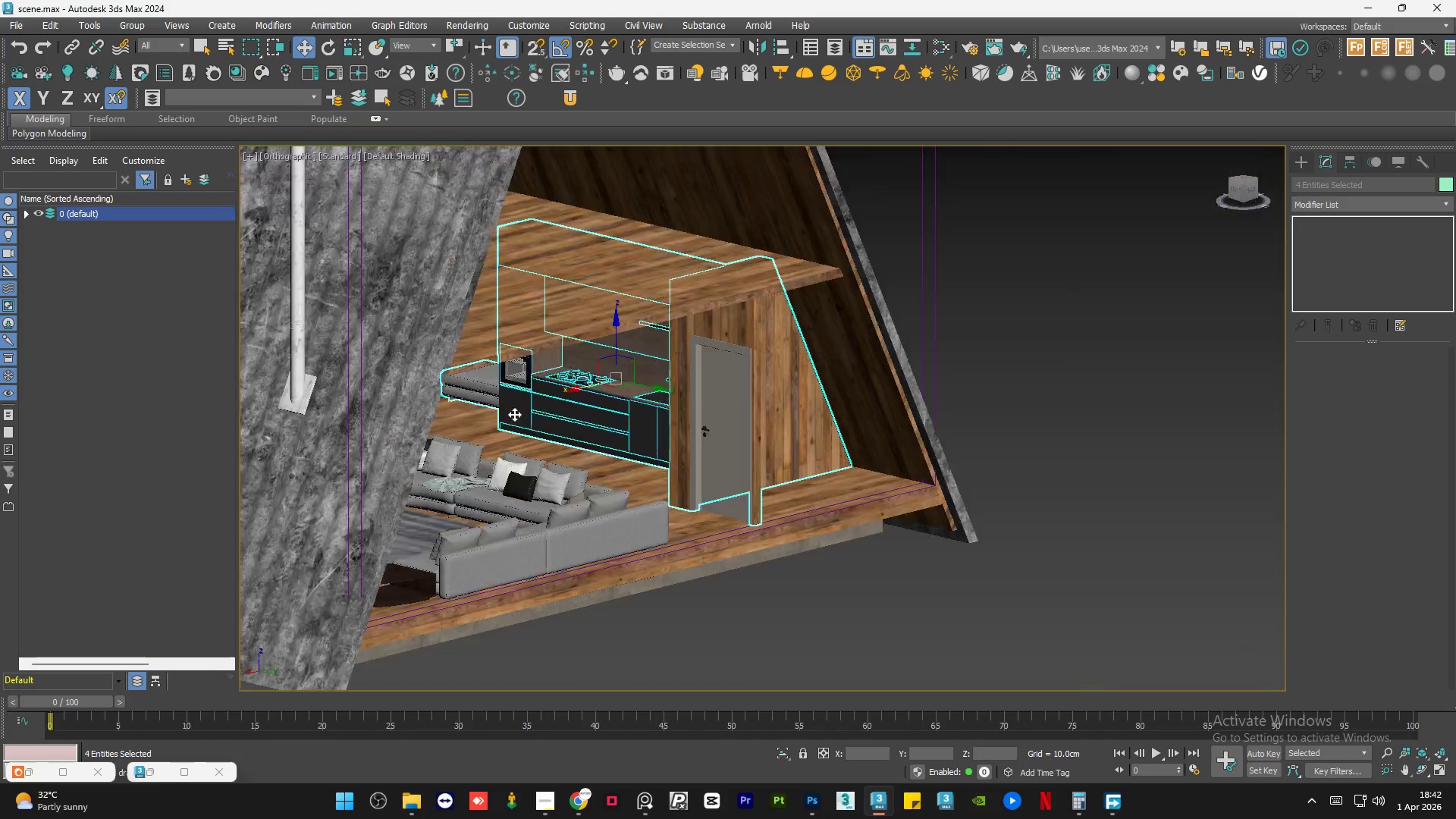 
left_click([573, 449])
 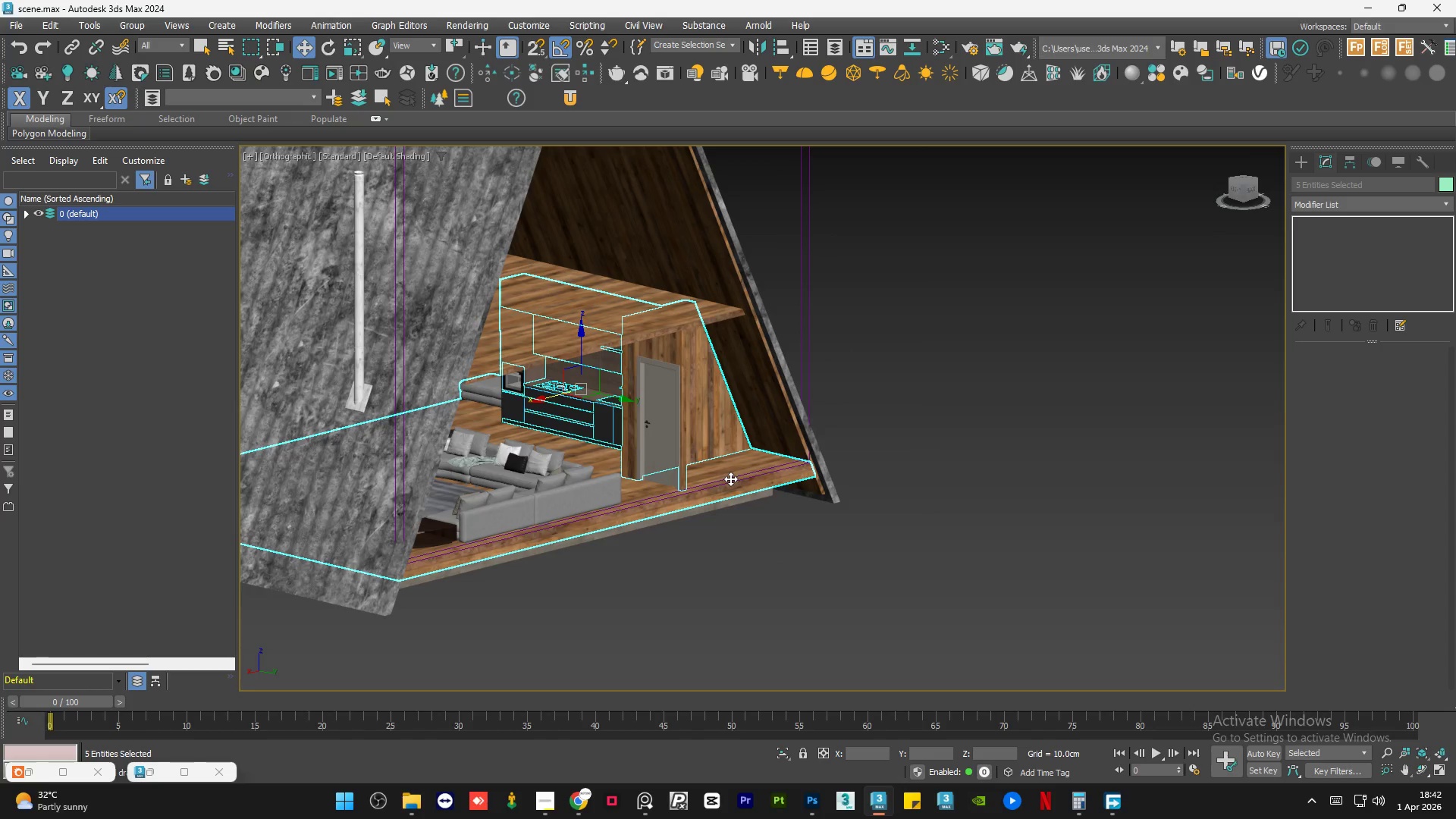 
hold_key(key=ControlLeft, duration=0.39)
 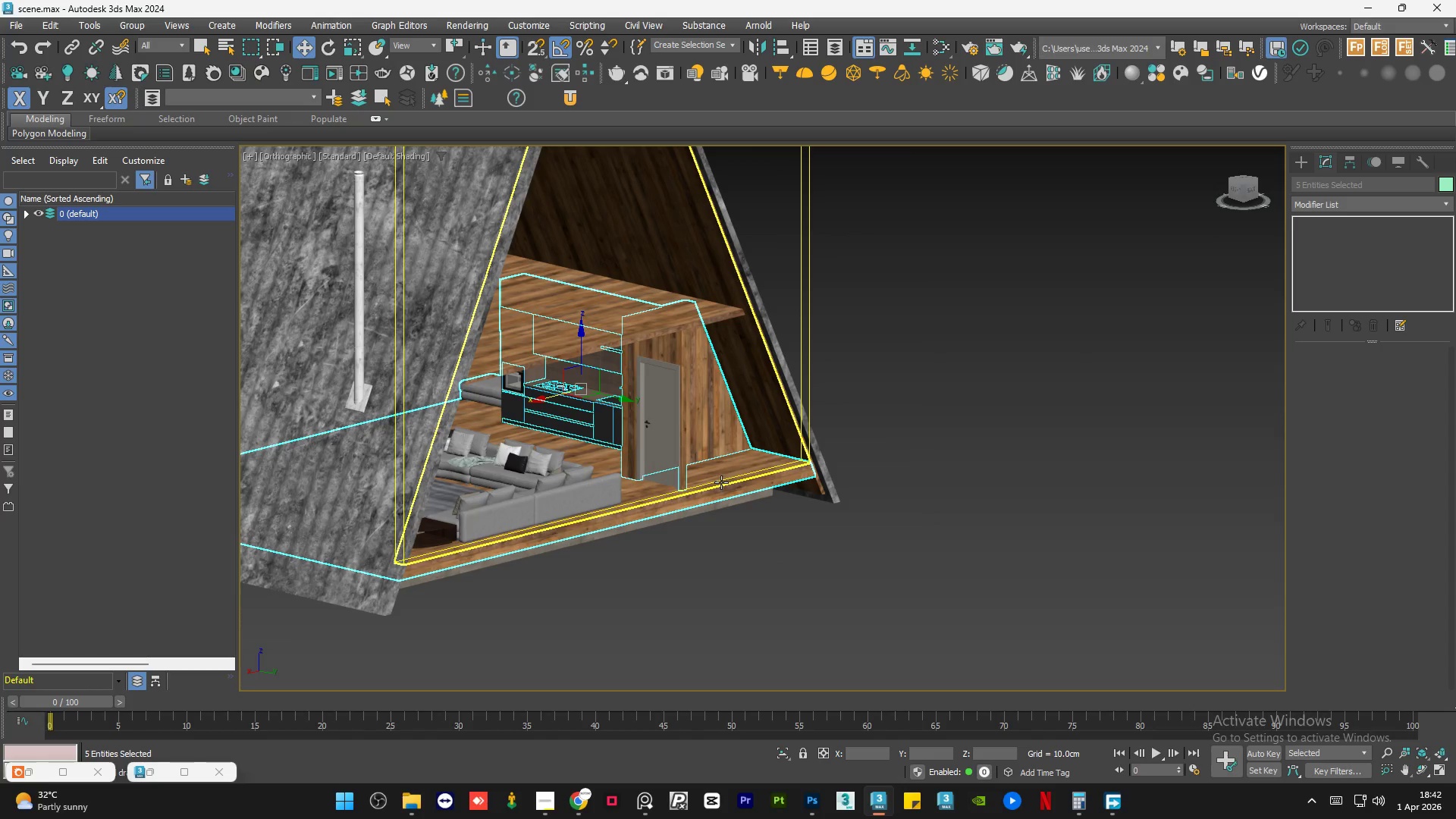 
key(Alt+Q)
 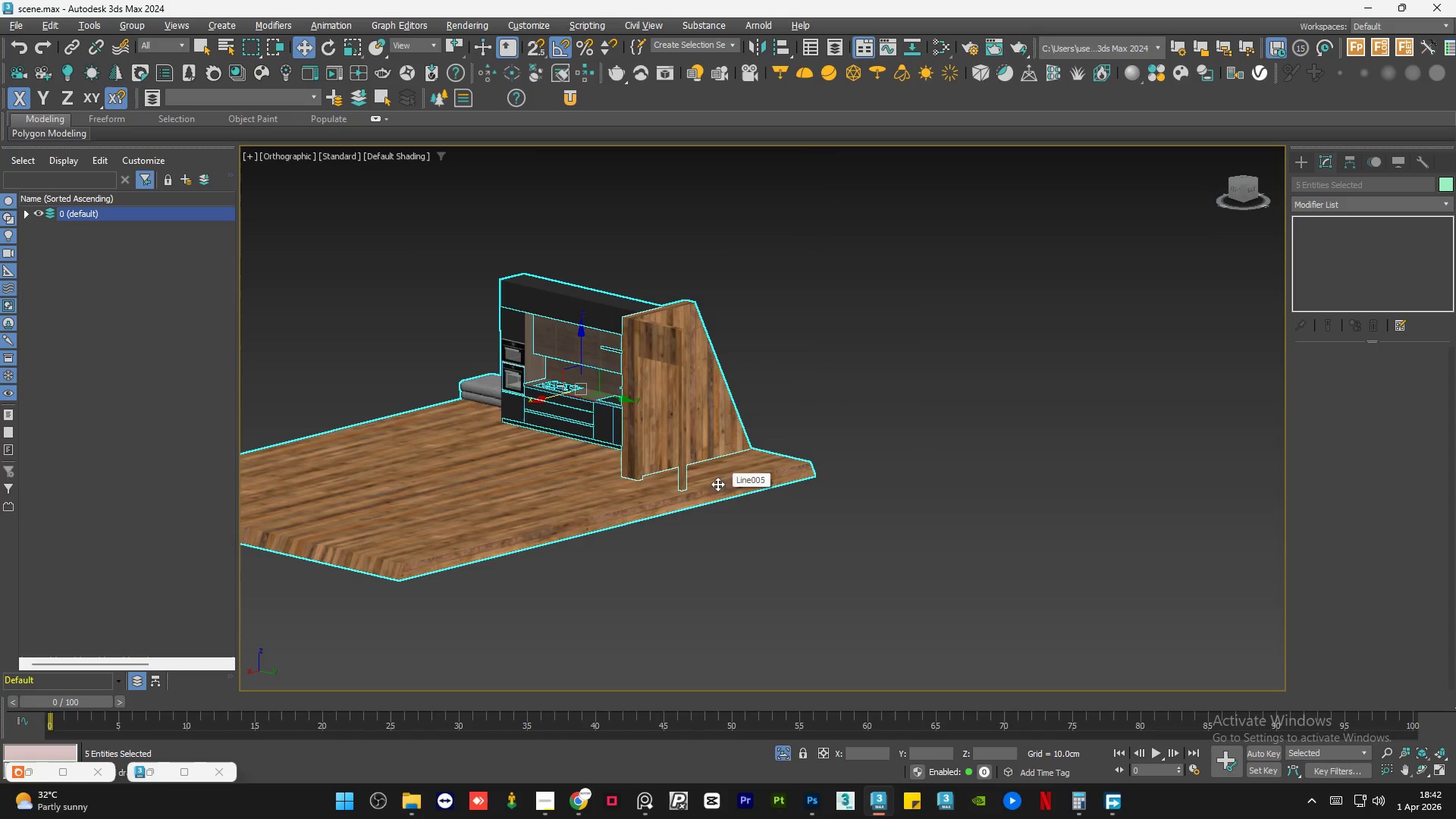 
hold_key(key=AltLeft, duration=1.12)
 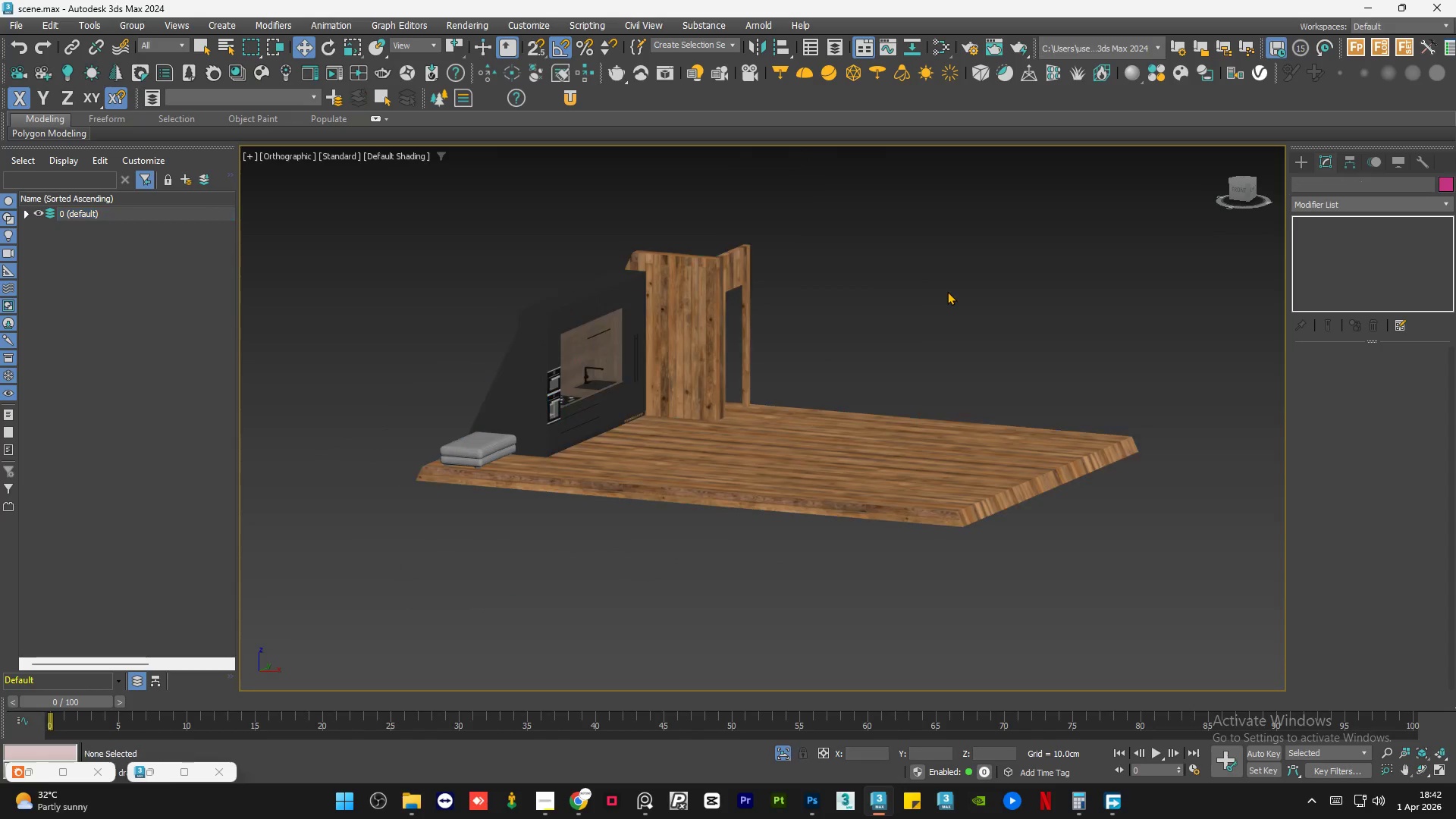 
left_click([947, 291])
 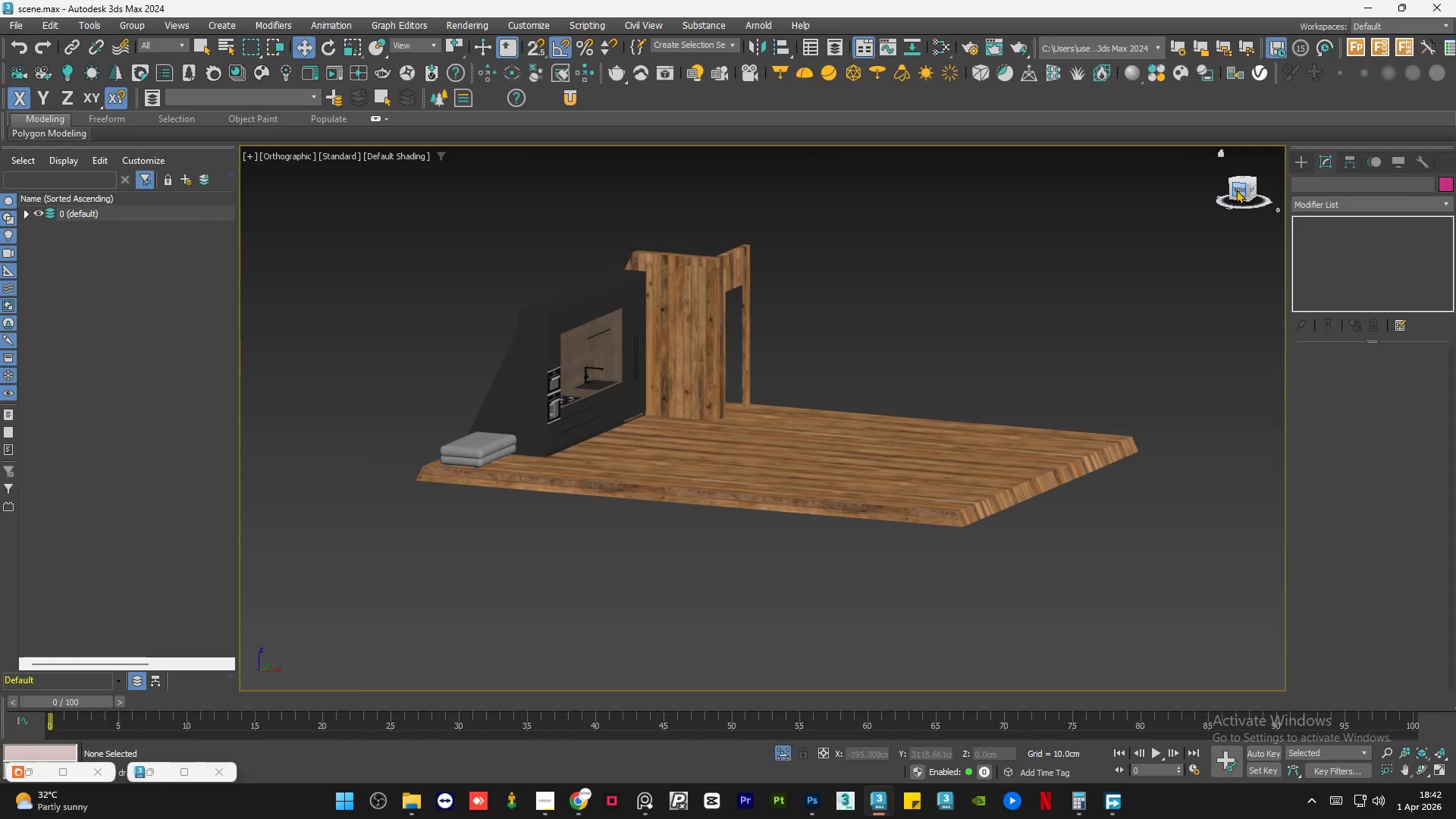 
left_click([1236, 190])
 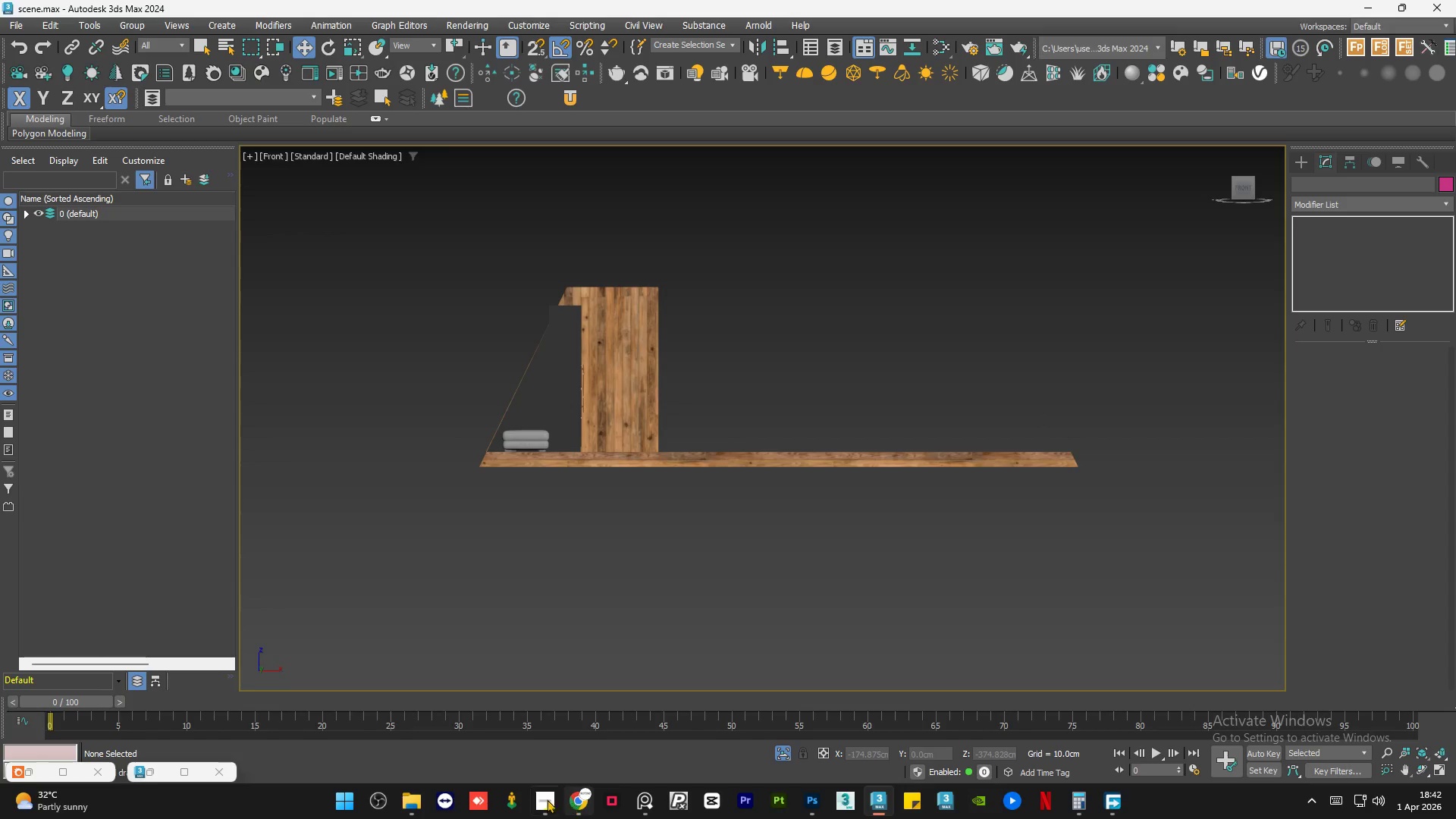 
left_click([404, 807])
 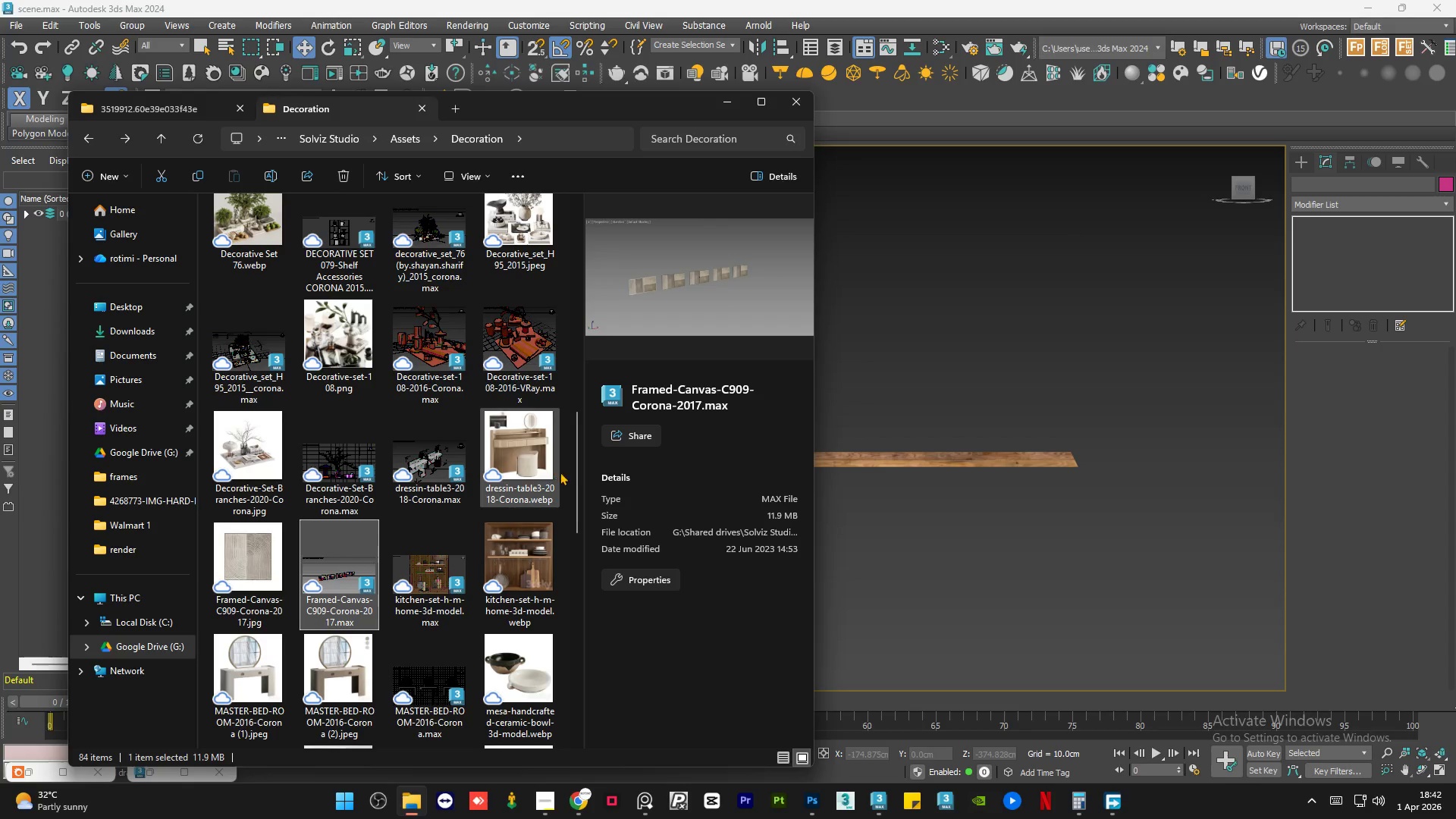 
left_click_drag(start_coordinate=[576, 485], to_coordinate=[587, 551])
 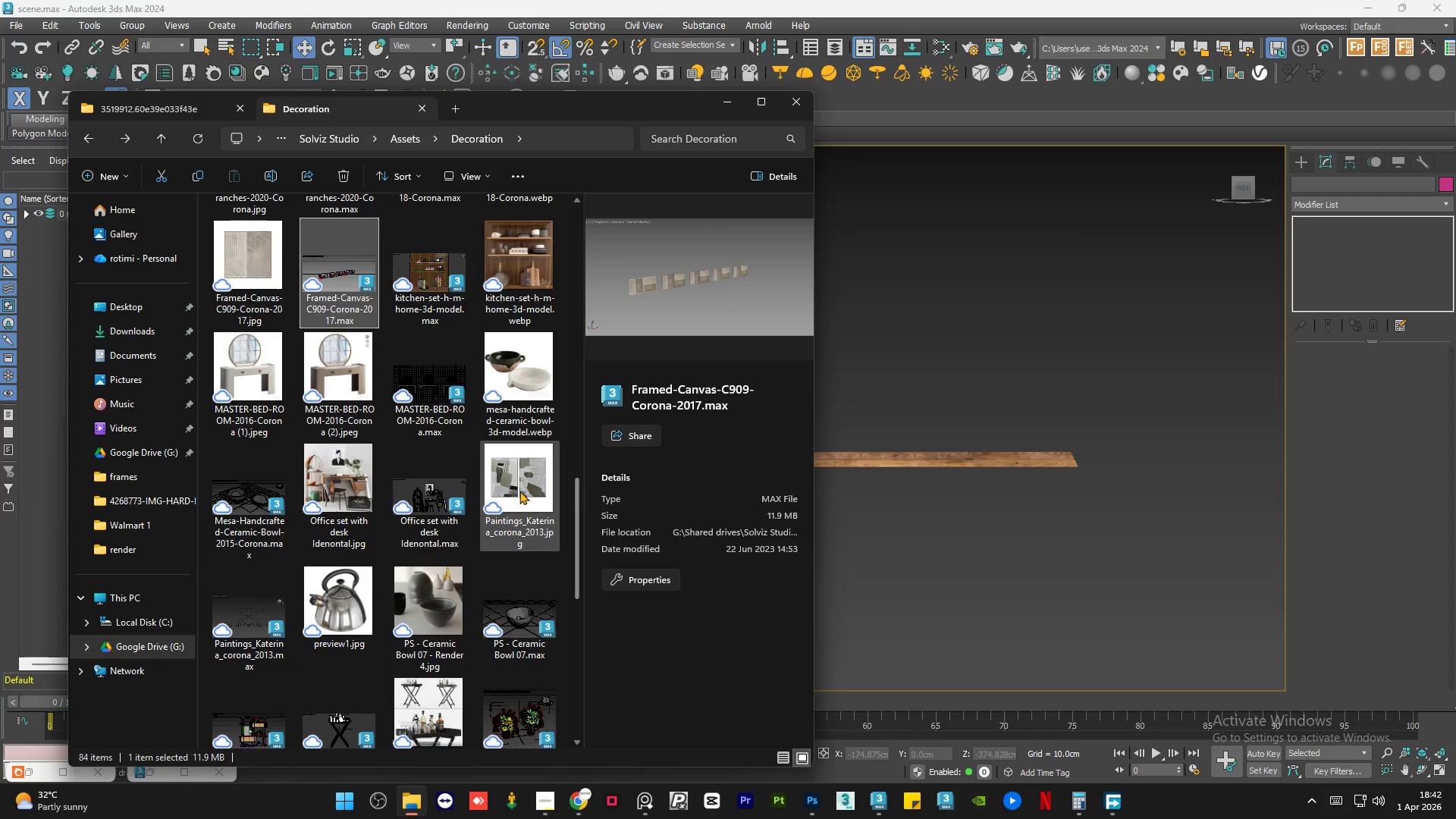 
left_click([519, 490])
 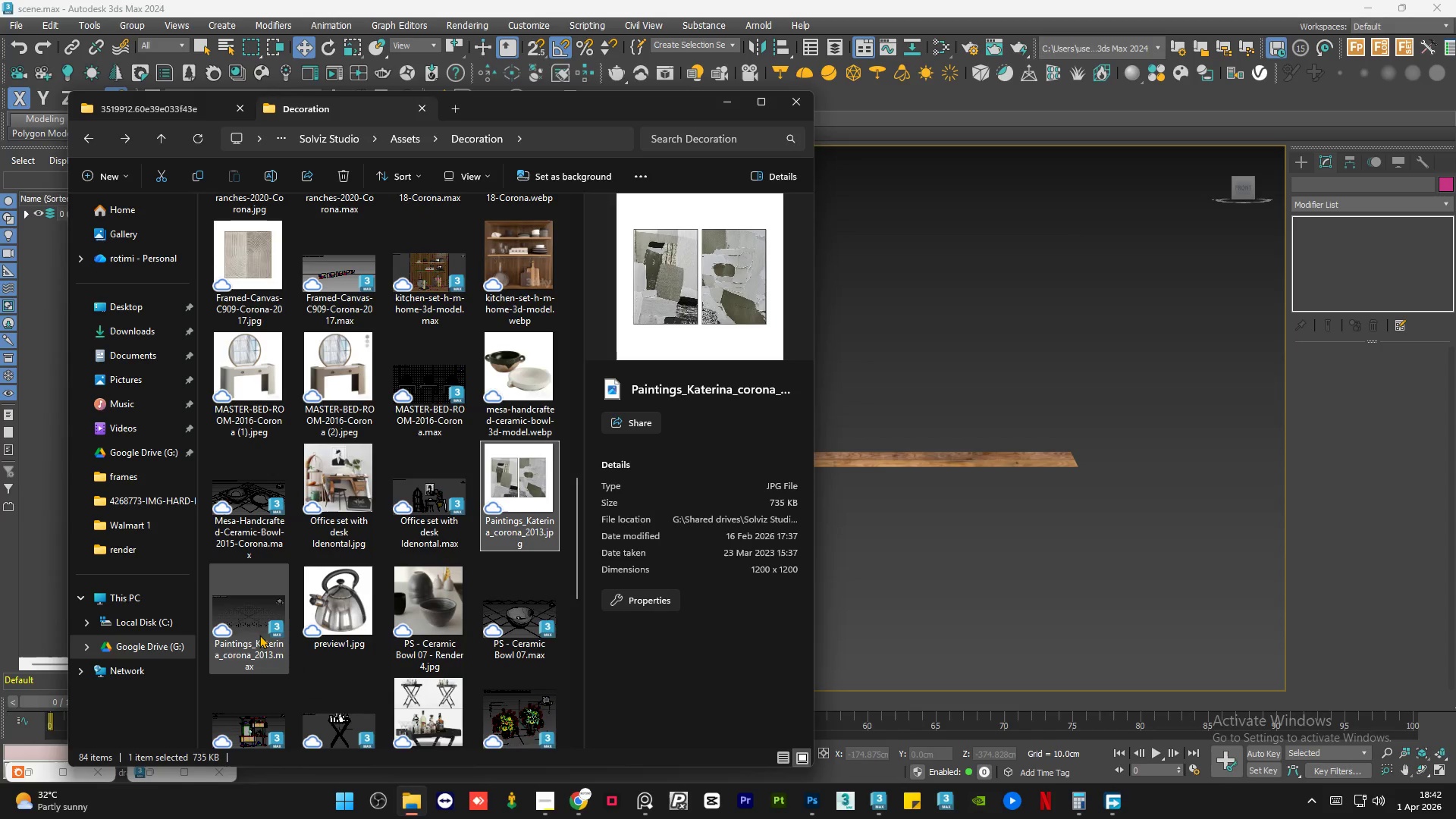 
left_click([259, 625])
 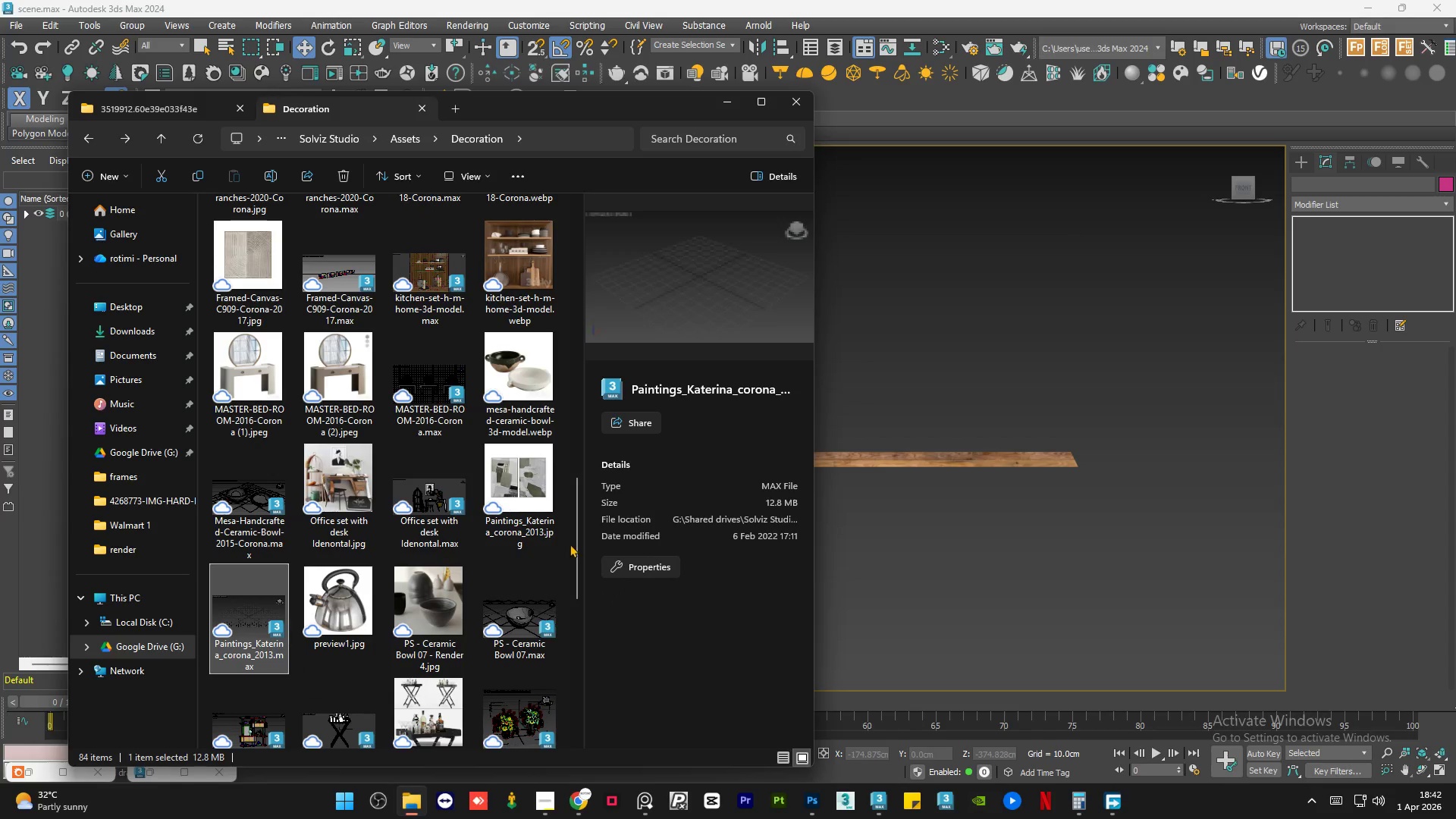 
left_click_drag(start_coordinate=[578, 546], to_coordinate=[584, 622])
 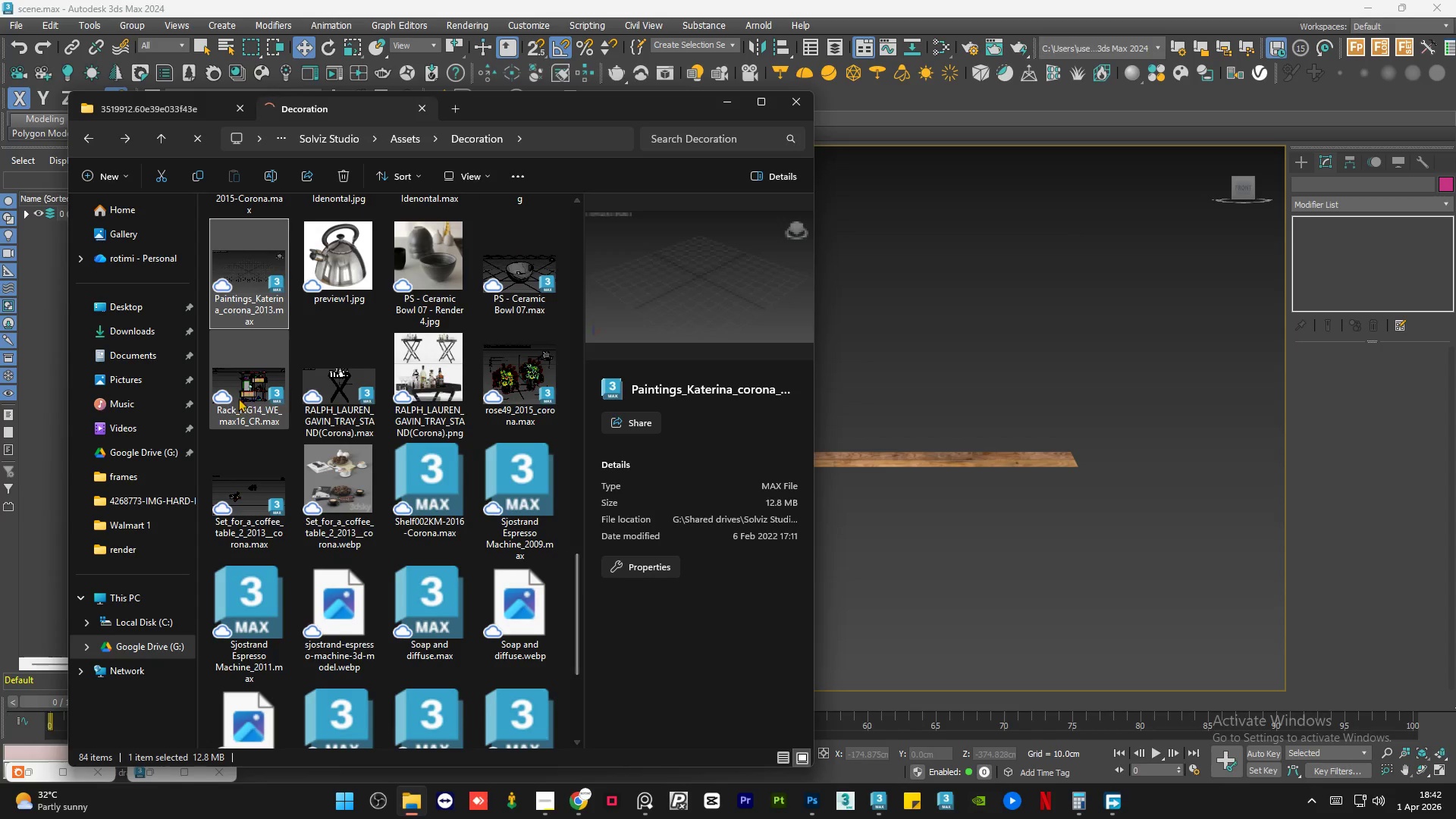 
left_click([243, 396])
 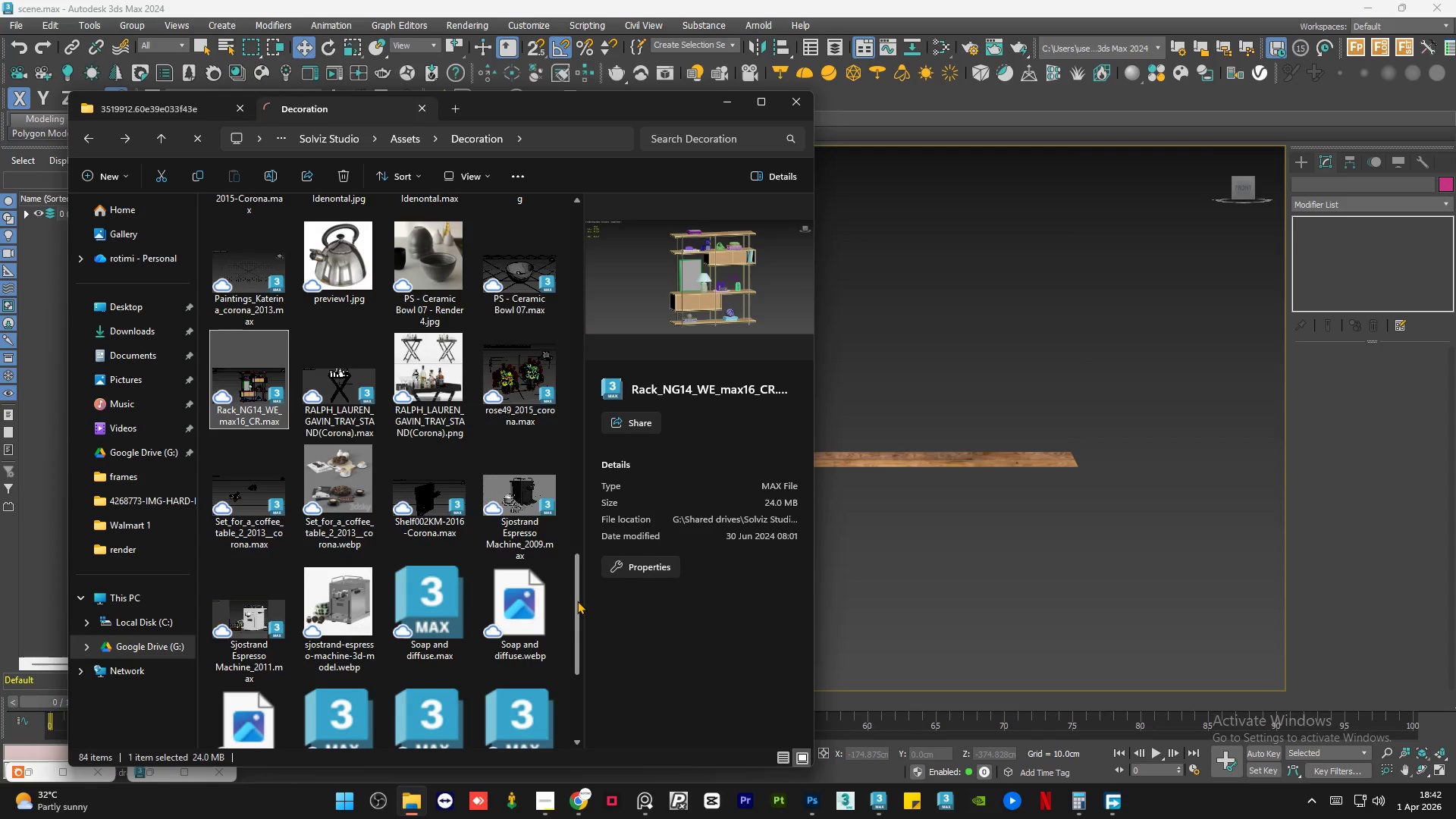 
left_click([339, 589])
 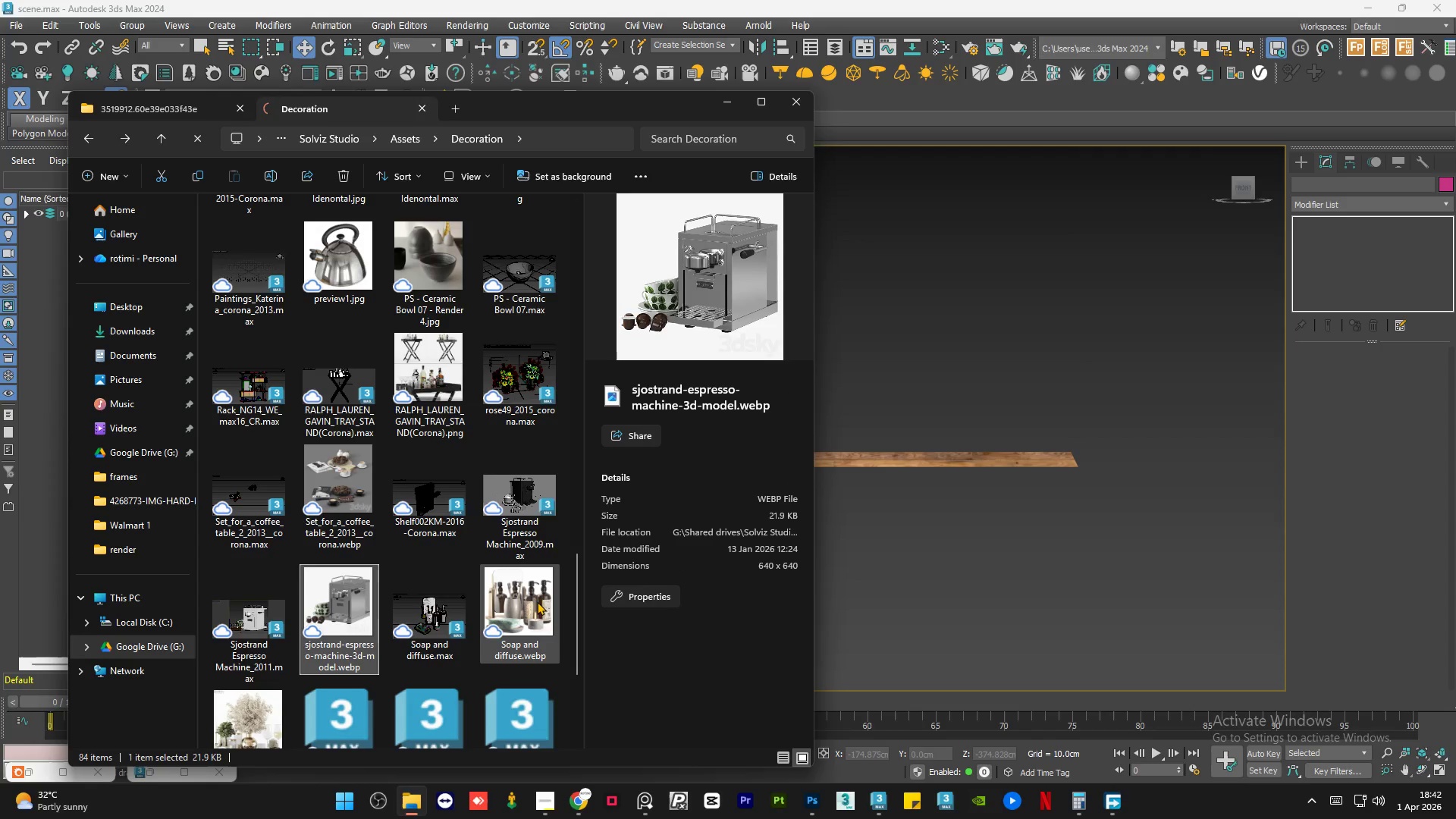 
left_click([555, 608])
 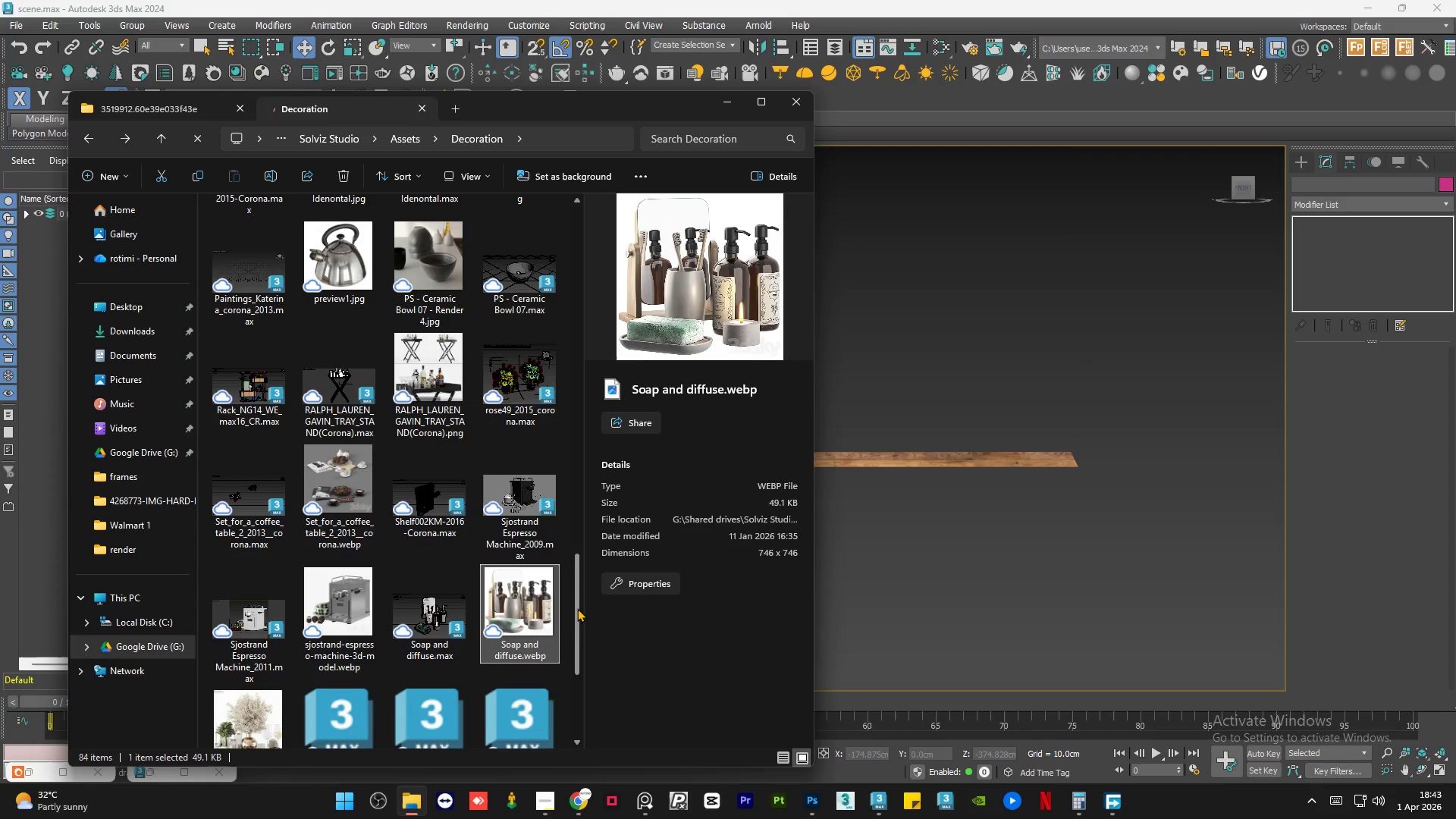 
left_click_drag(start_coordinate=[577, 608], to_coordinate=[563, 498])
 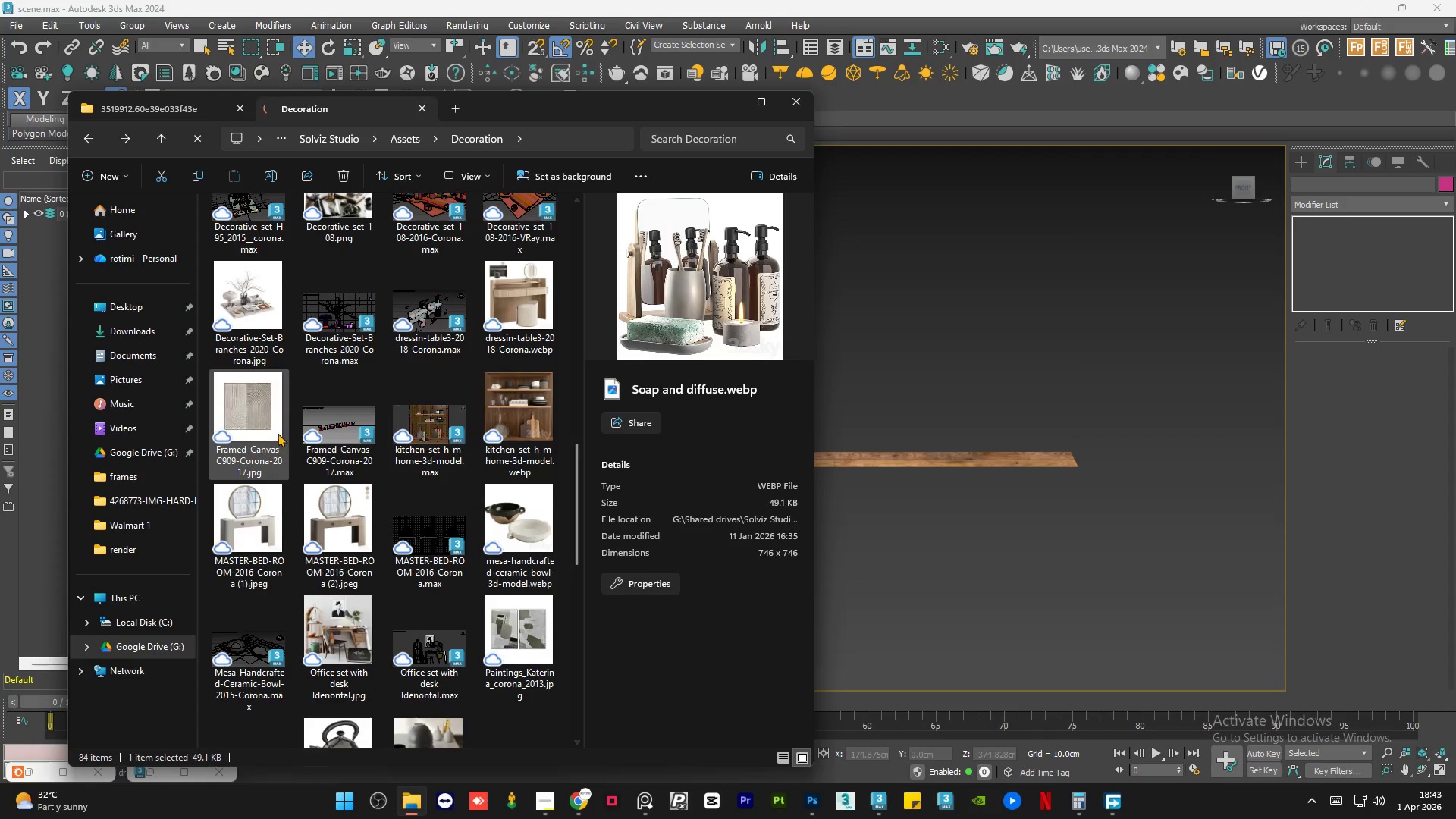 
left_click([271, 428])
 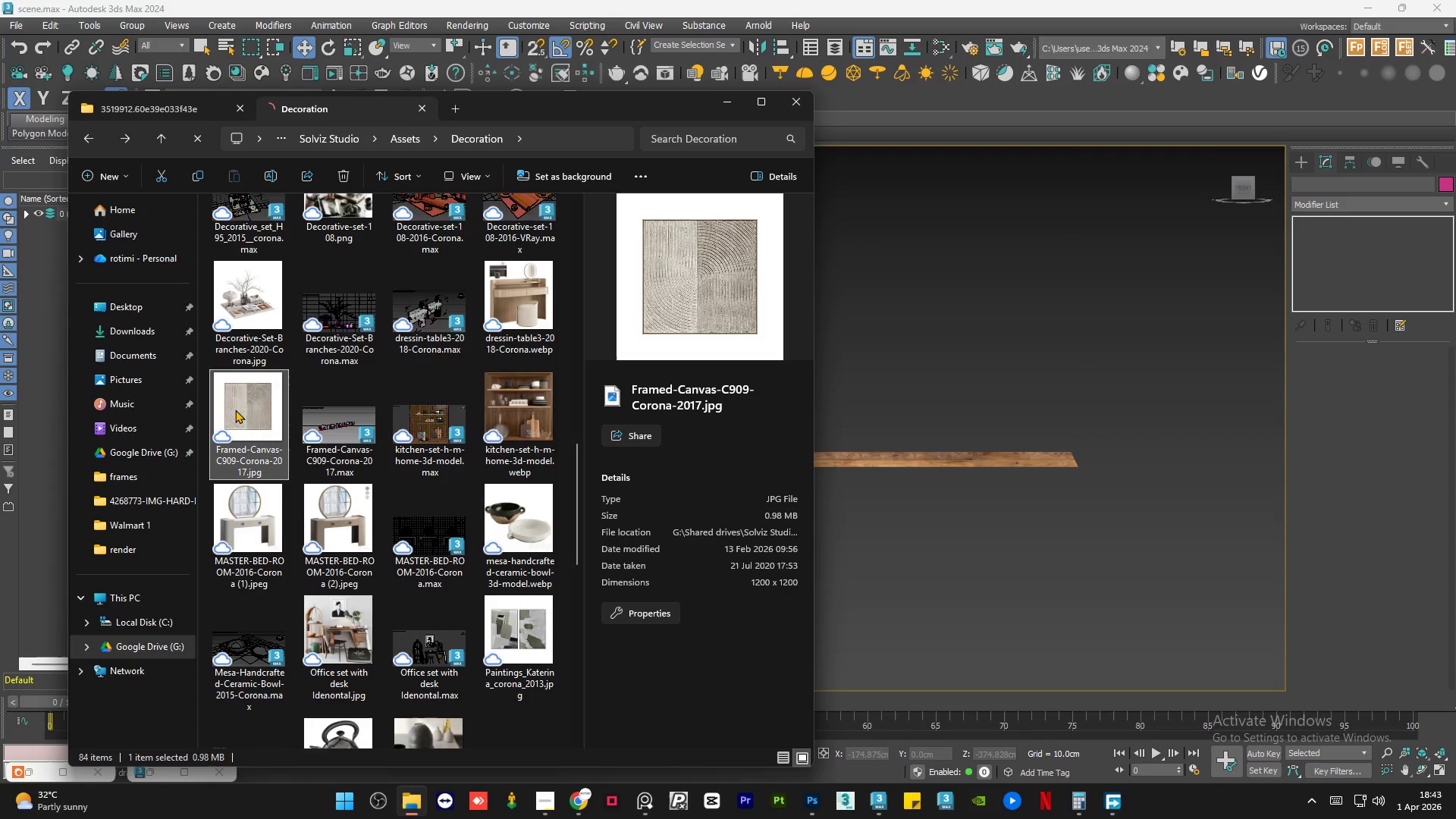 
left_click_drag(start_coordinate=[235, 409], to_coordinate=[938, 507])
 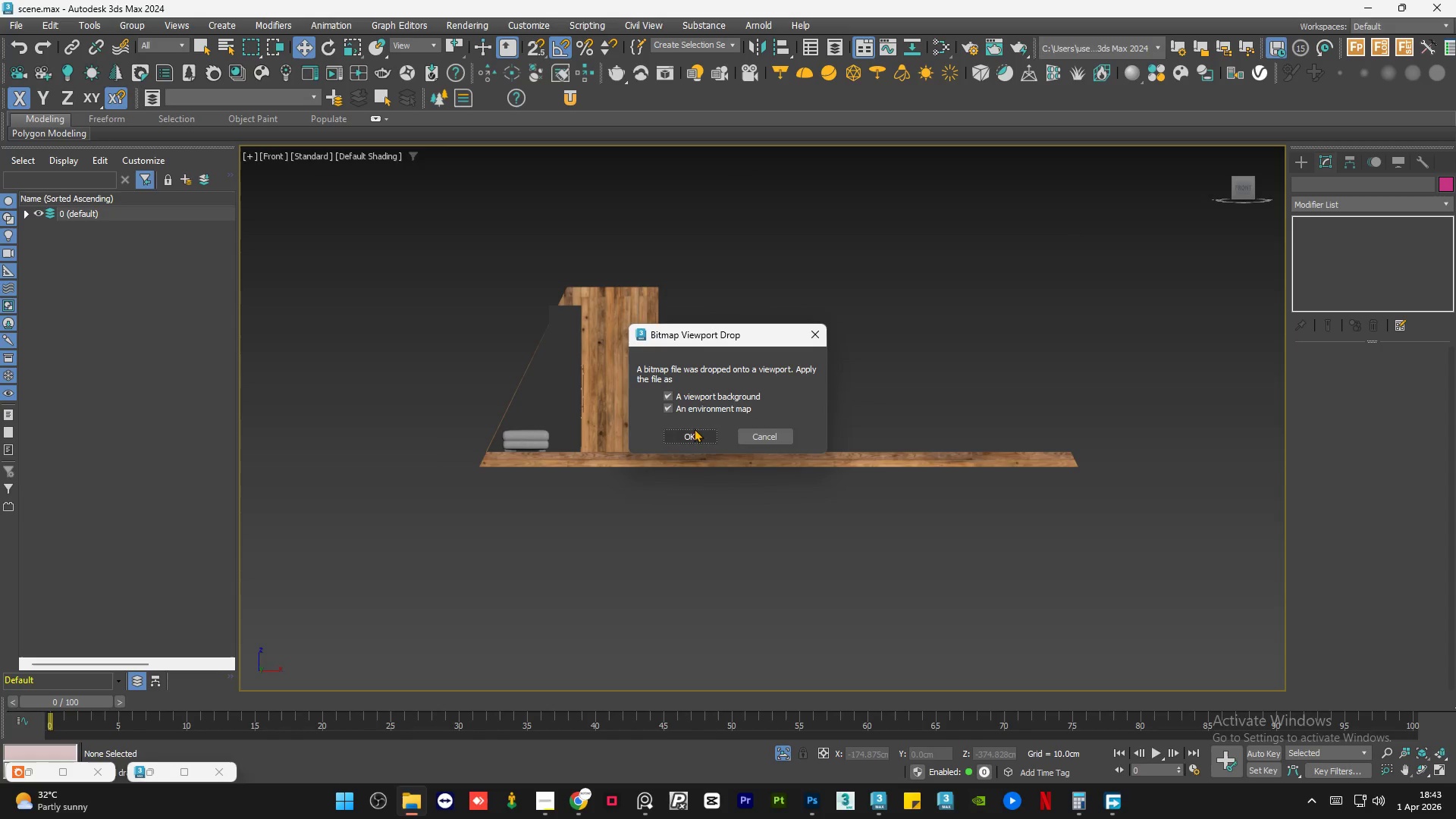 
left_click([748, 432])
 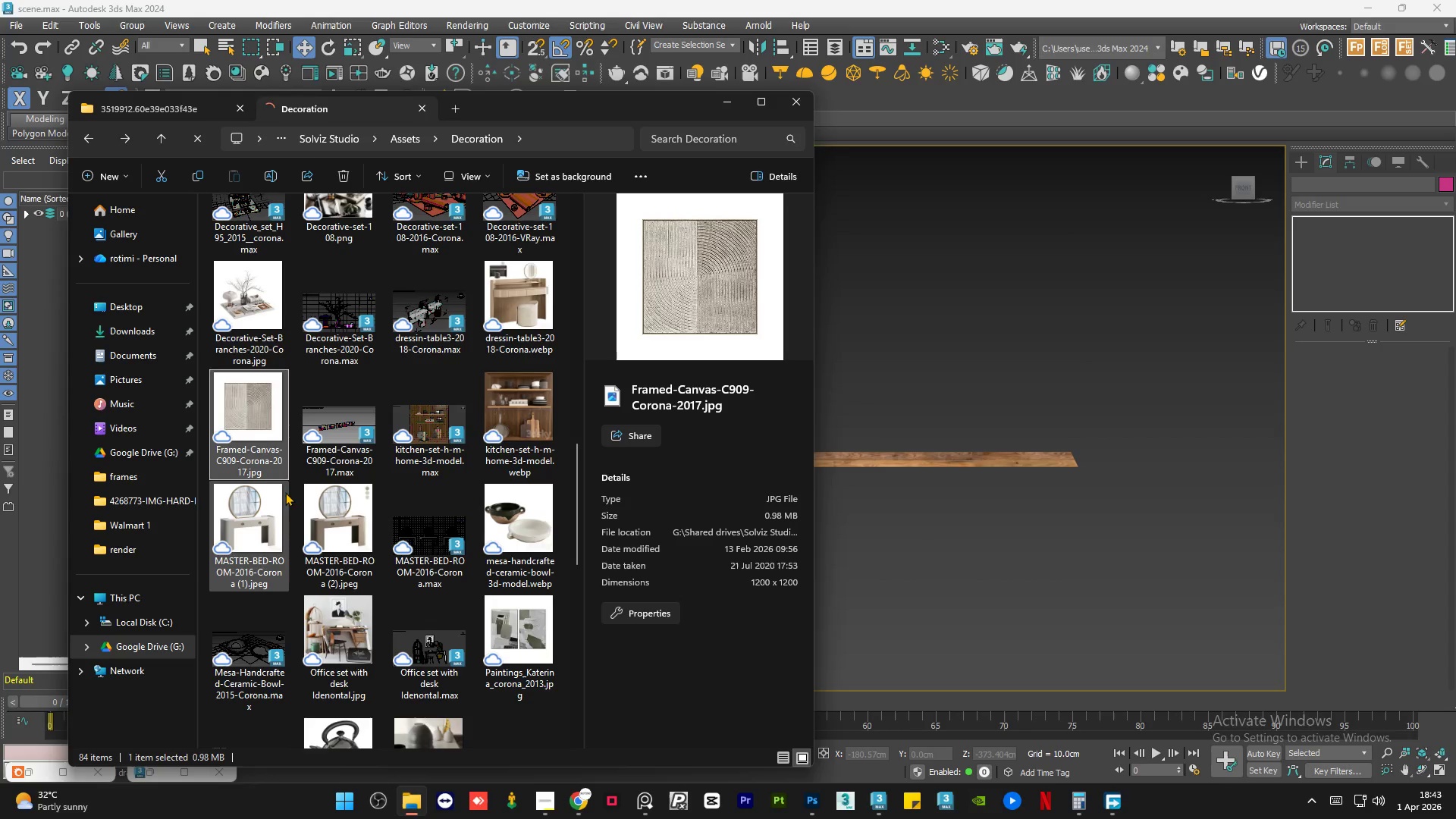 
left_click([322, 424])
 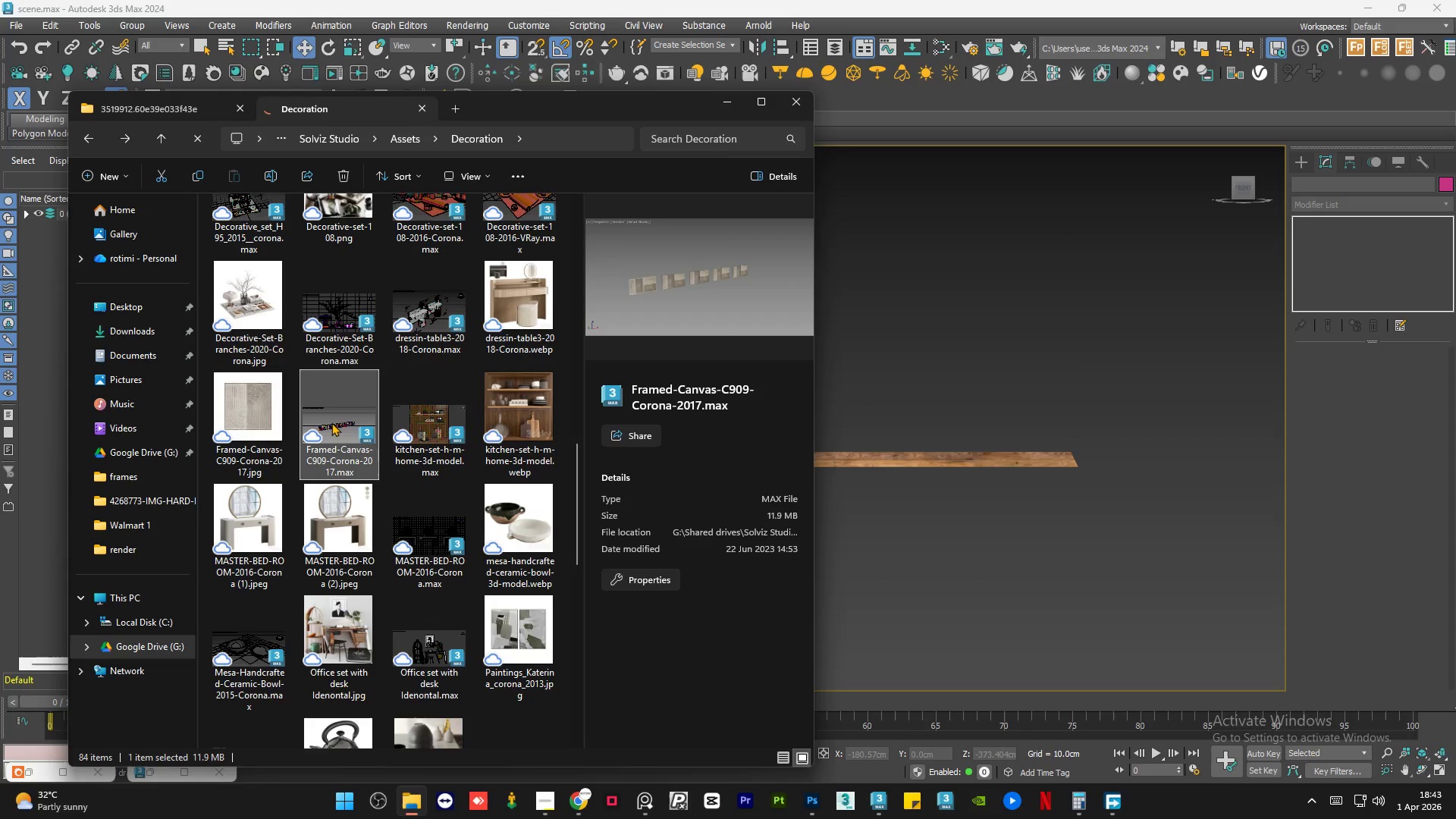 
left_click_drag(start_coordinate=[329, 419], to_coordinate=[980, 502])
 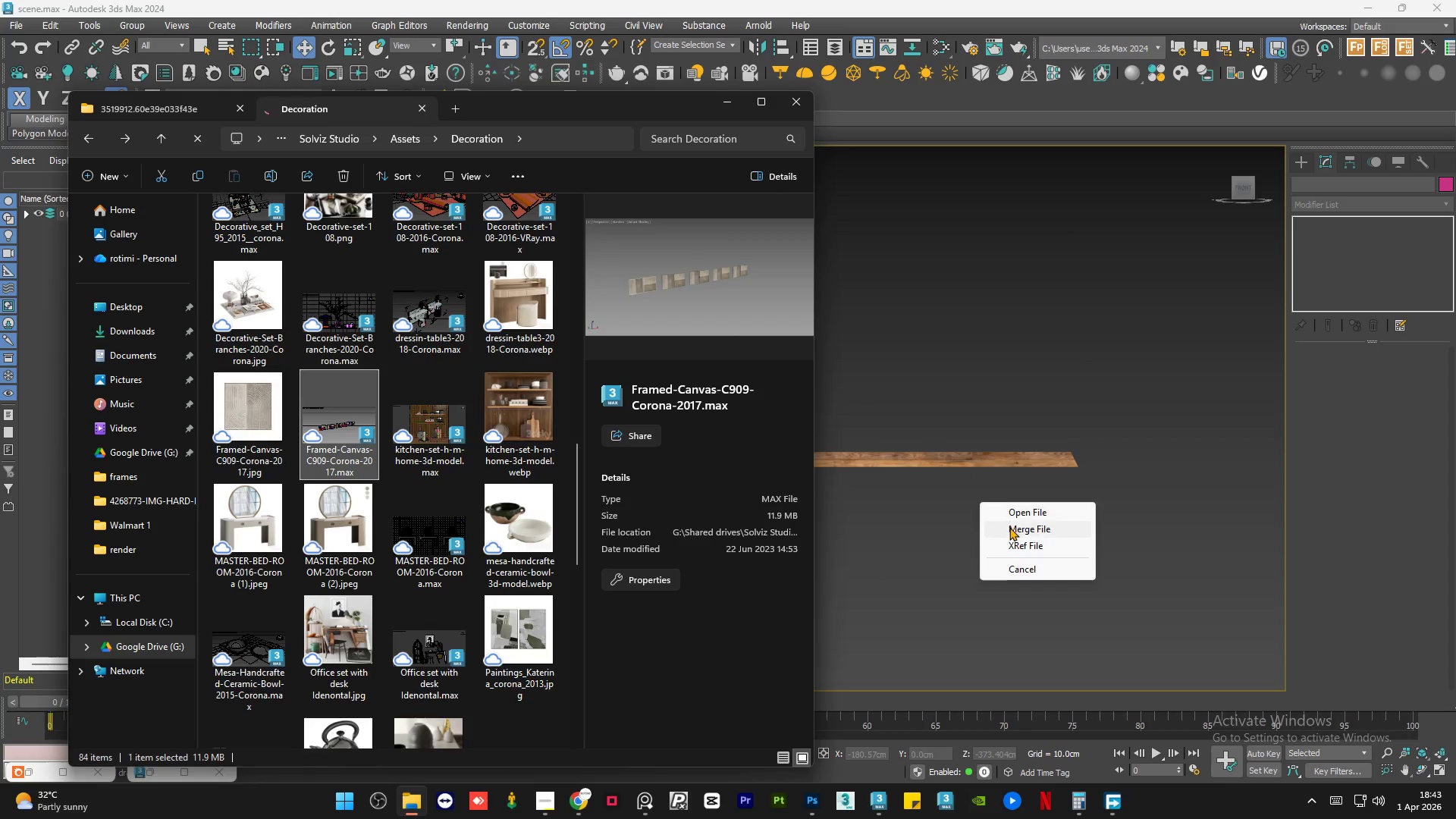 
left_click([1009, 528])
 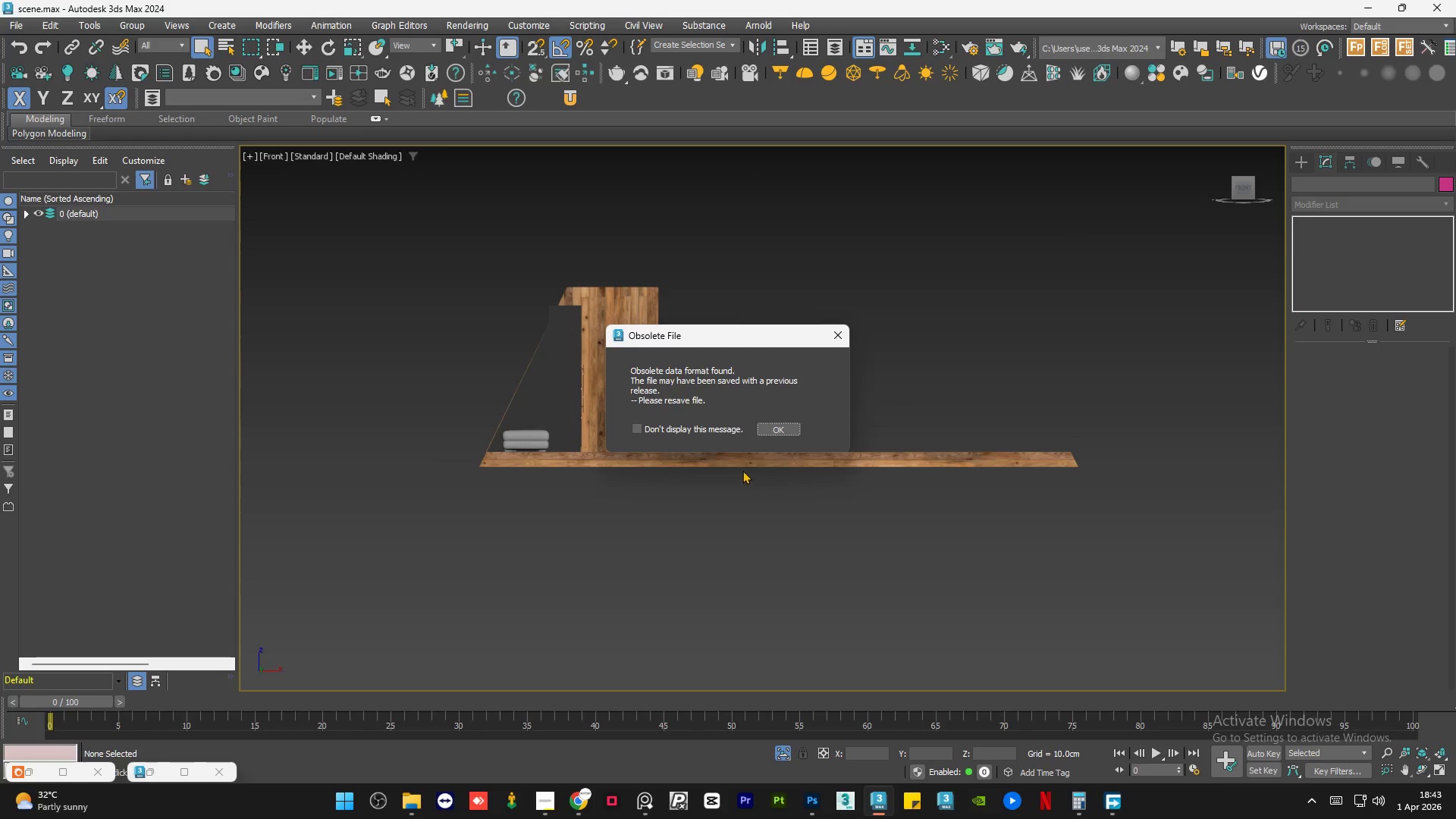 
left_click([772, 430])
 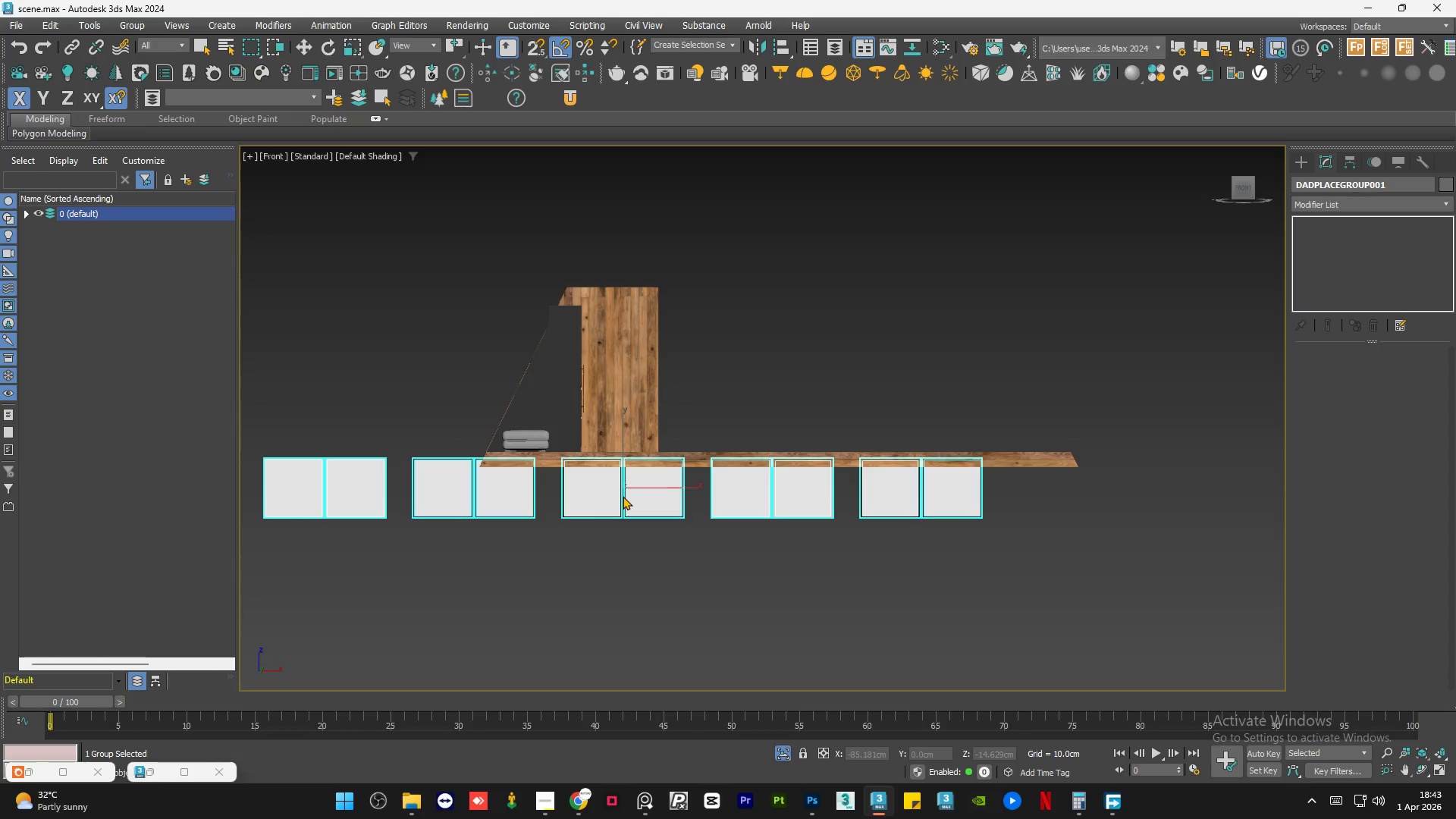 
scroll: coordinate [668, 487], scroll_direction: down, amount: 3.0
 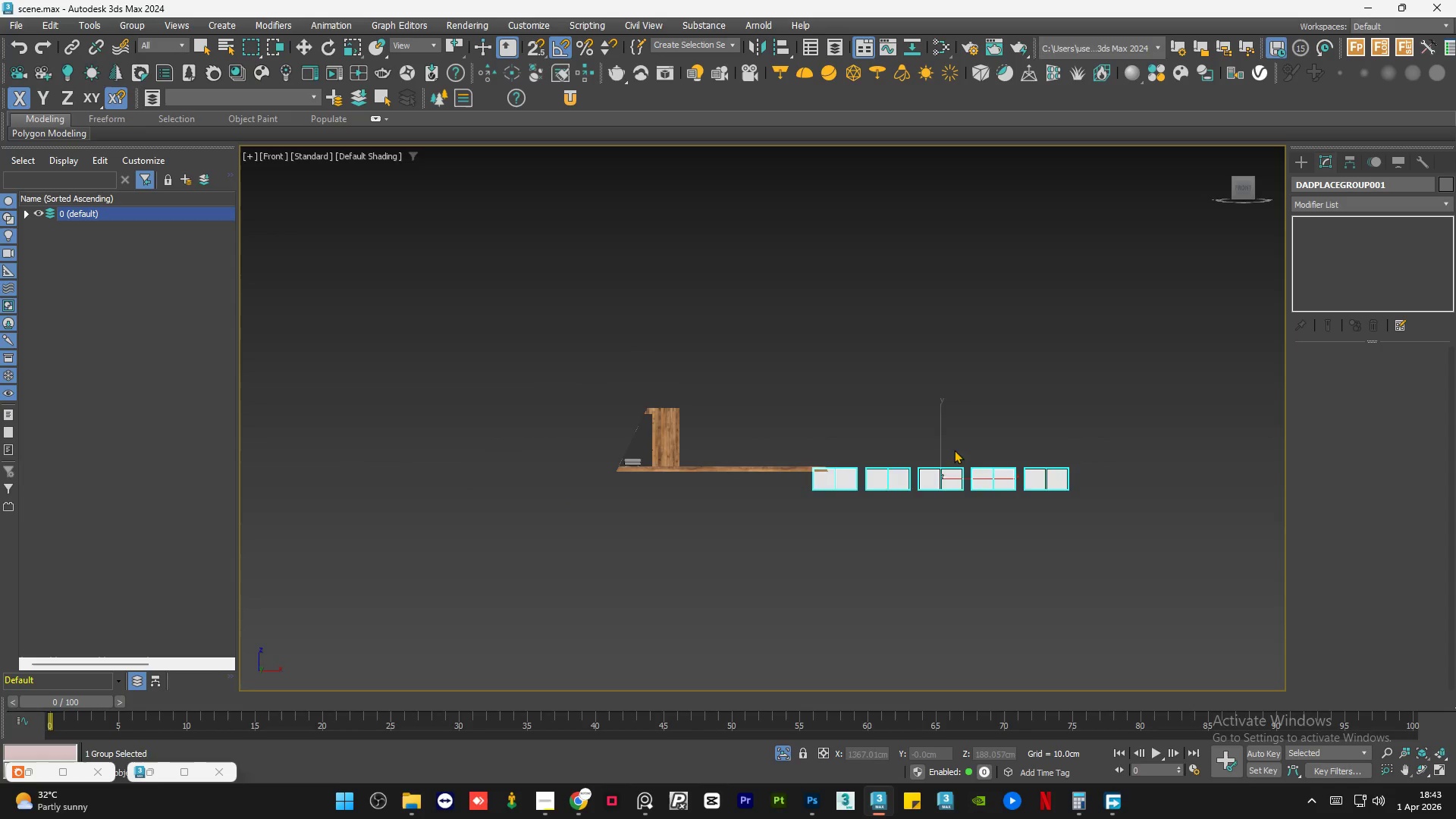 
left_click([968, 454])
 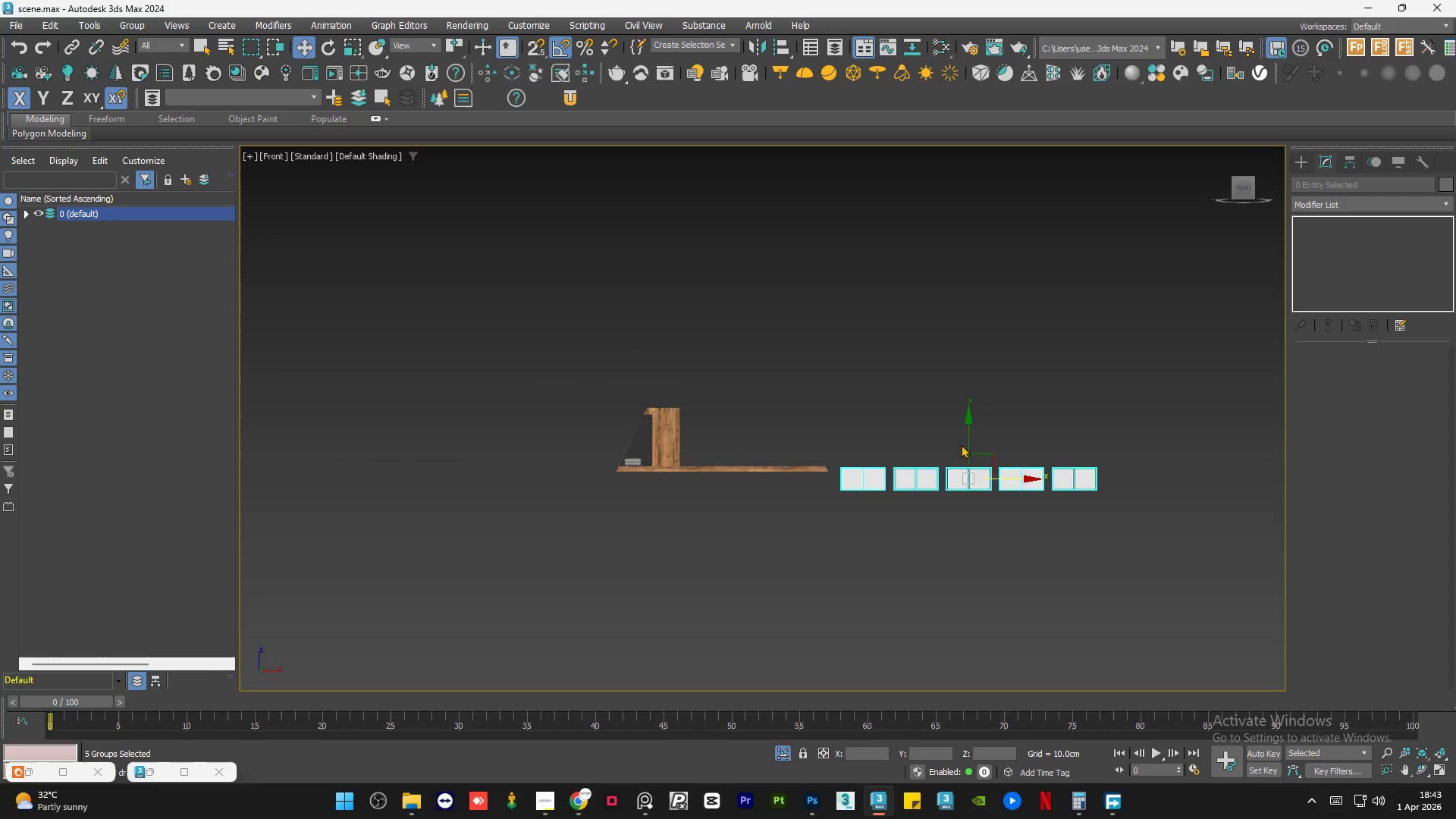 
left_click_drag(start_coordinate=[969, 438], to_coordinate=[974, 386])
 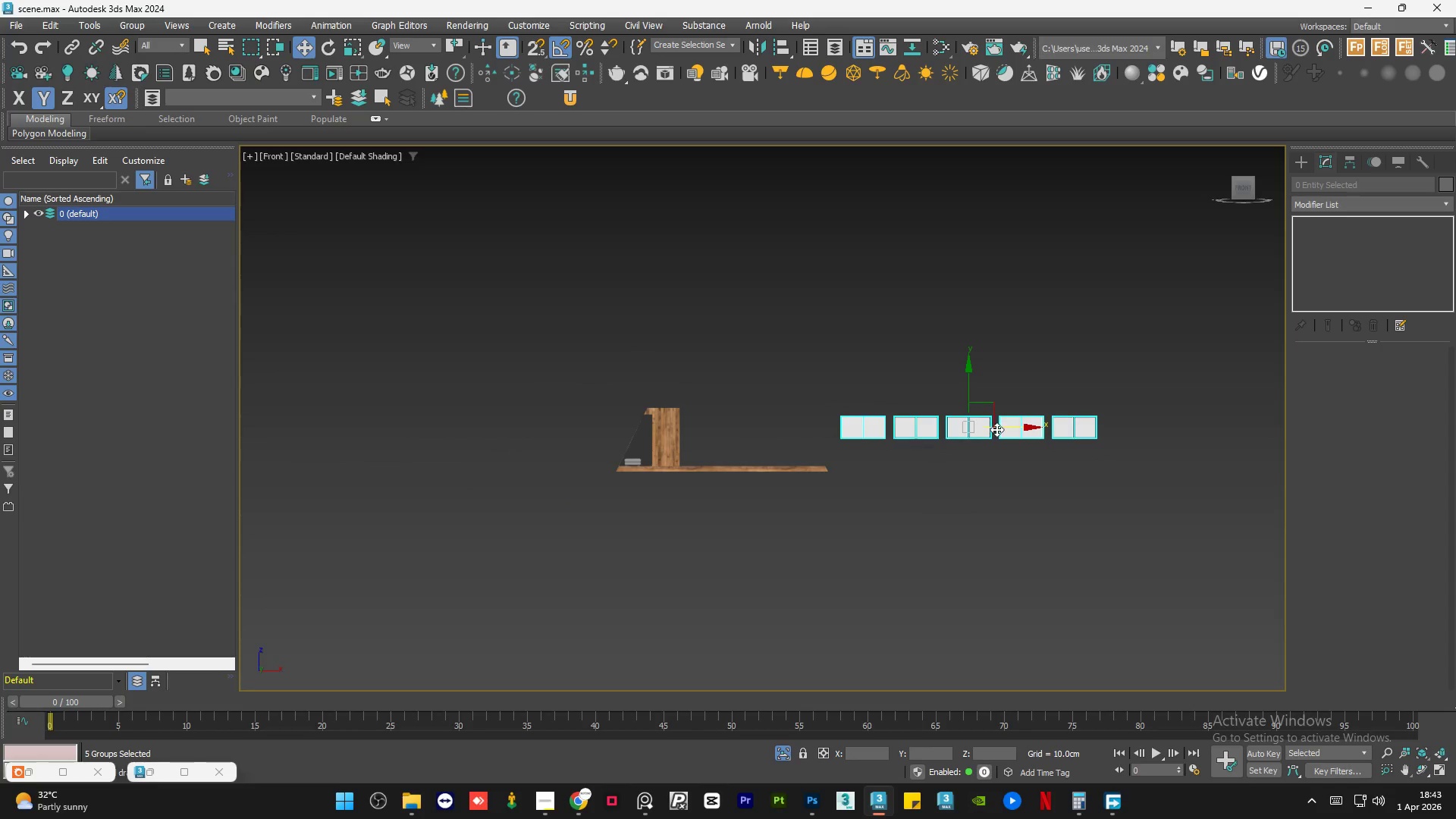 
left_click_drag(start_coordinate=[996, 429], to_coordinate=[871, 431])
 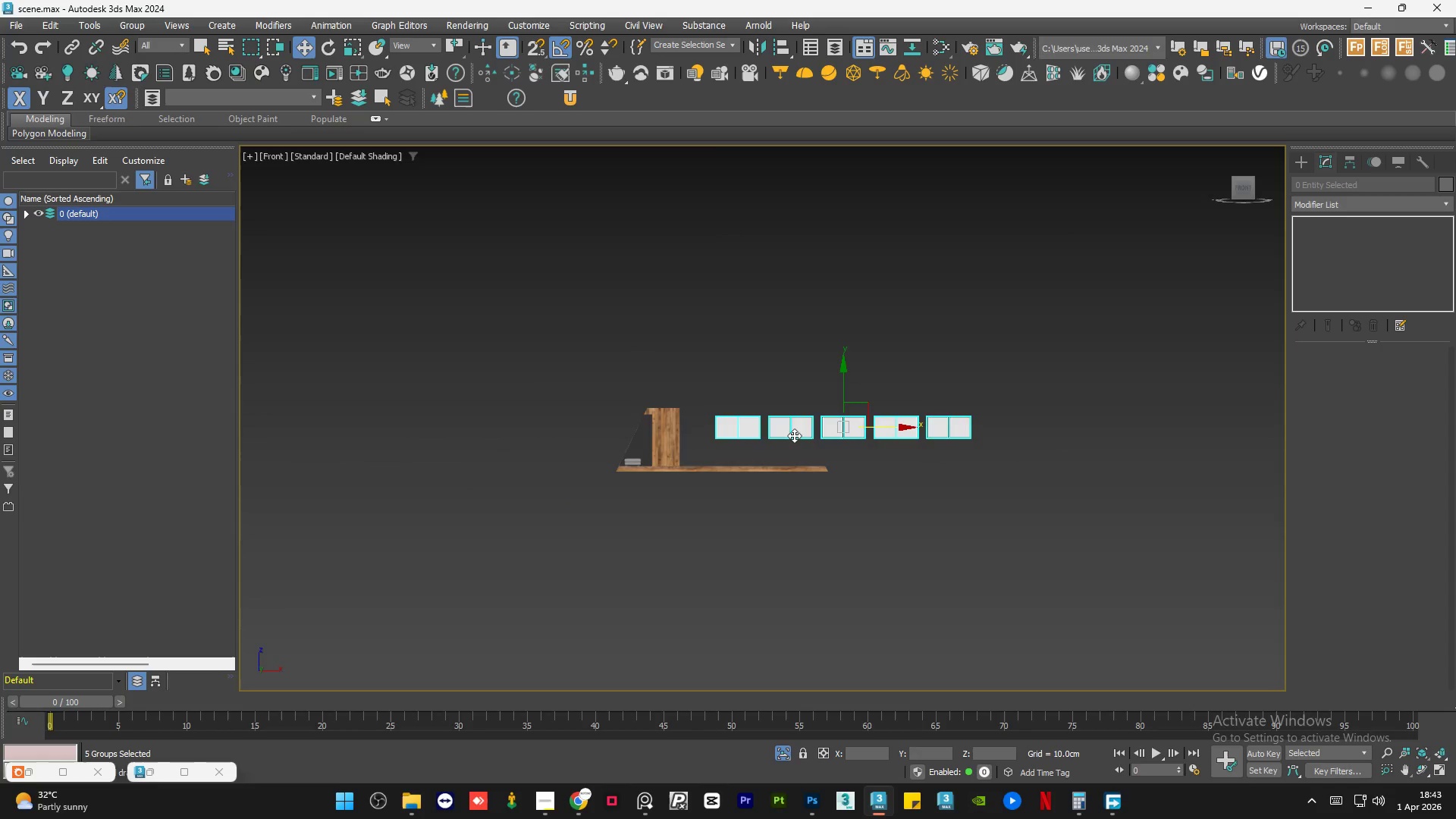 
scroll: coordinate [795, 435], scroll_direction: up, amount: 5.0
 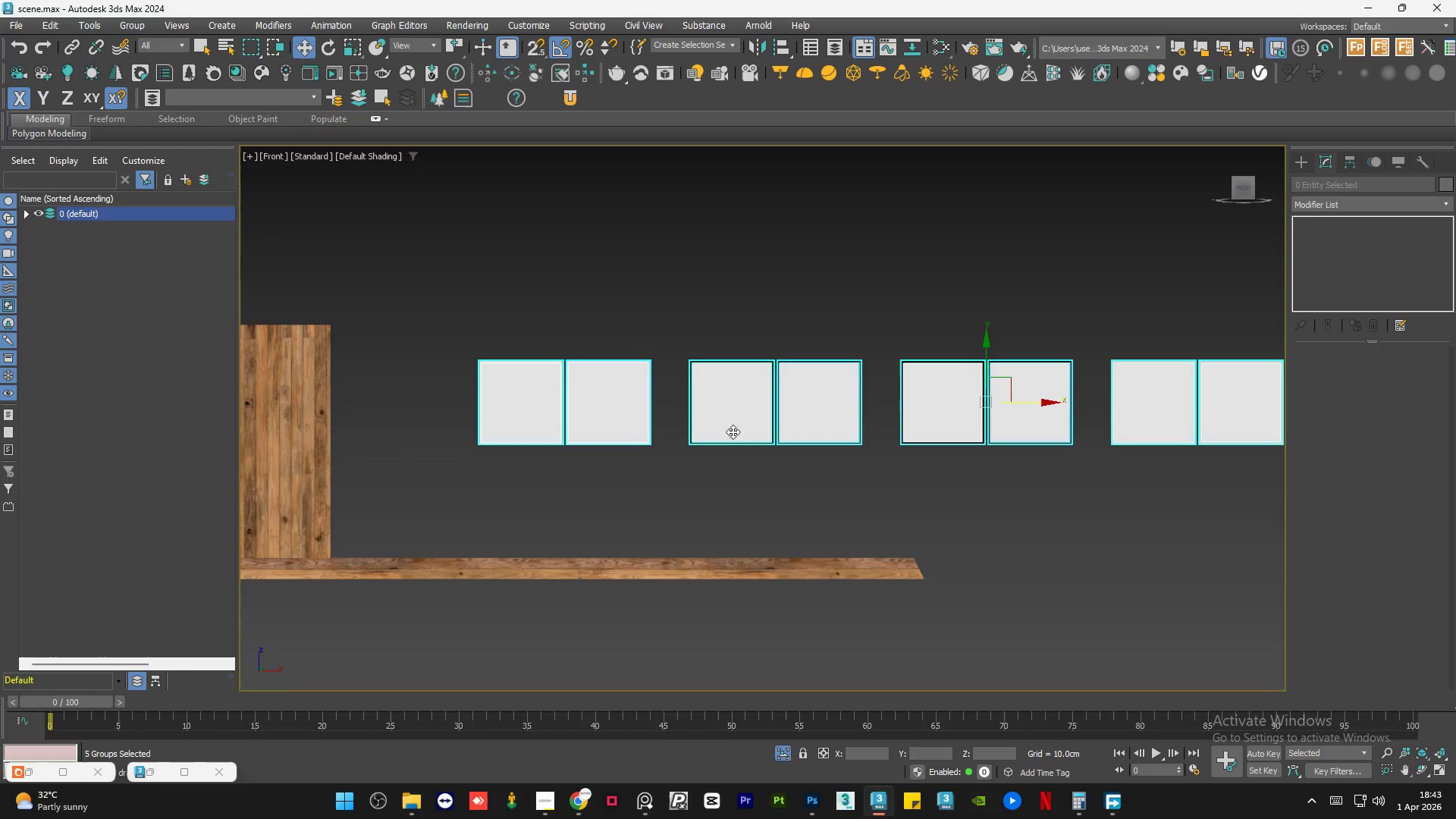 
left_click([1025, 511])
 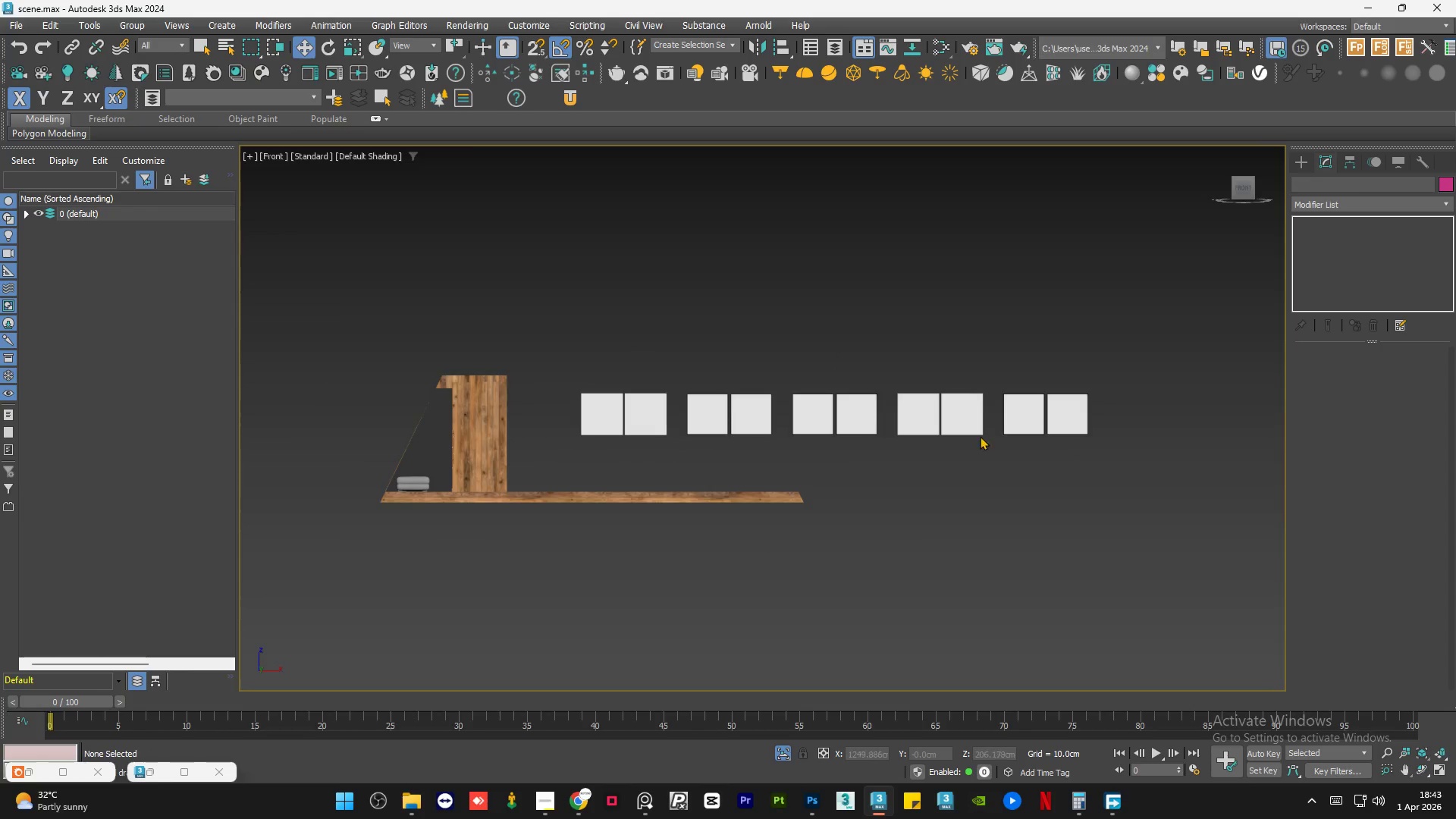 
scroll: coordinate [684, 425], scroll_direction: down, amount: 2.0
 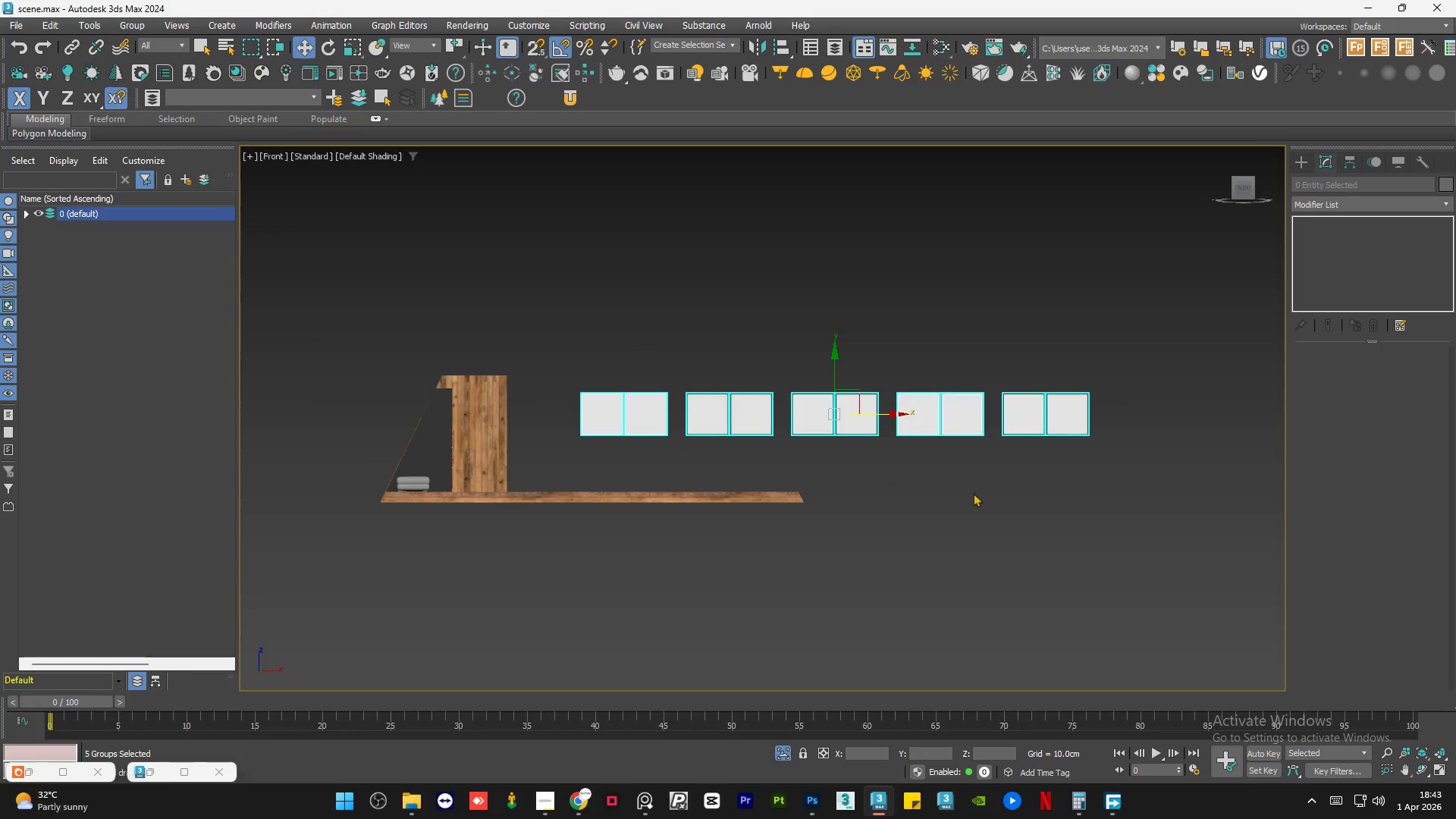 
scroll: coordinate [954, 420], scroll_direction: up, amount: 6.0
 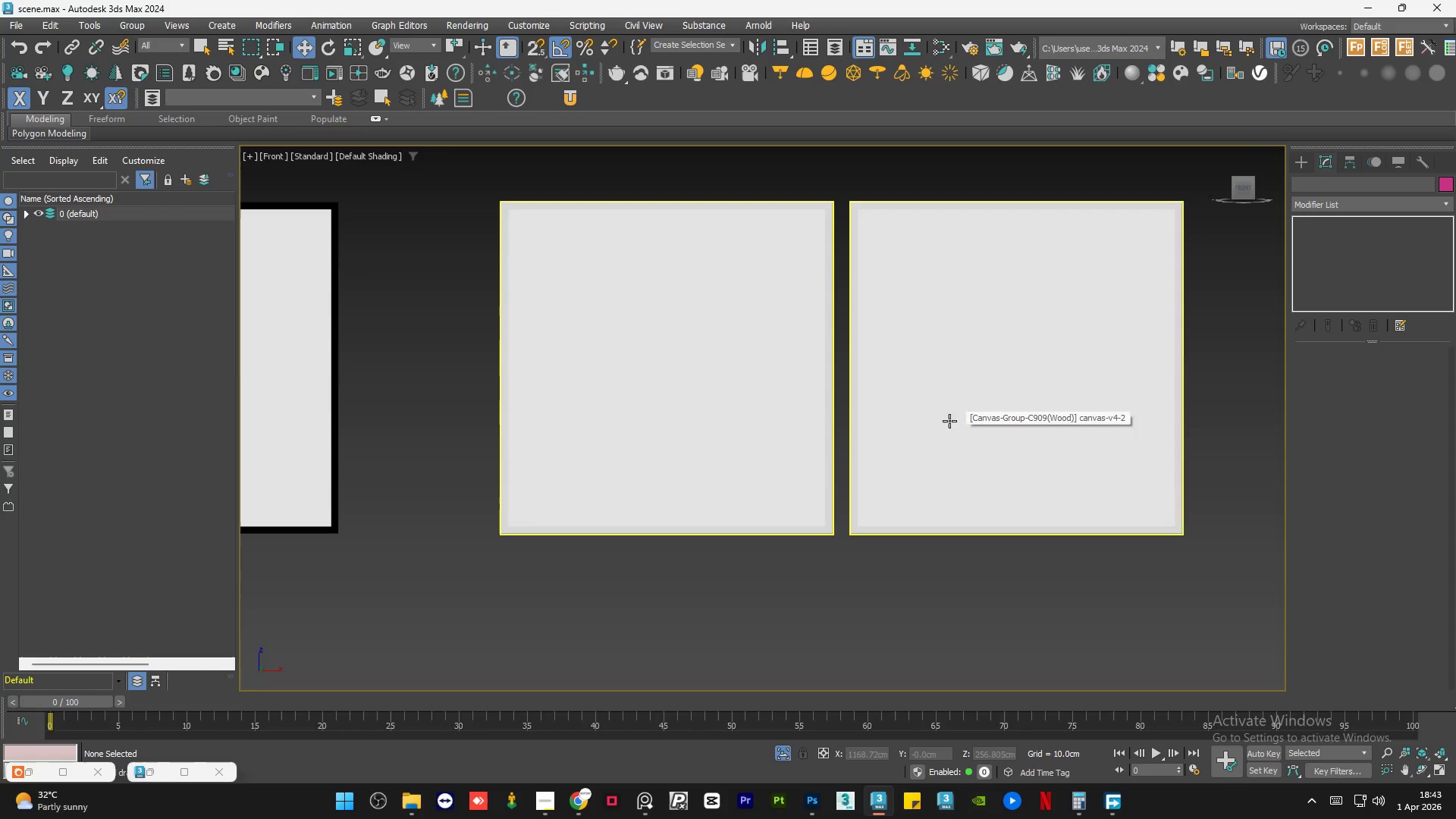 
left_click([943, 425])
 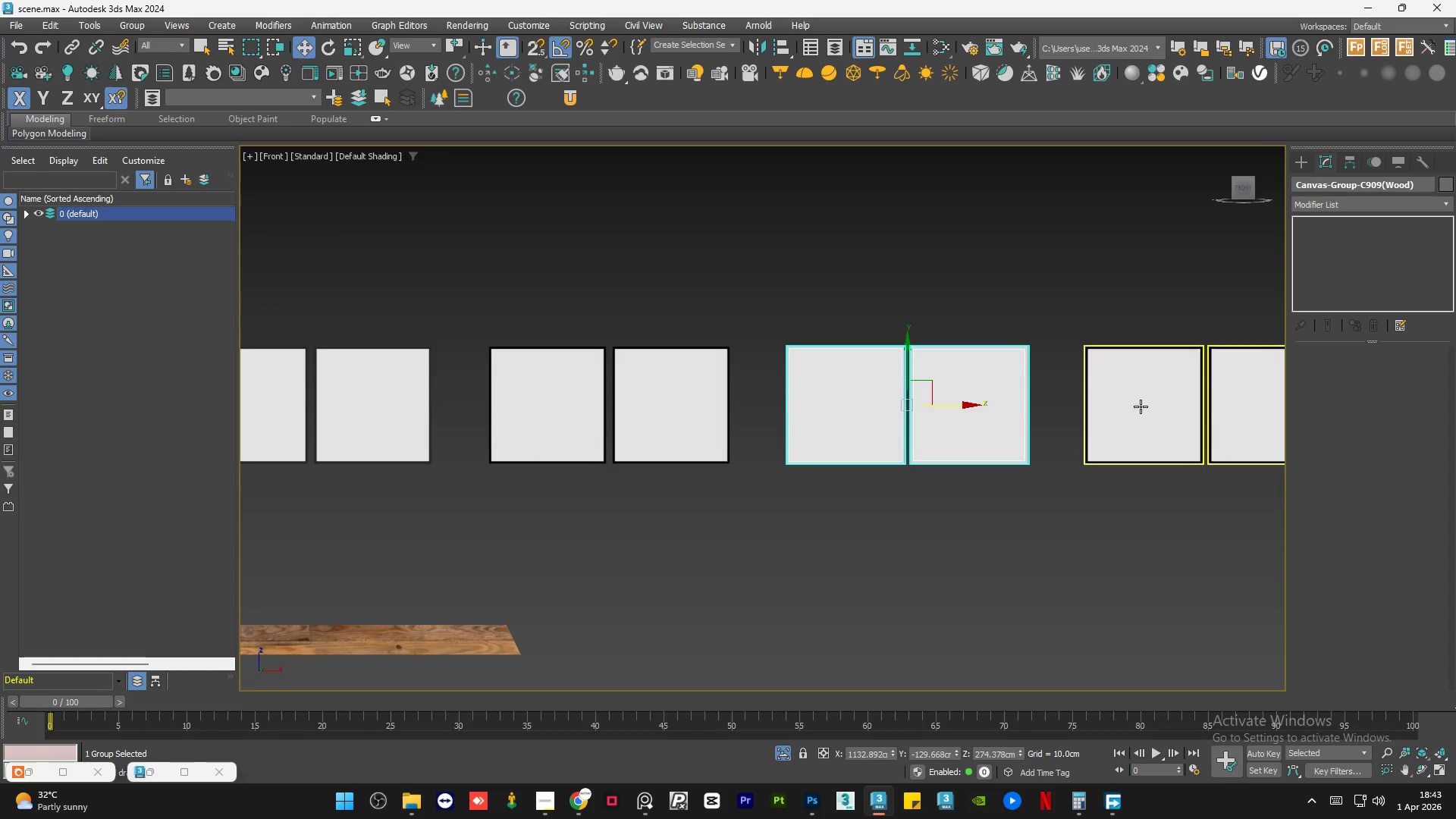 
scroll: coordinate [943, 425], scroll_direction: down, amount: 3.0
 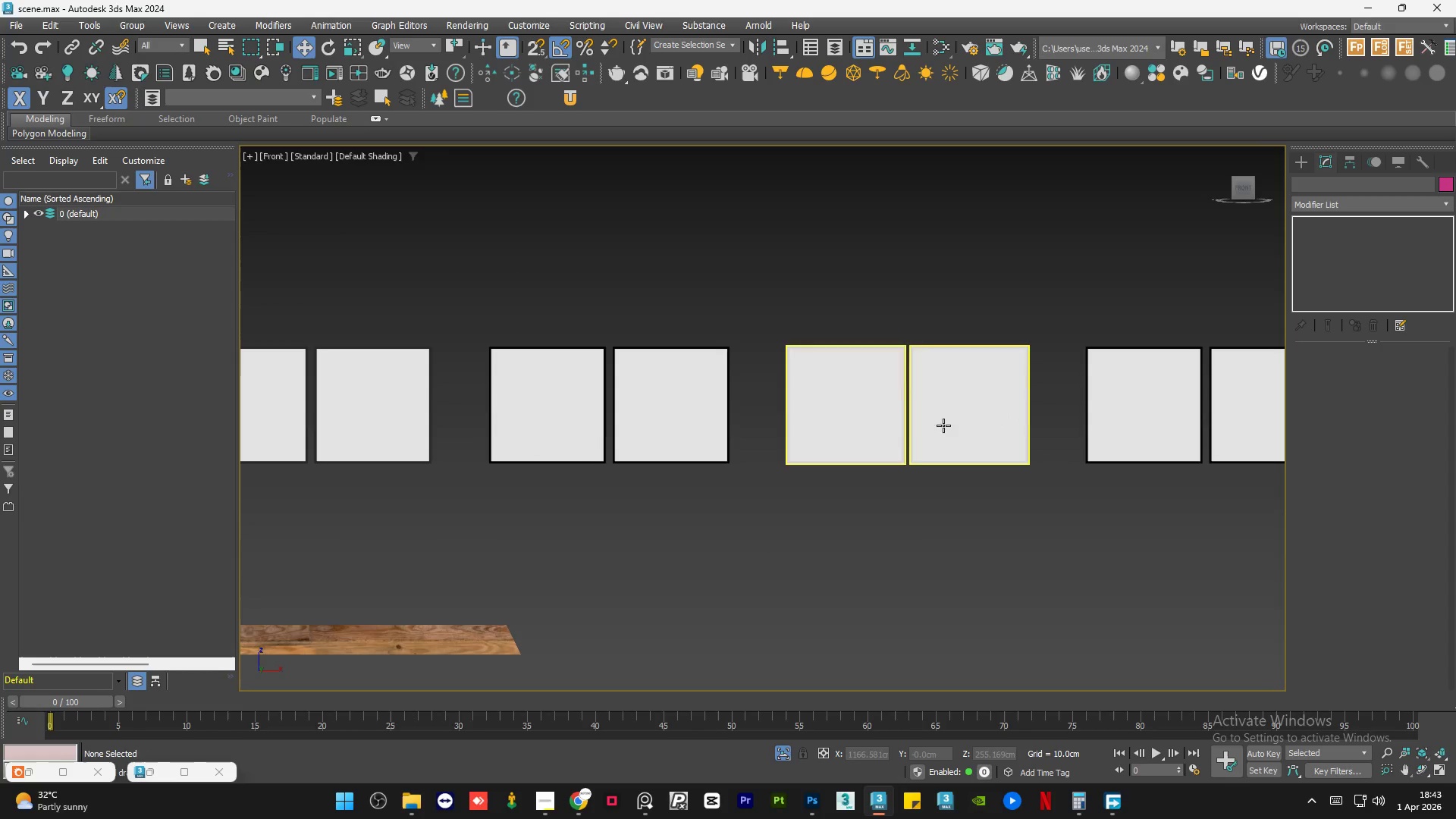 
left_click([1141, 406])
 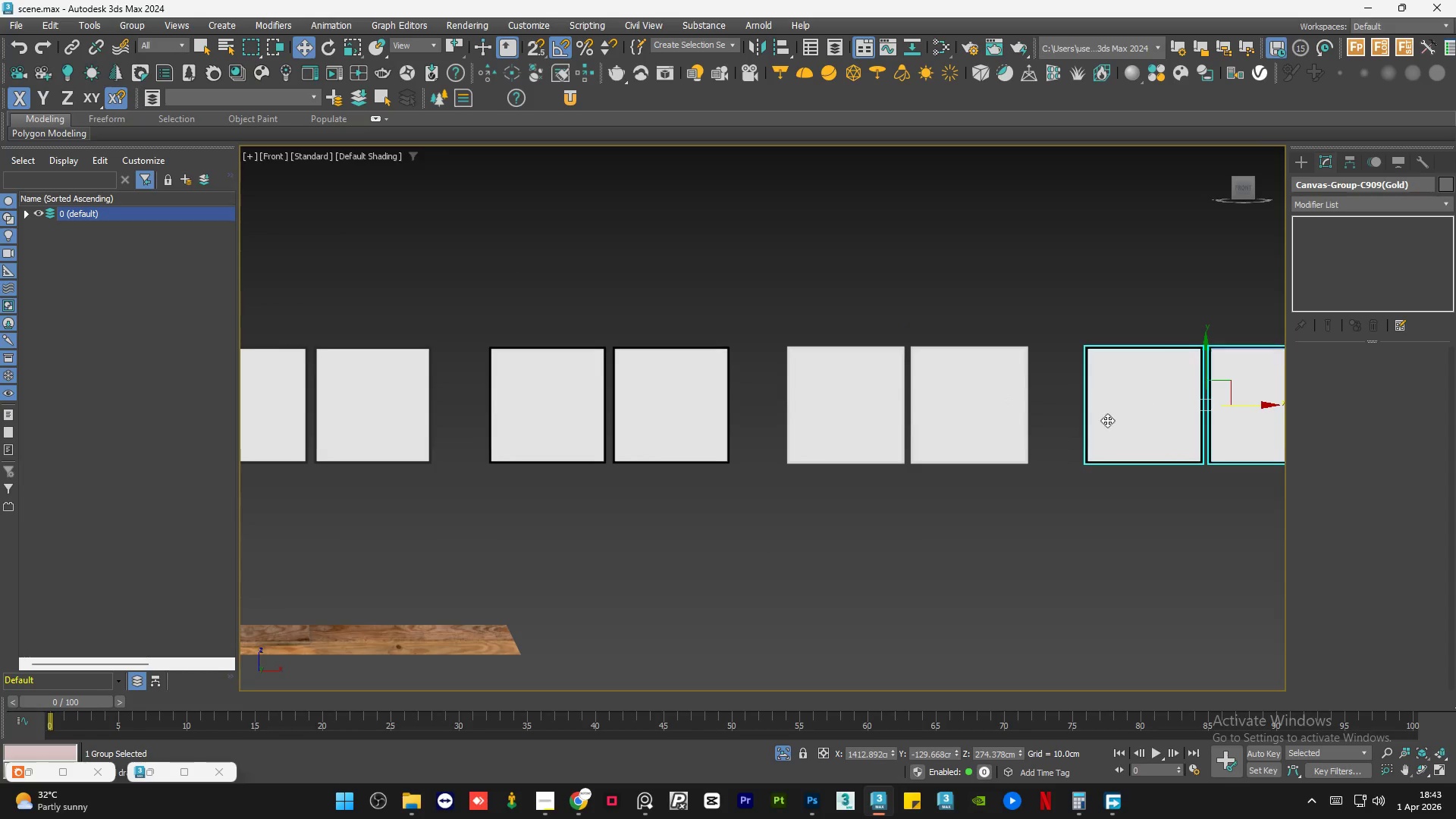 
scroll: coordinate [1046, 435], scroll_direction: down, amount: 2.0
 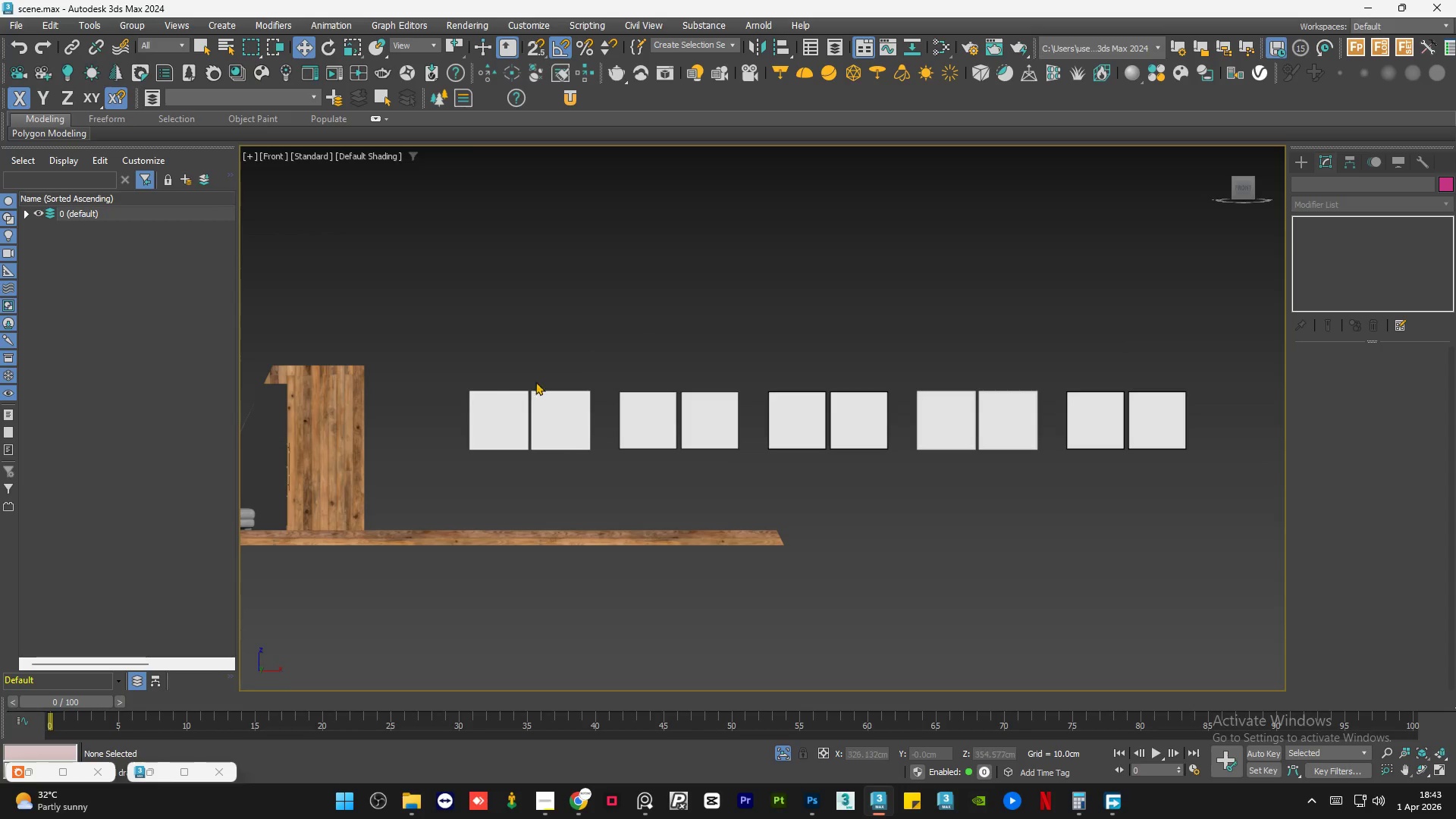 
scroll: coordinate [535, 393], scroll_direction: up, amount: 7.0
 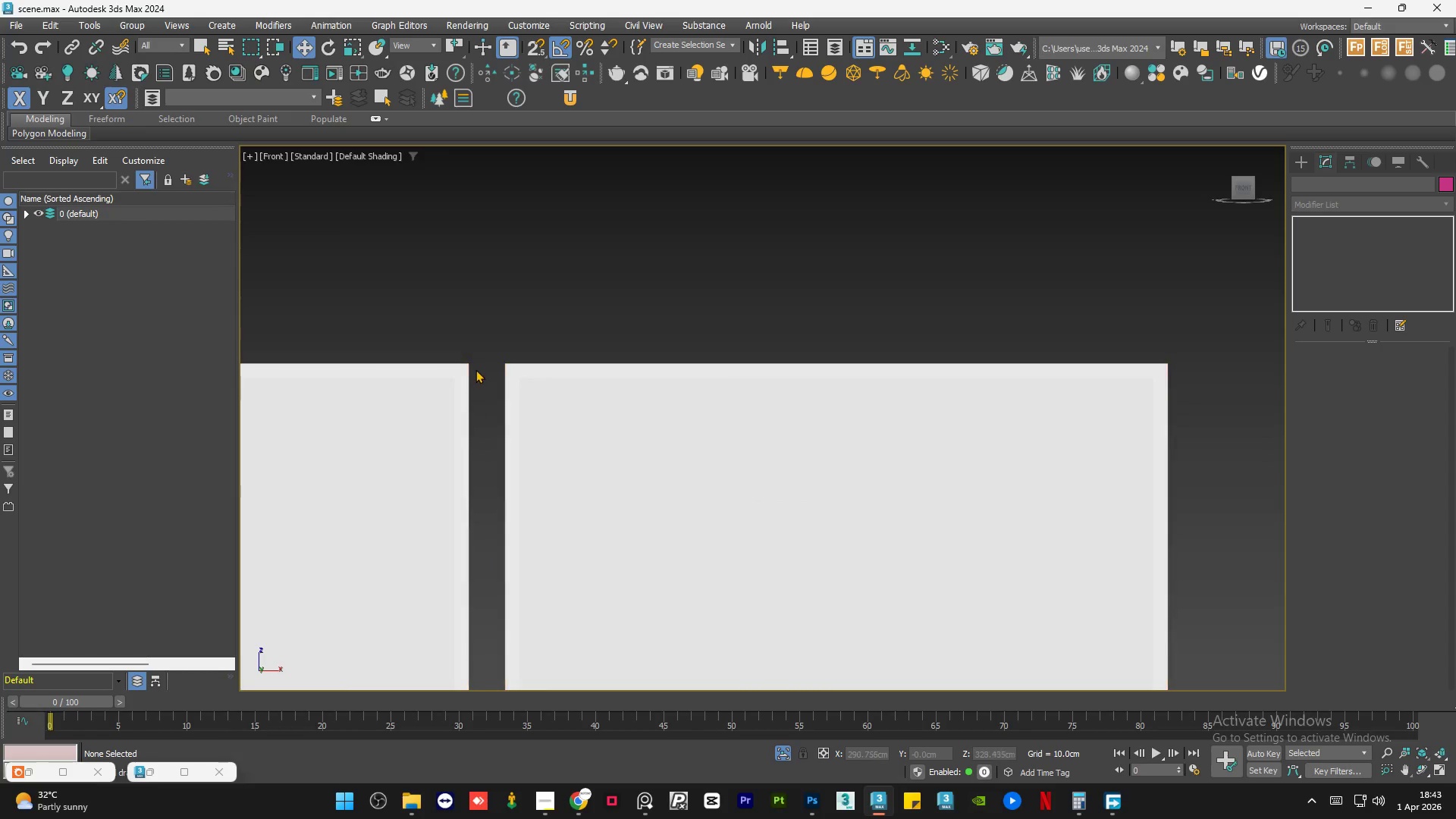 
scroll: coordinate [684, 410], scroll_direction: down, amount: 6.0
 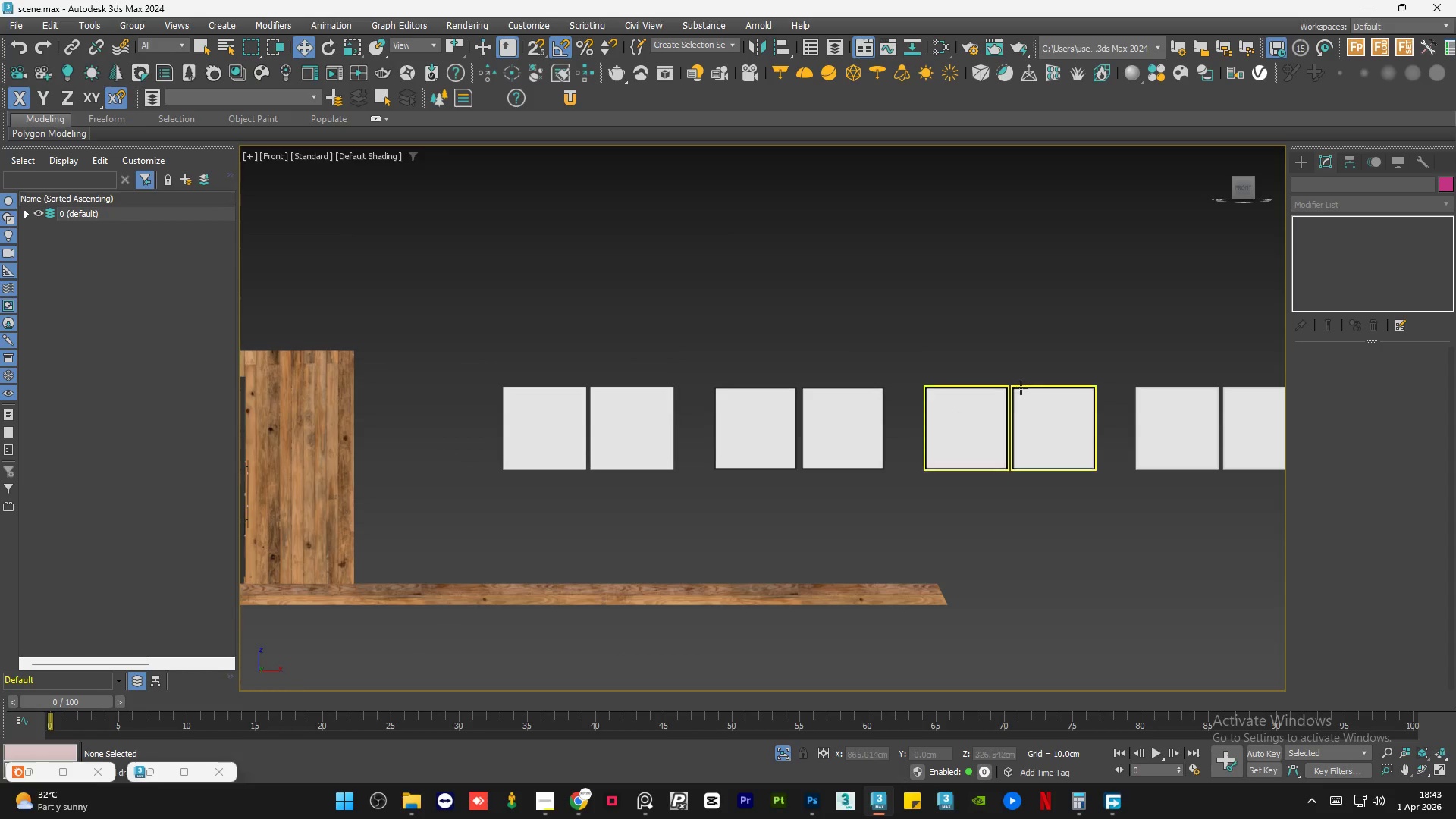 
left_click_drag(start_coordinate=[1027, 353], to_coordinate=[839, 474])
 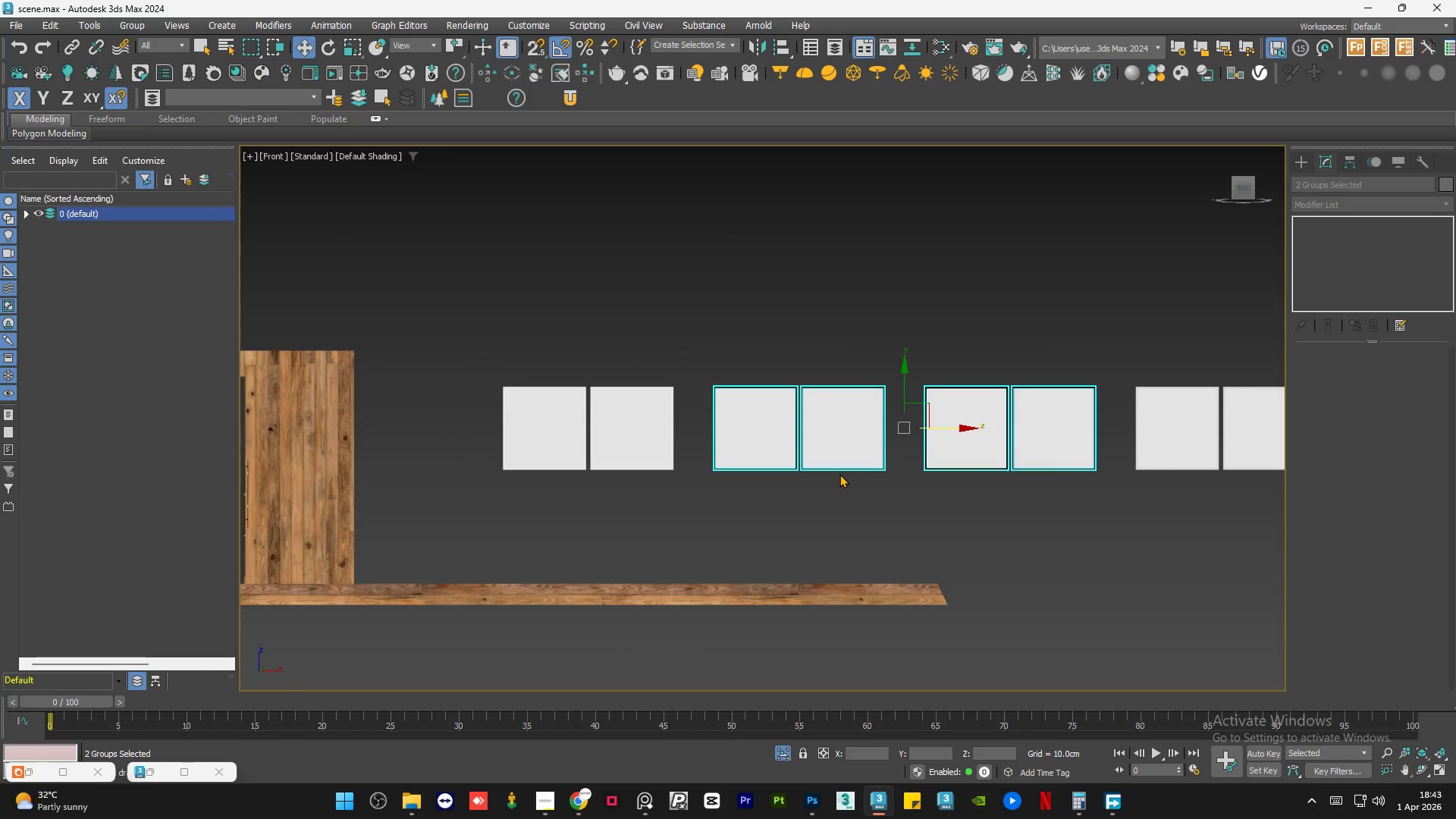 
key(Delete)
 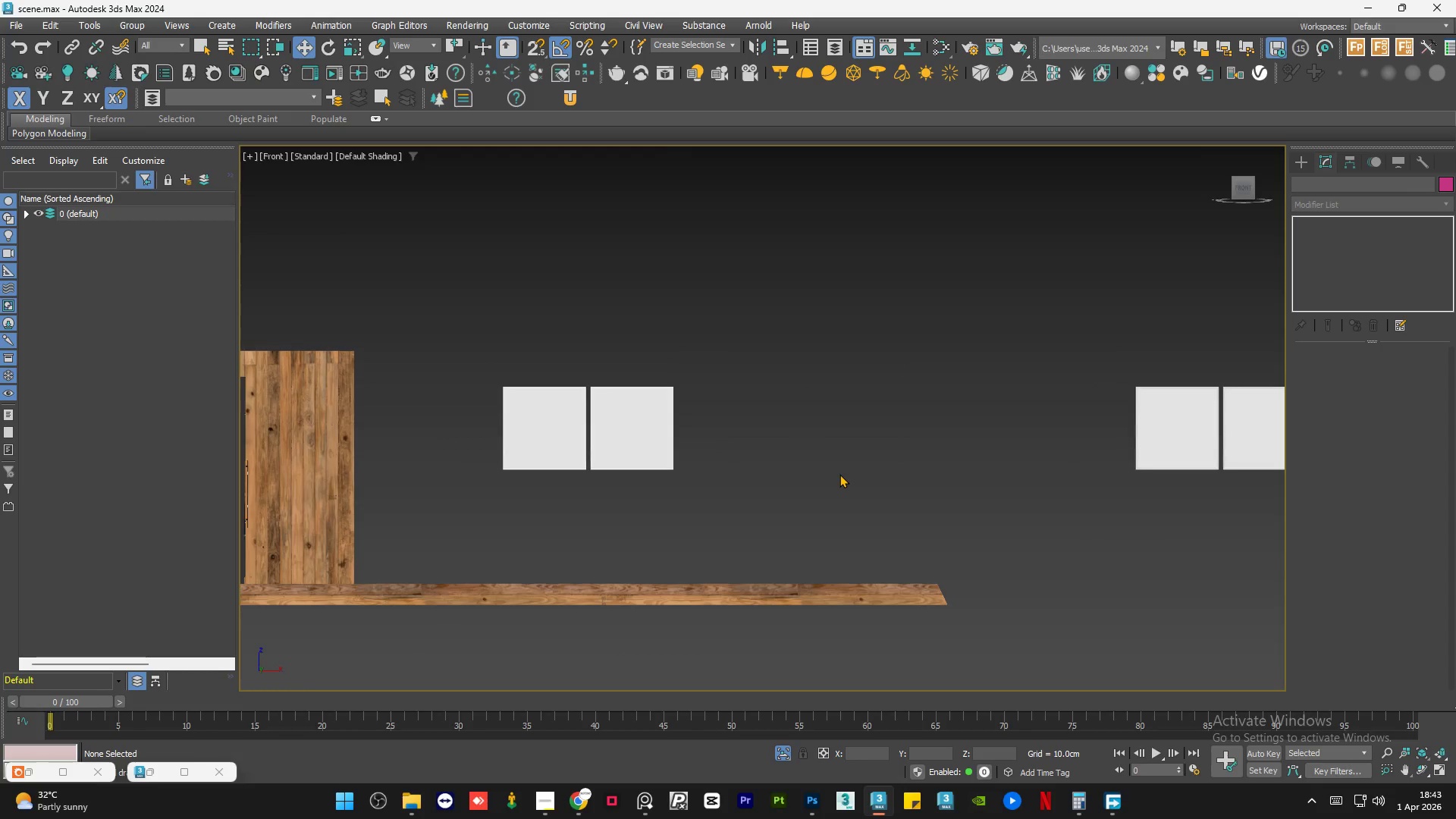 
scroll: coordinate [1043, 451], scroll_direction: up, amount: 4.0
 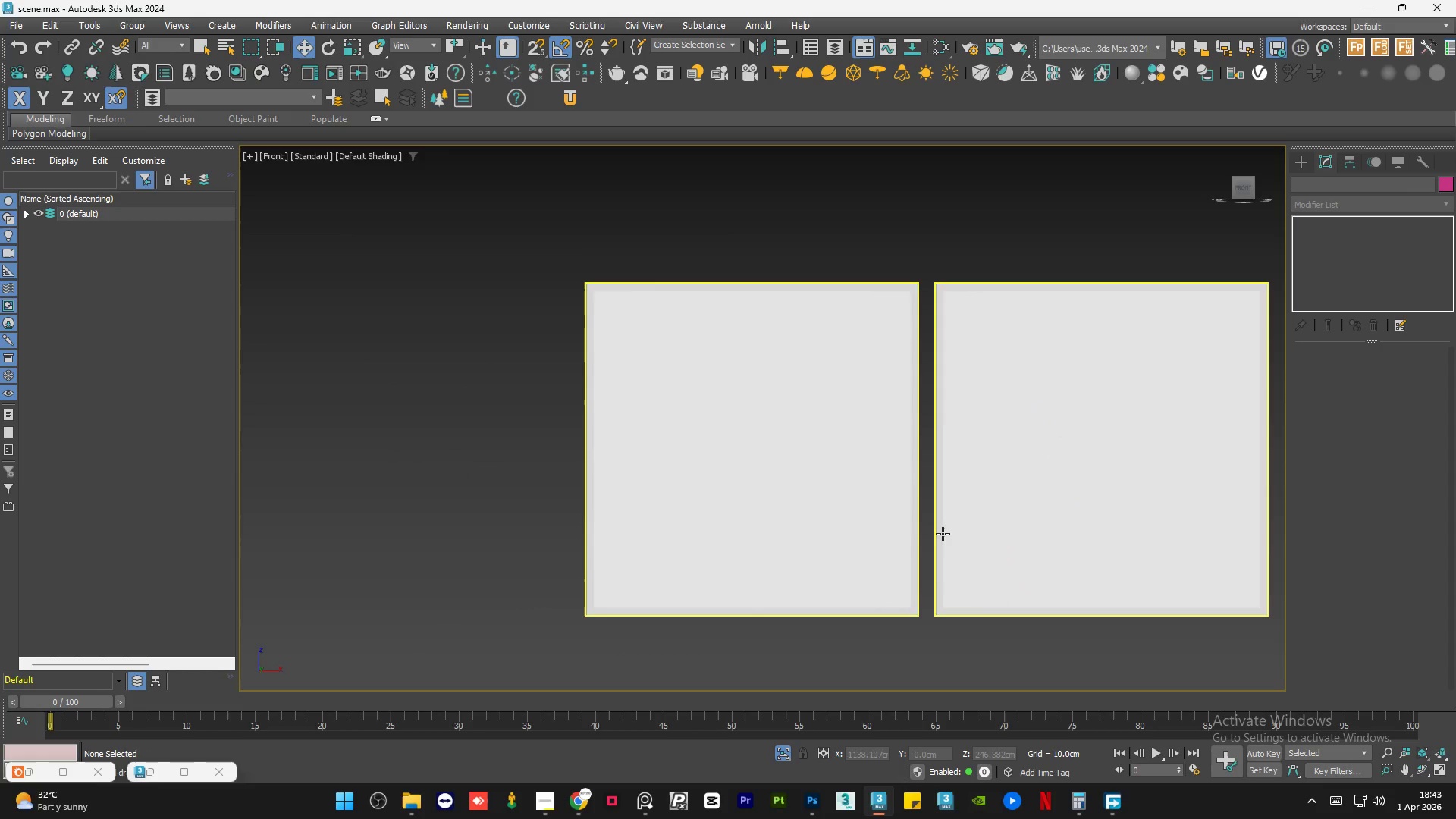 
key(Delete)
 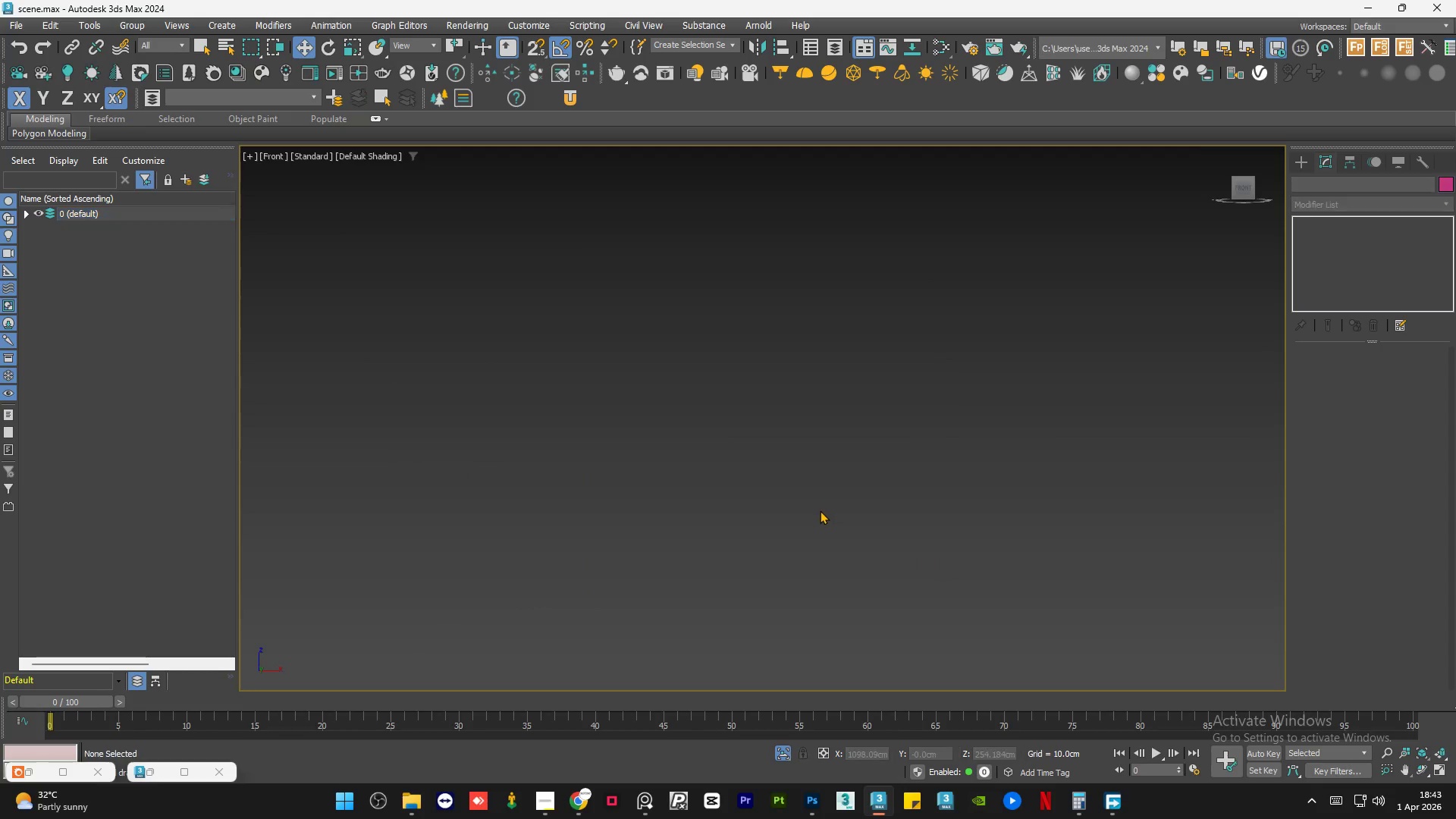 
left_click([1081, 496])
 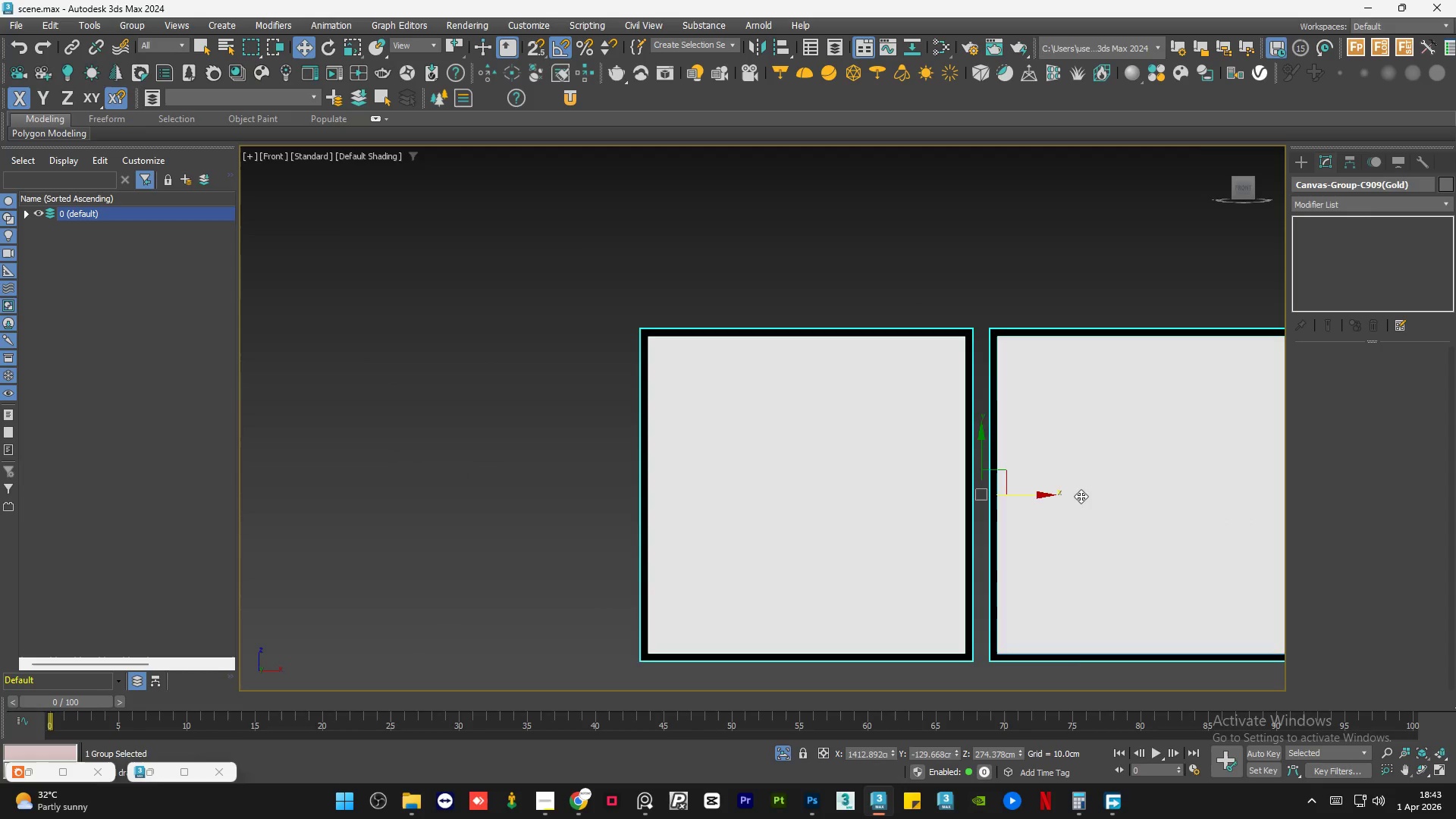 
key(Delete)
 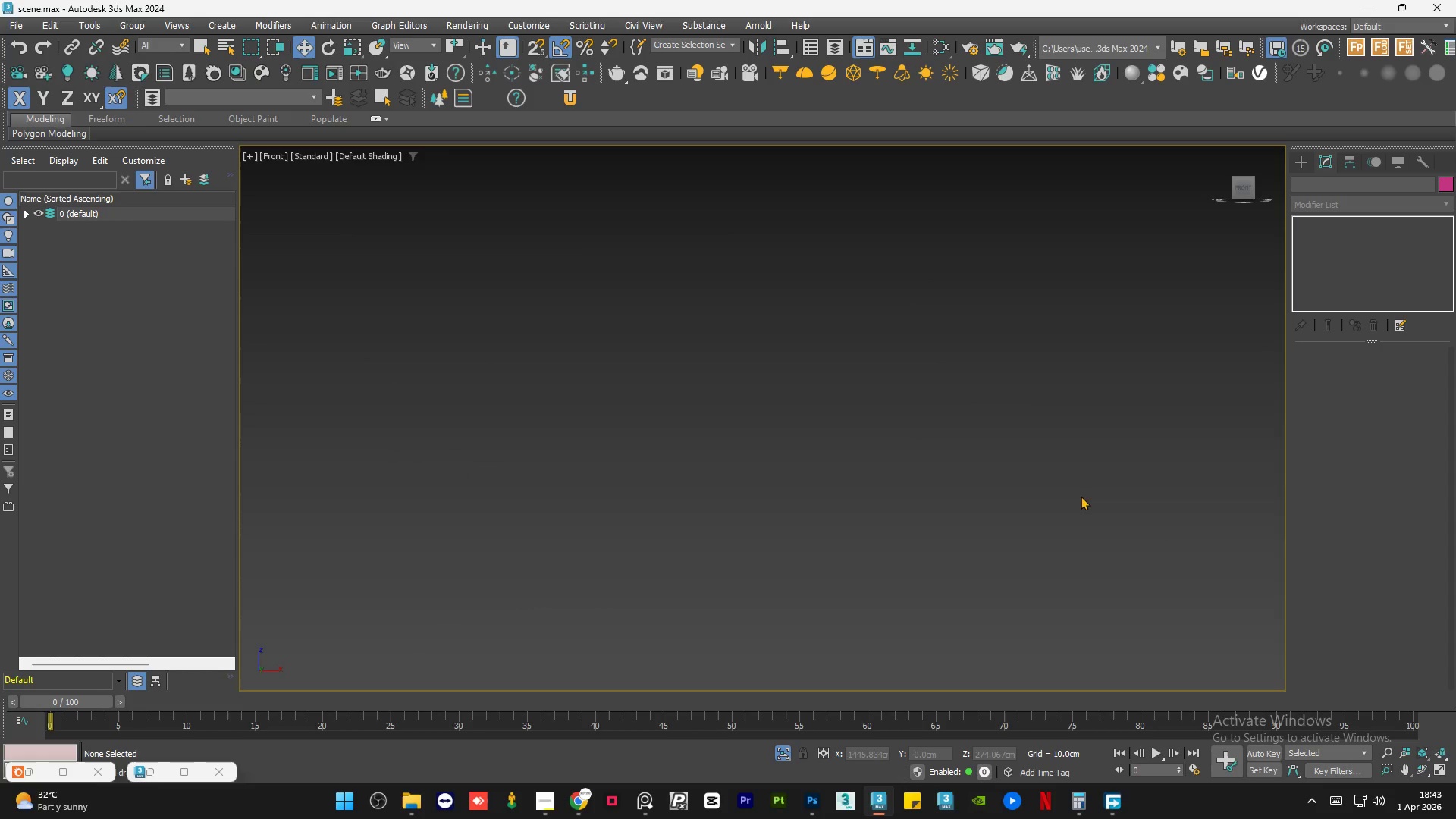 
scroll: coordinate [1081, 496], scroll_direction: none, amount: 0.0
 